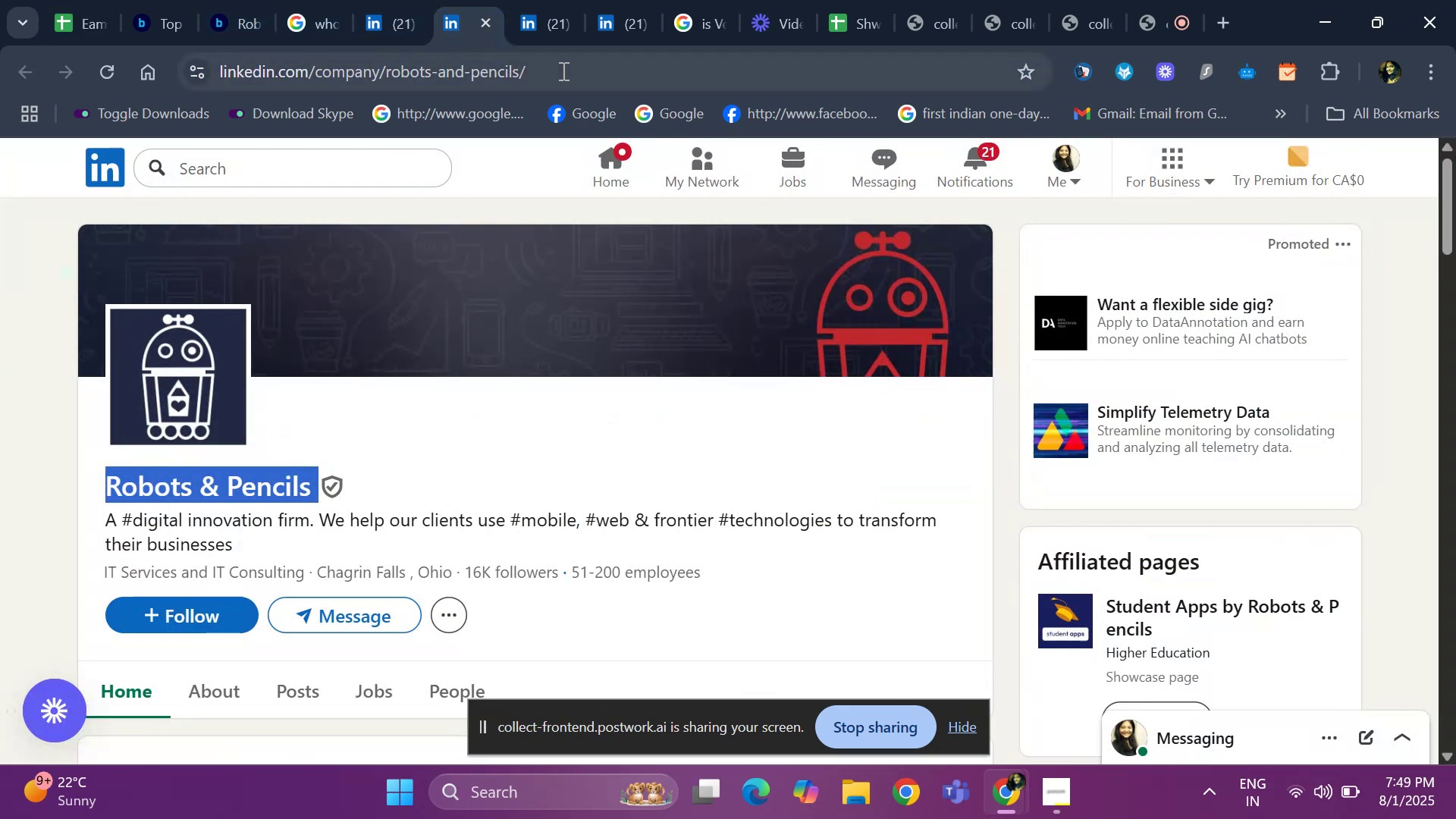 
key(Control+C)
 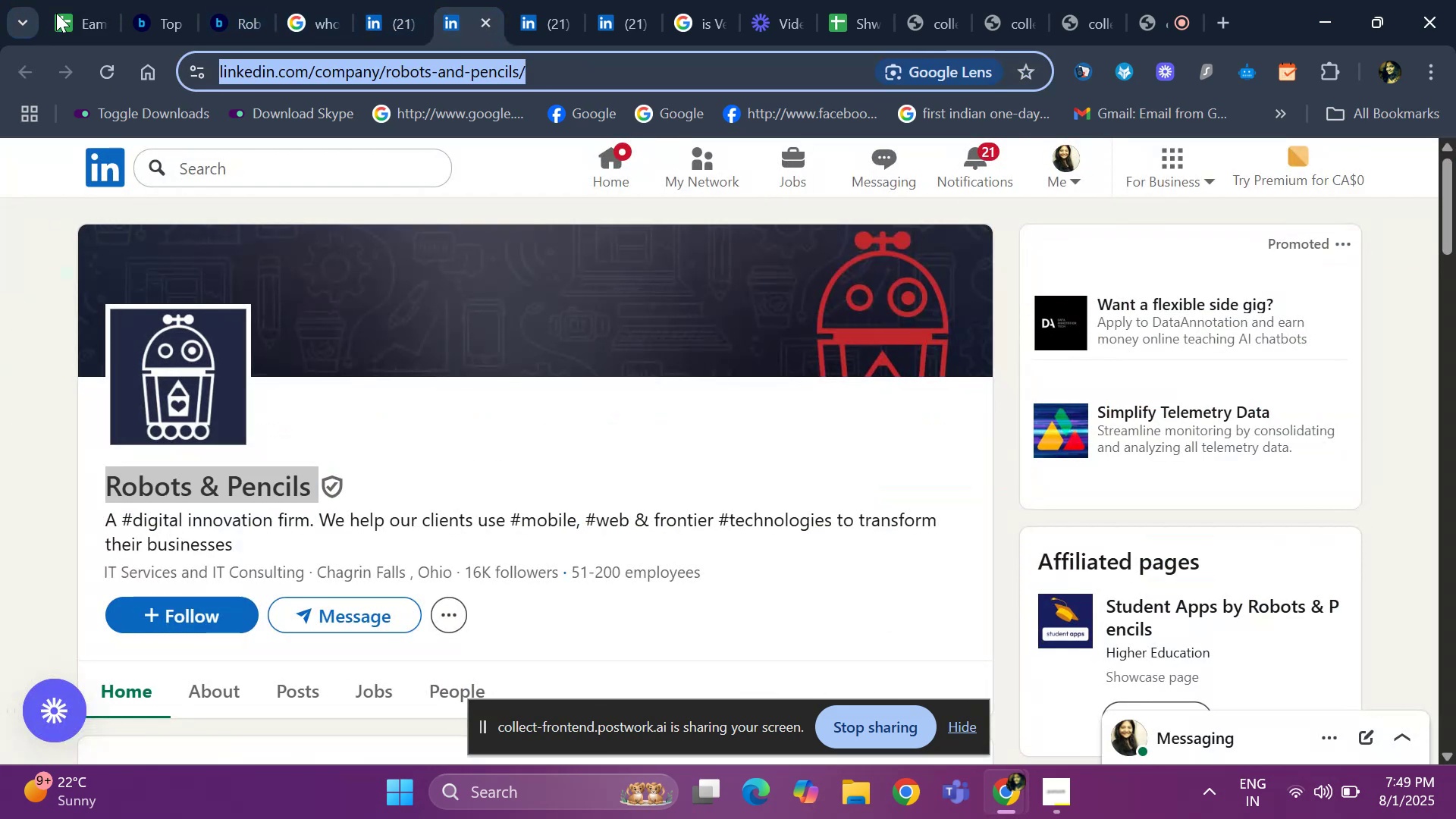 
left_click([63, 11])
 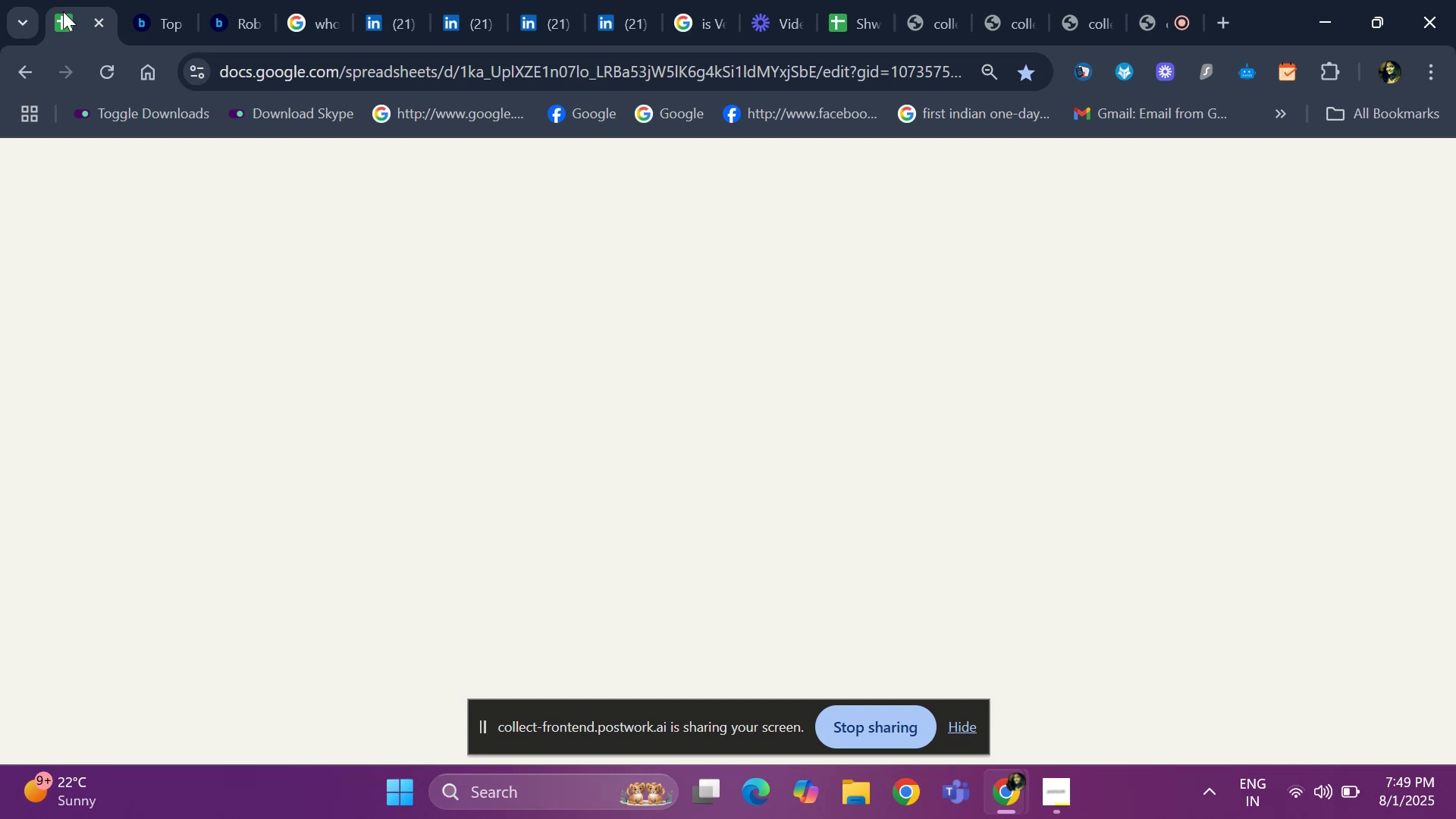 
key(Control+ControlLeft)
 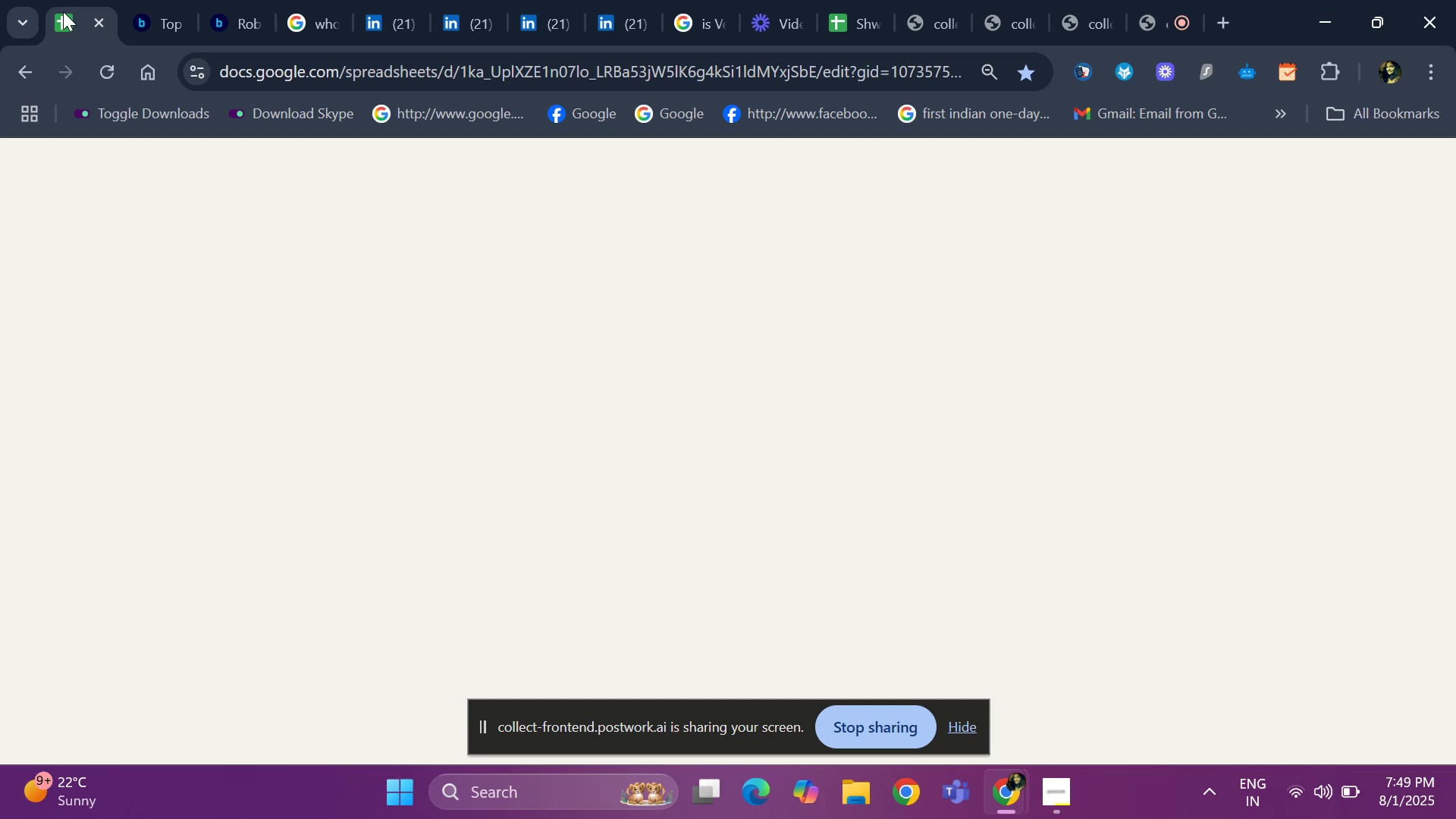 
key(Control+V)
 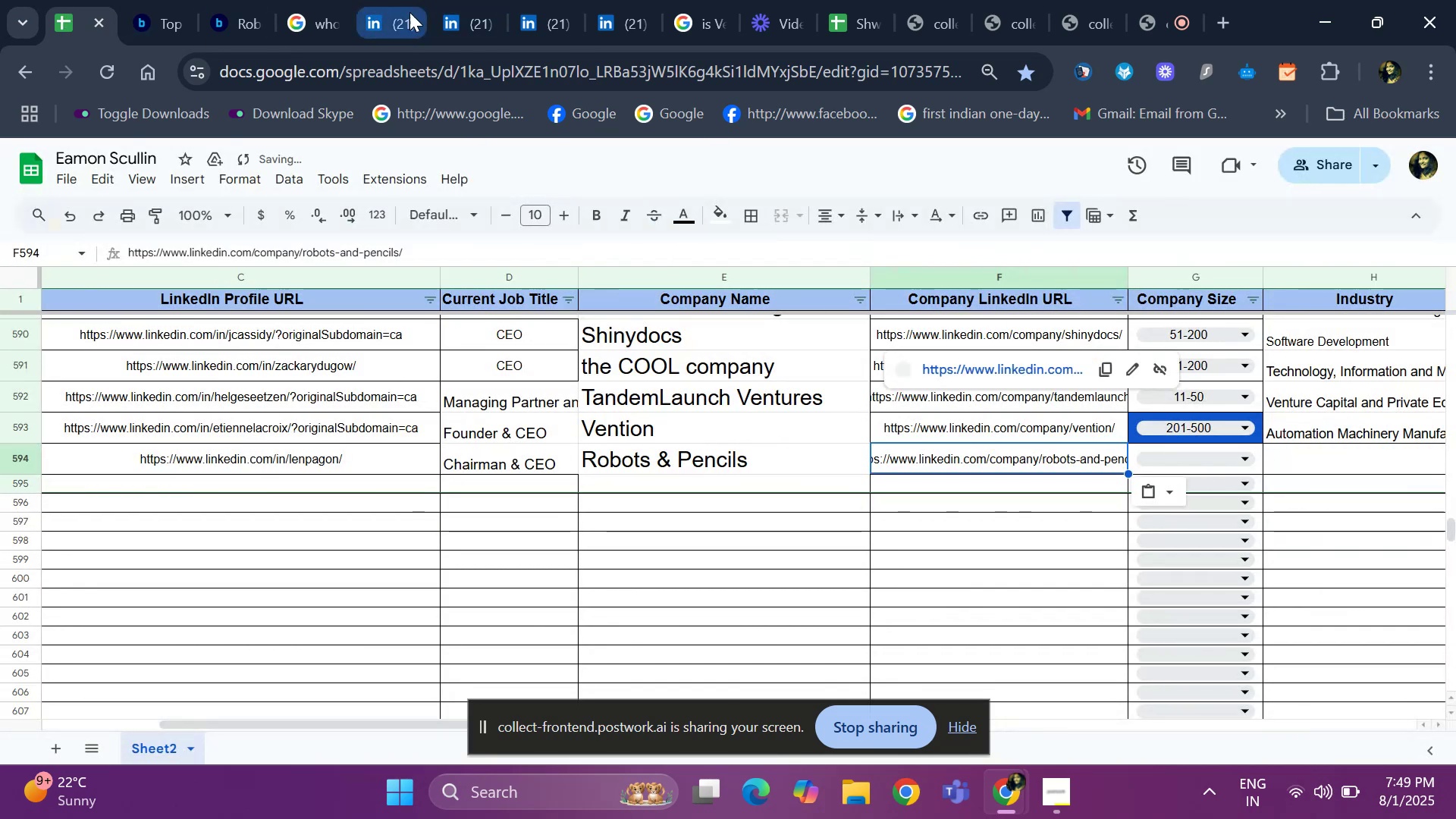 
left_click([447, 20])
 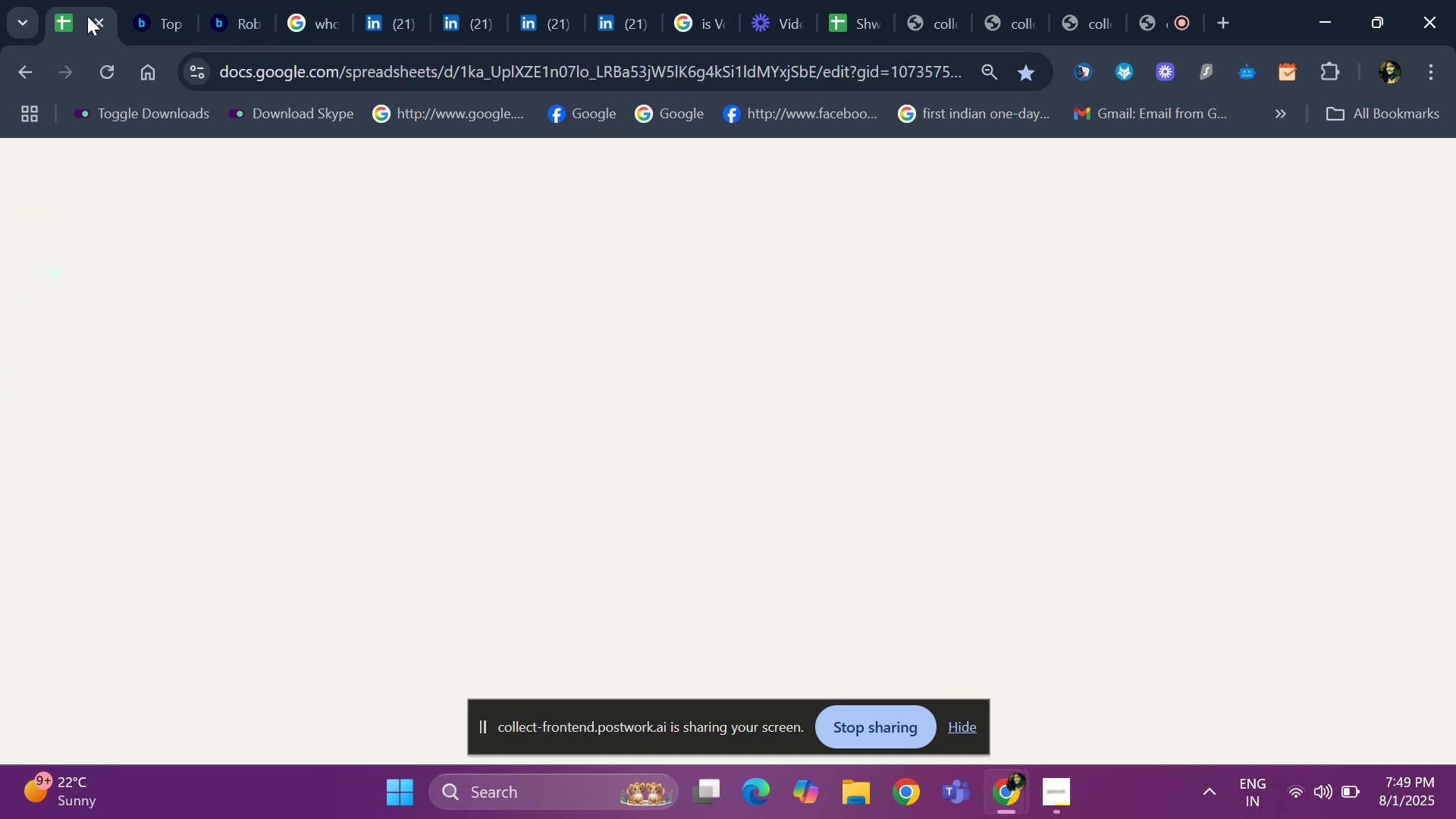 
key(ArrowRight)
 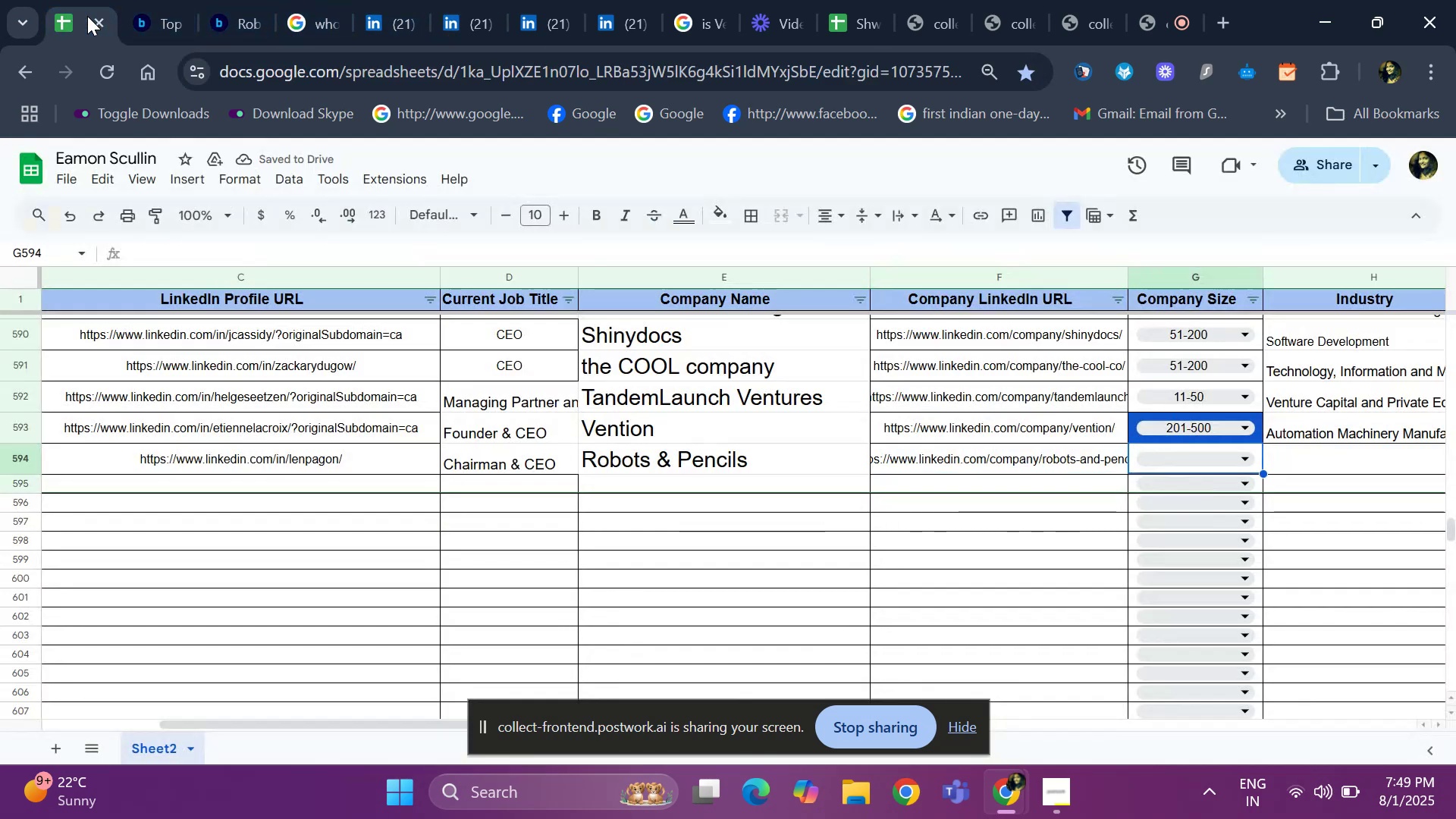 
key(Enter)
 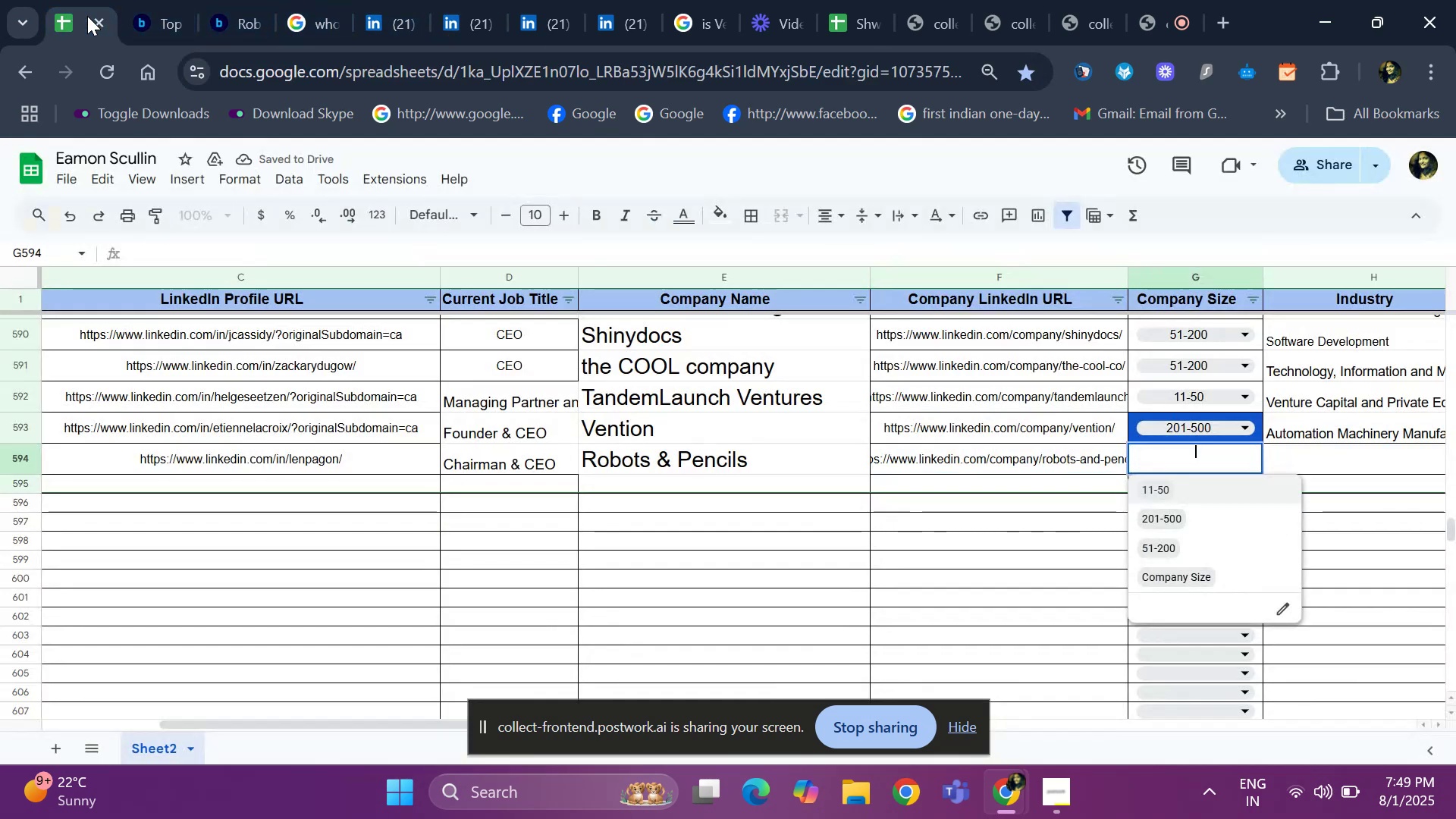 
key(ArrowDown)
 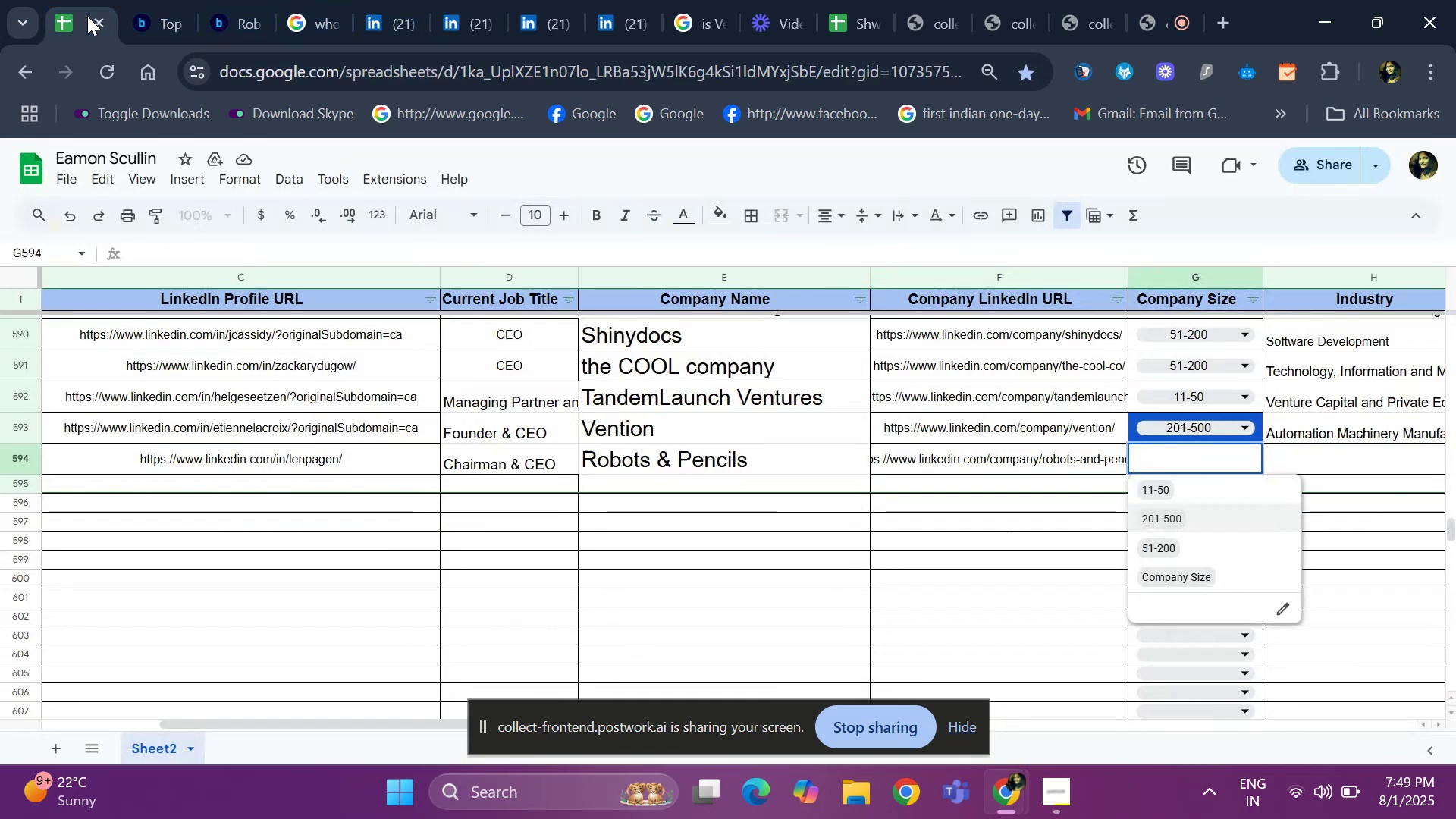 
key(ArrowDown)
 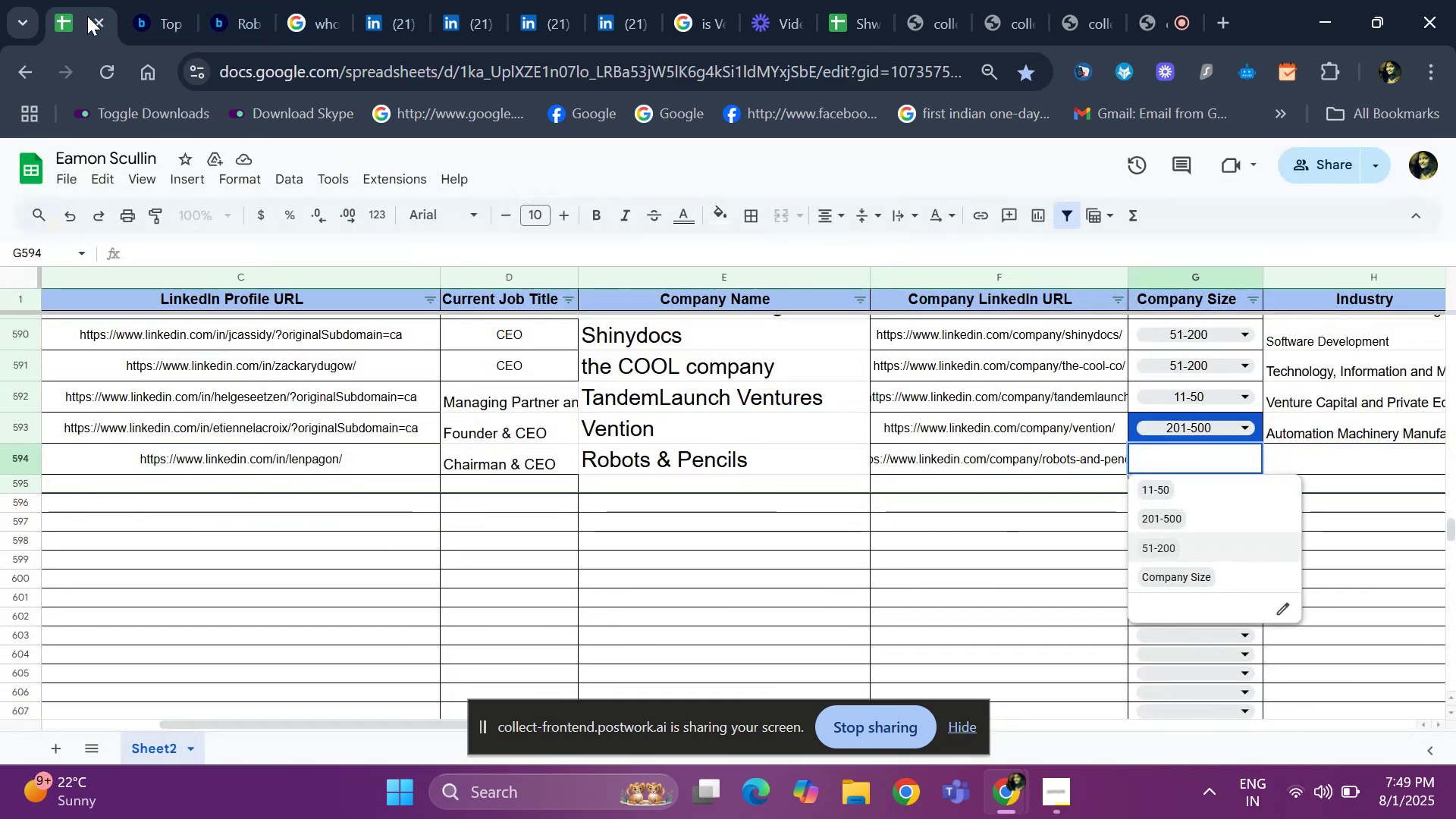 
key(Enter)
 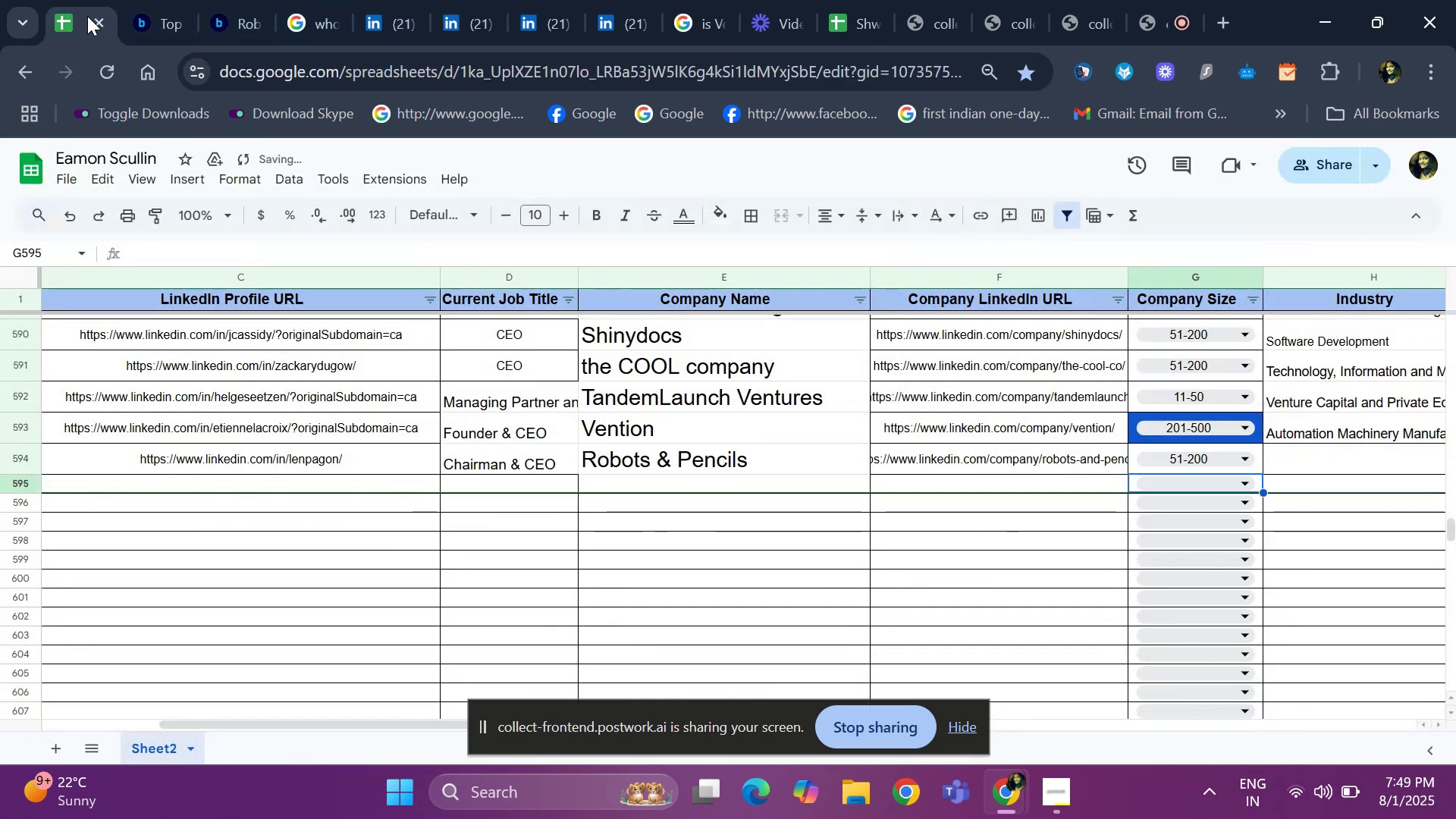 
key(ArrowUp)
 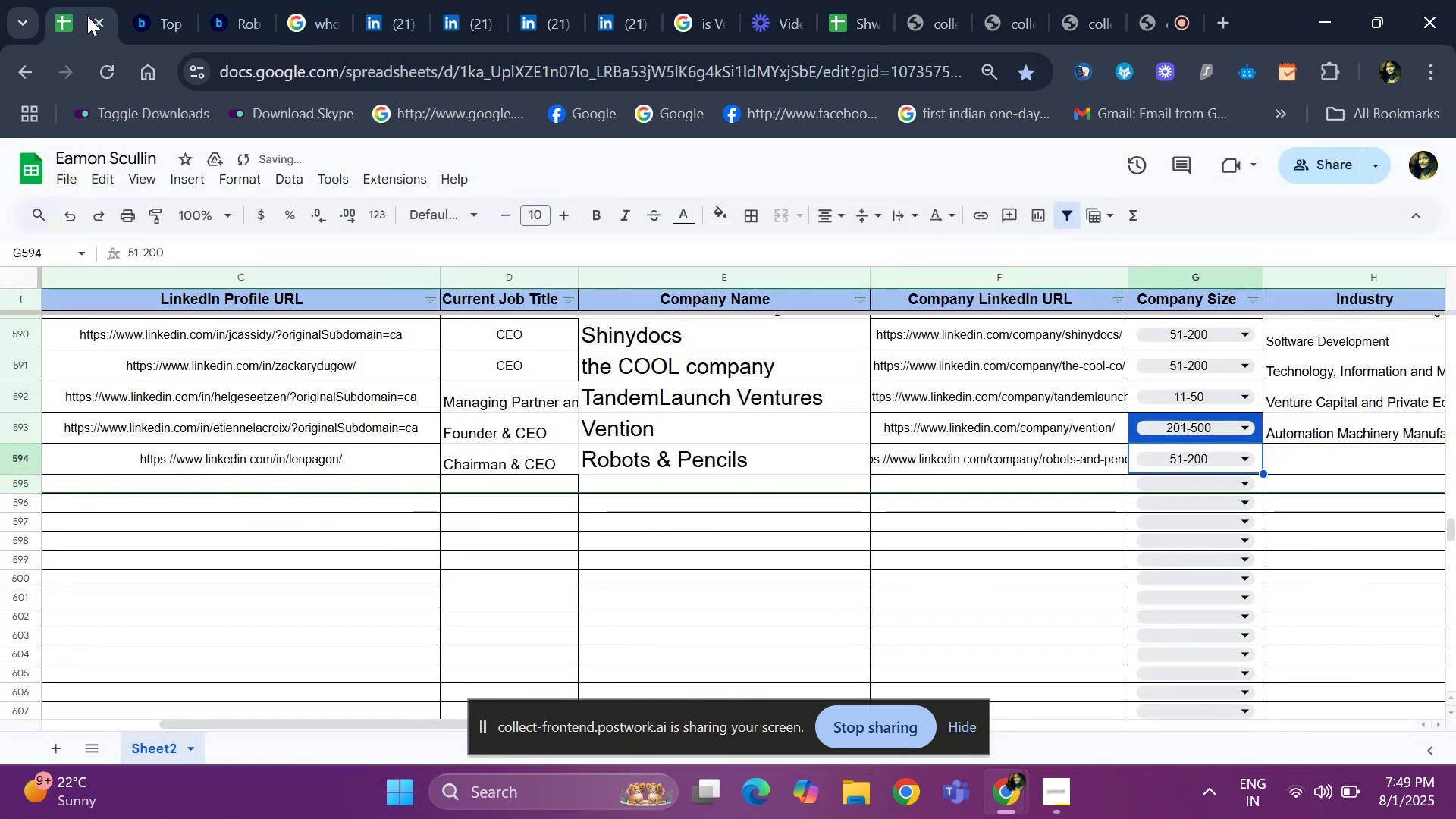 
key(ArrowRight)
 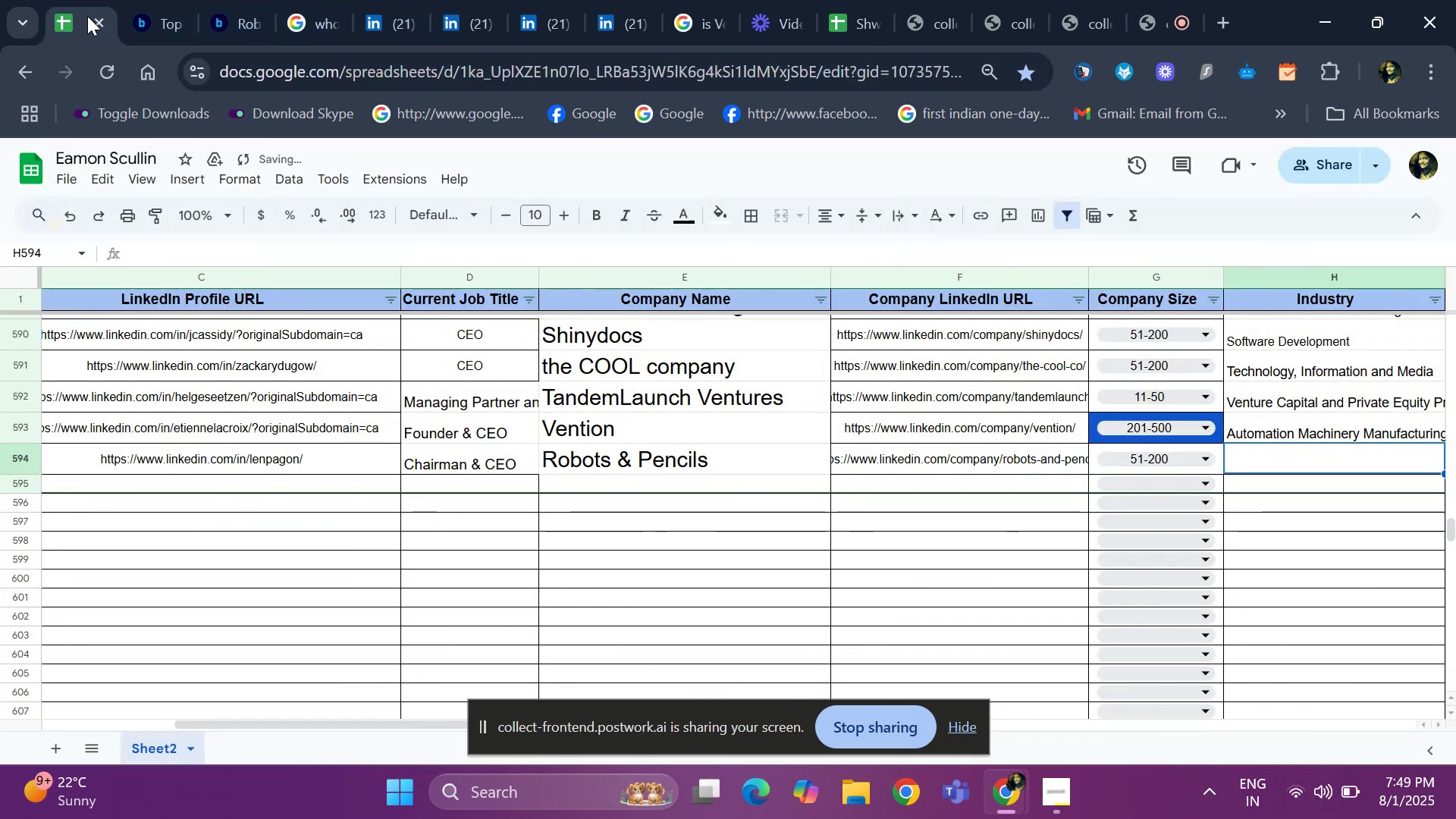 
key(ArrowRight)
 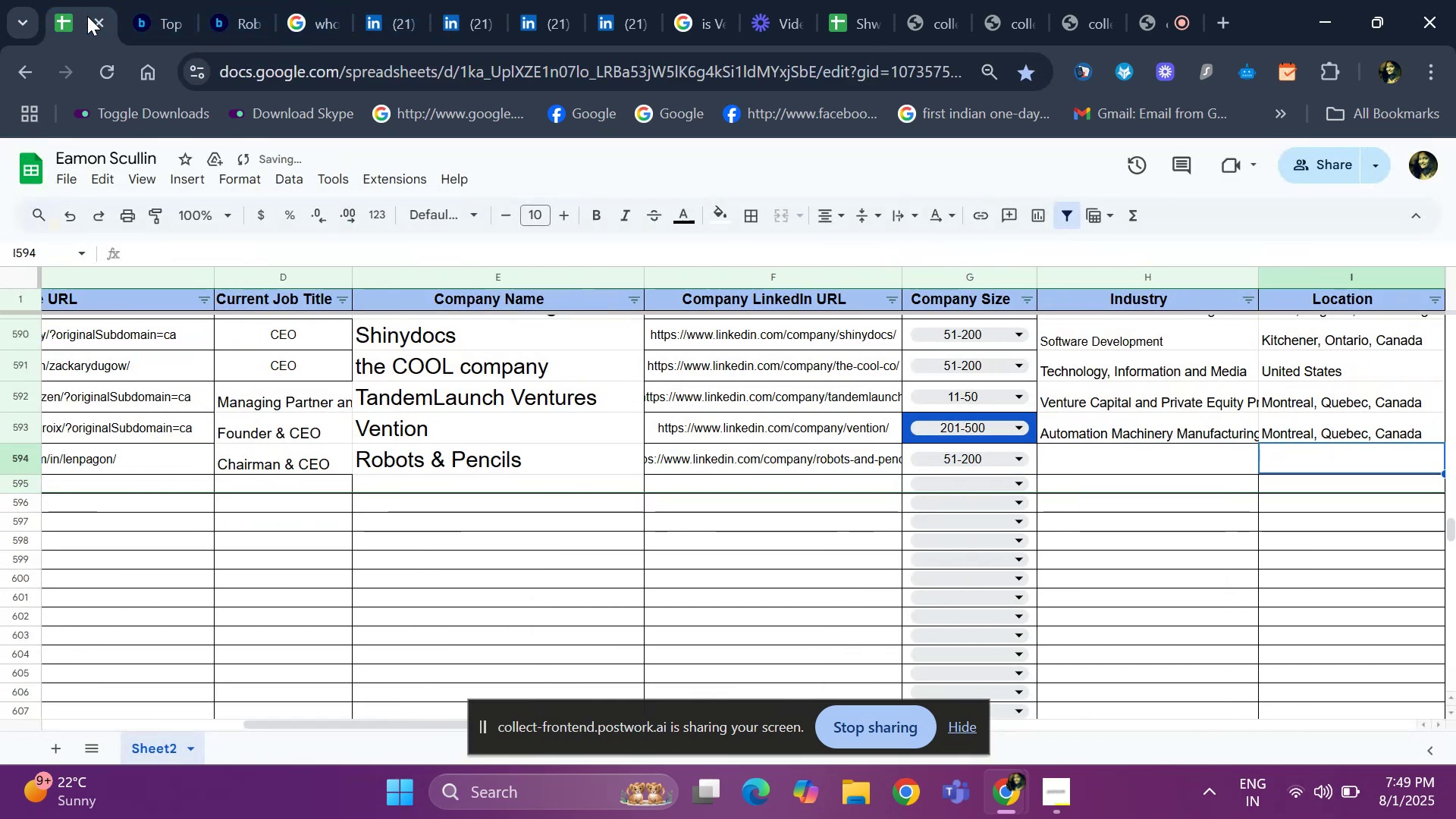 
key(ArrowRight)
 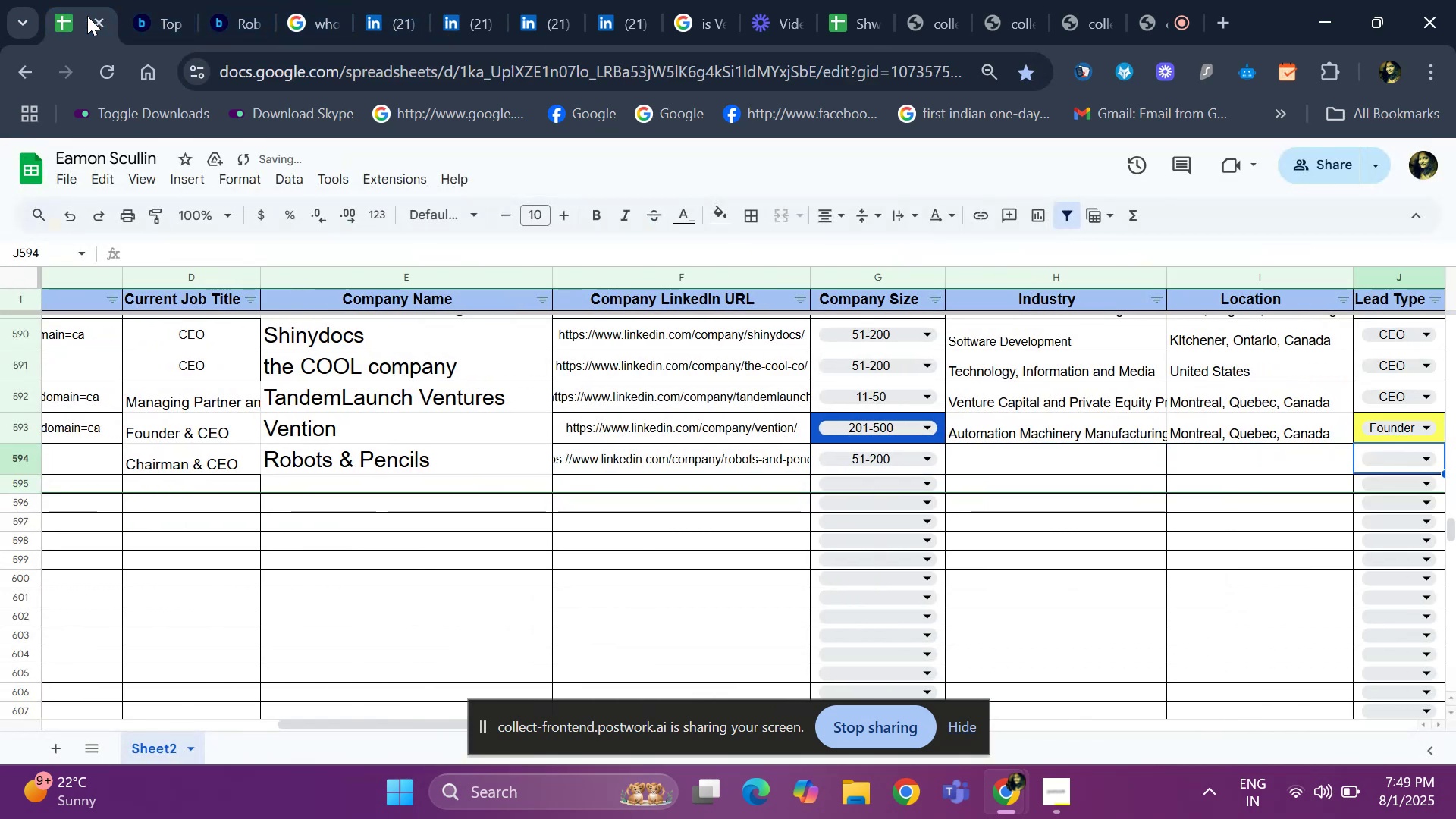 
key(ArrowLeft)
 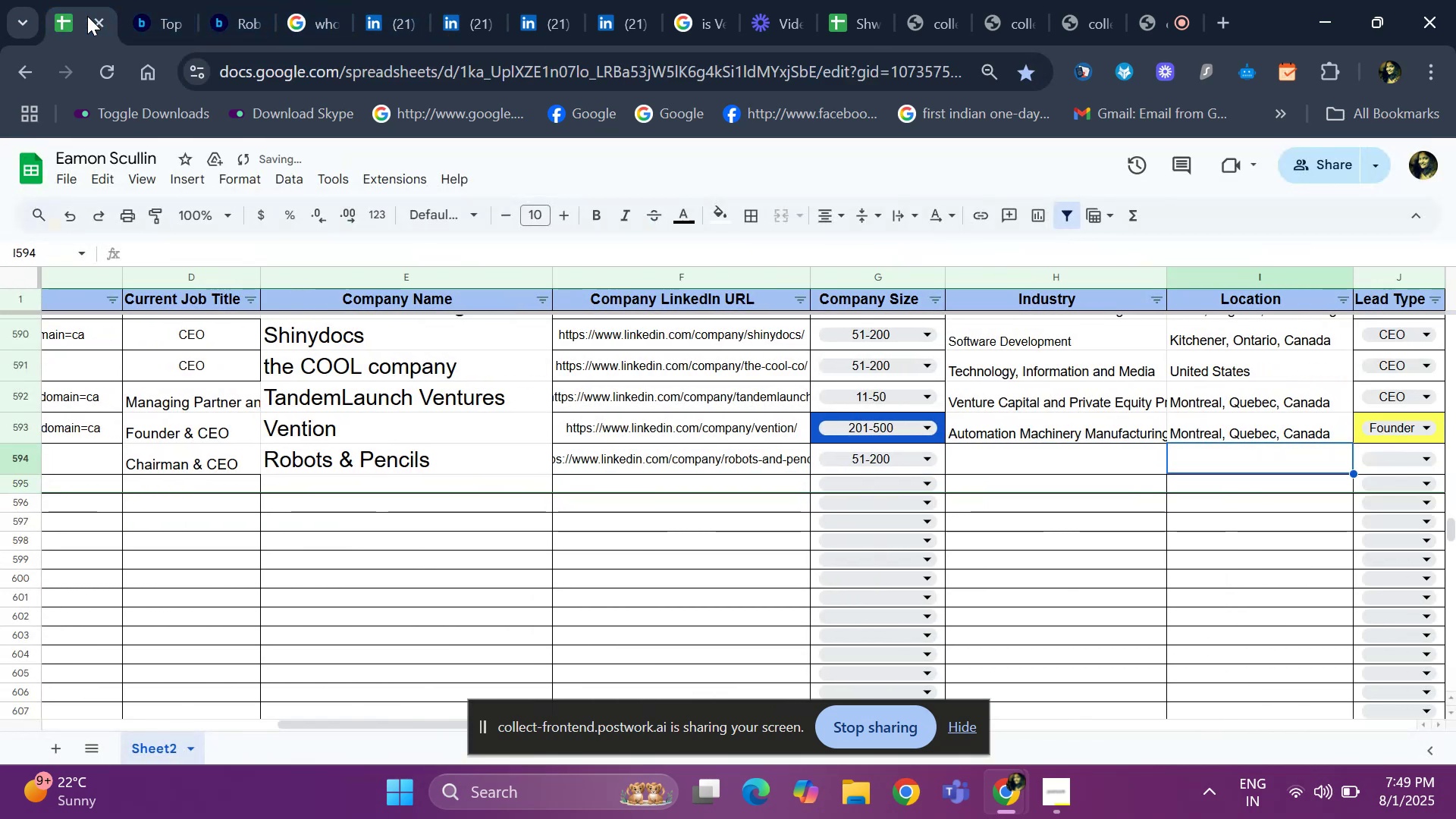 
key(ArrowLeft)
 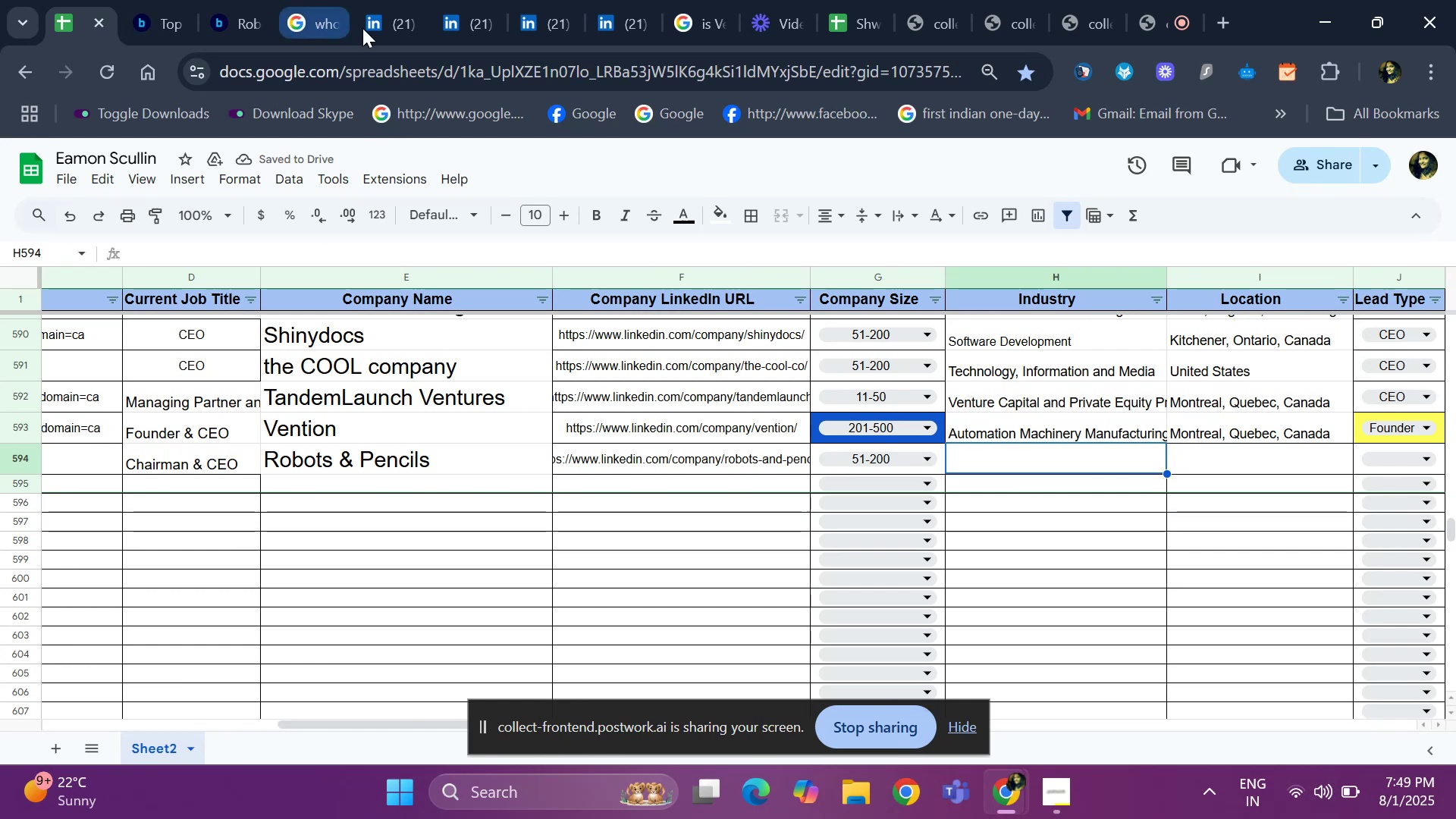 
left_click([480, 27])
 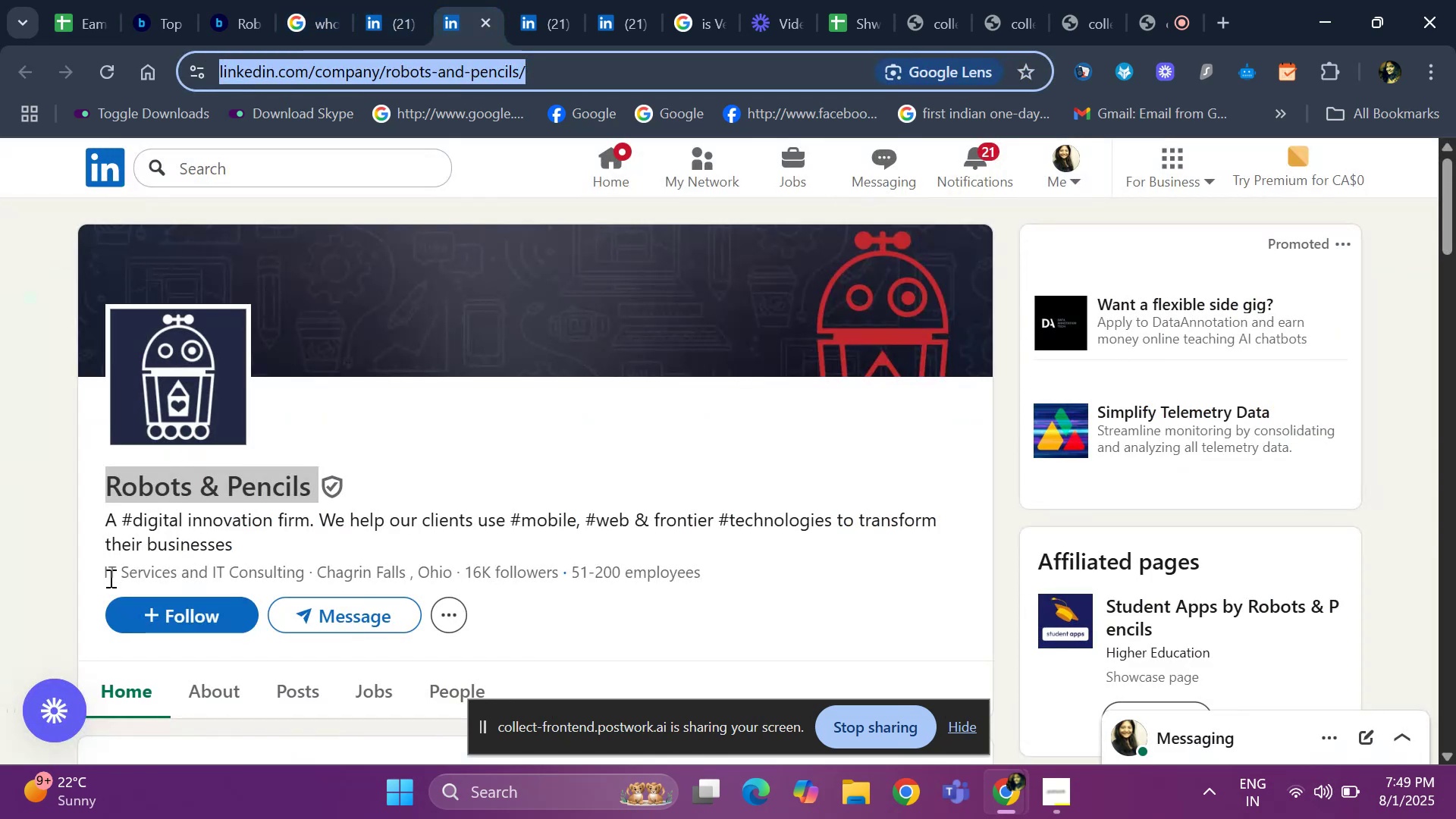 
left_click_drag(start_coordinate=[100, 578], to_coordinate=[308, 575])
 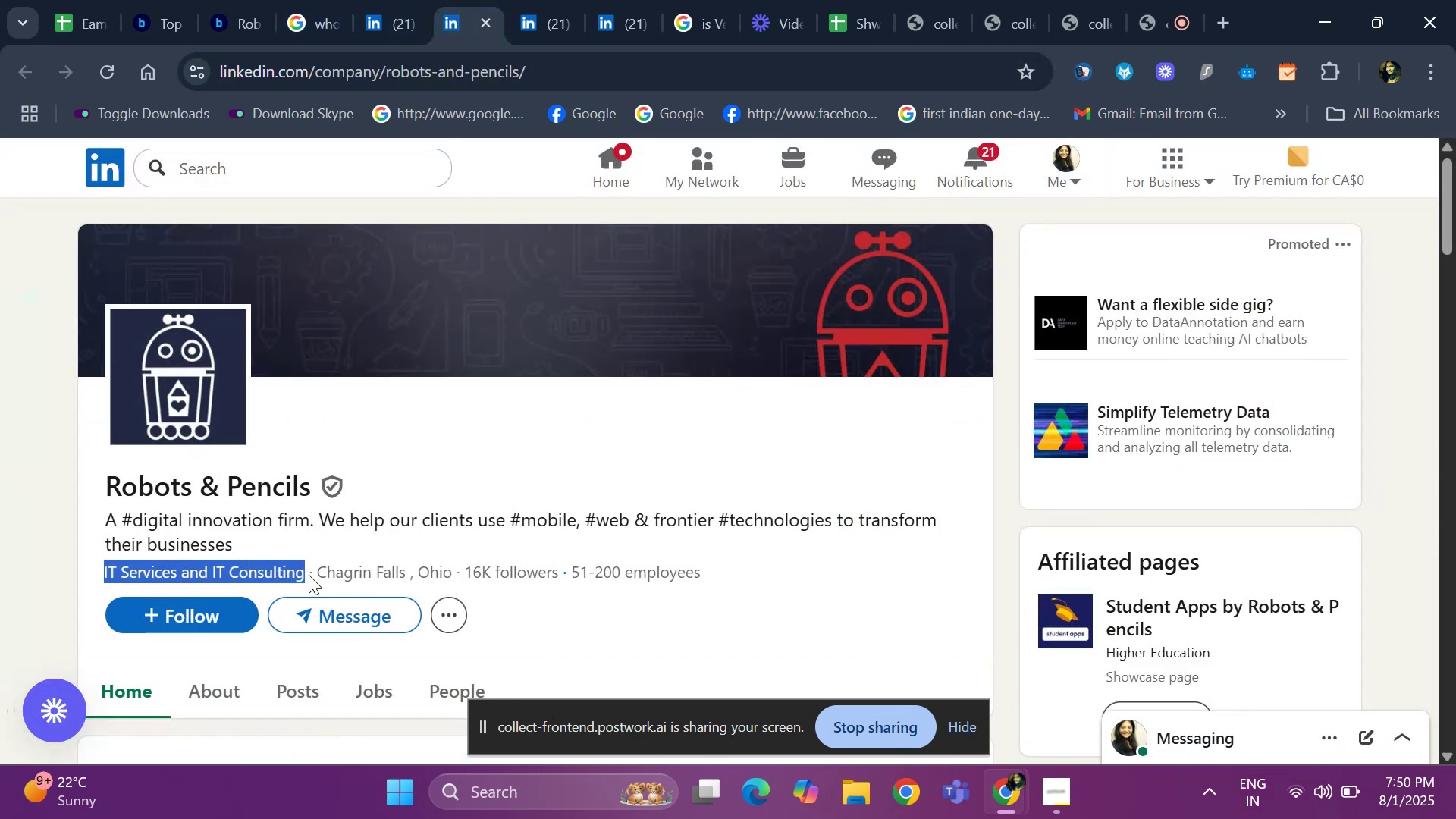 
key(Control+ControlLeft)
 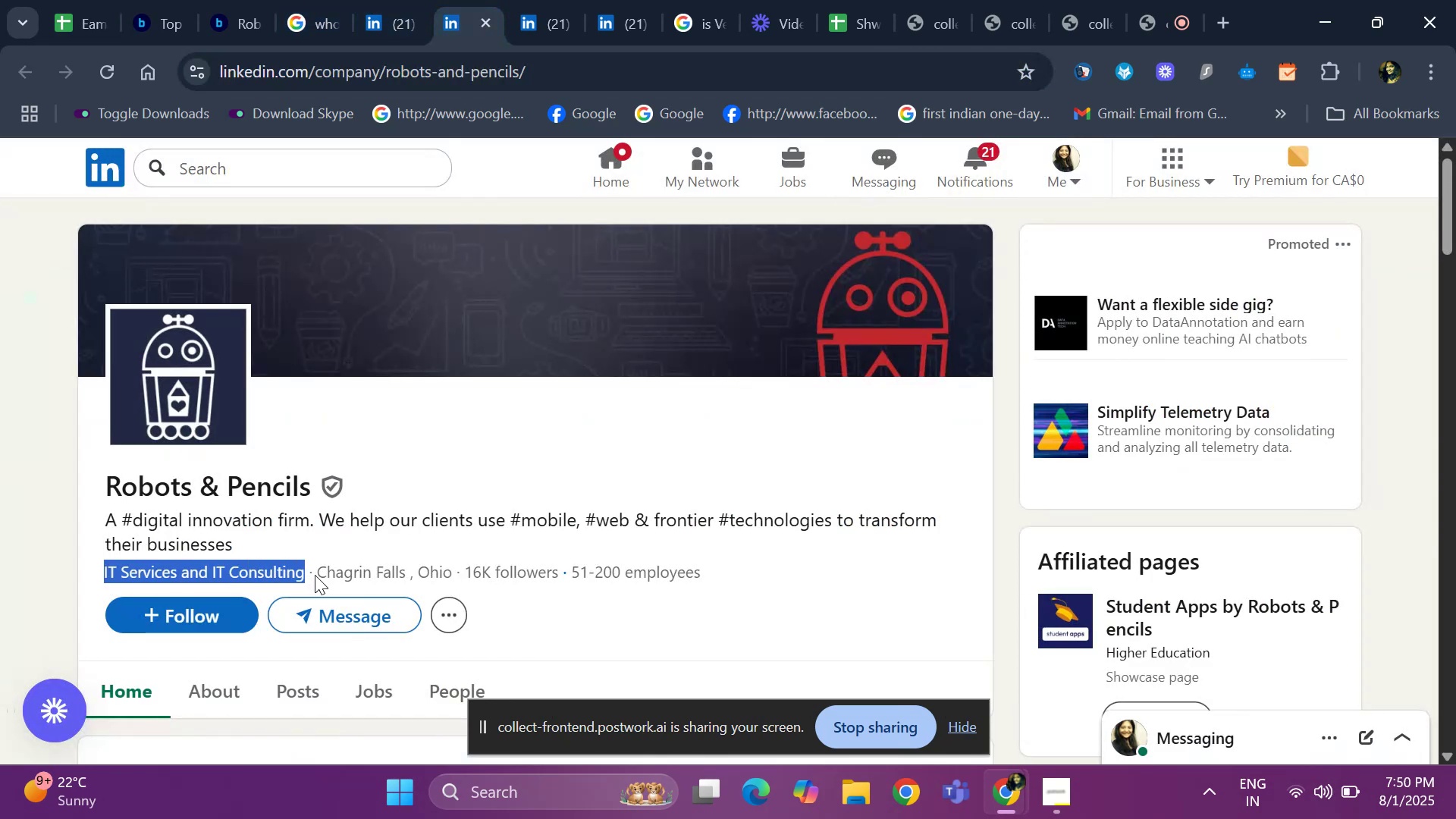 
key(Control+C)
 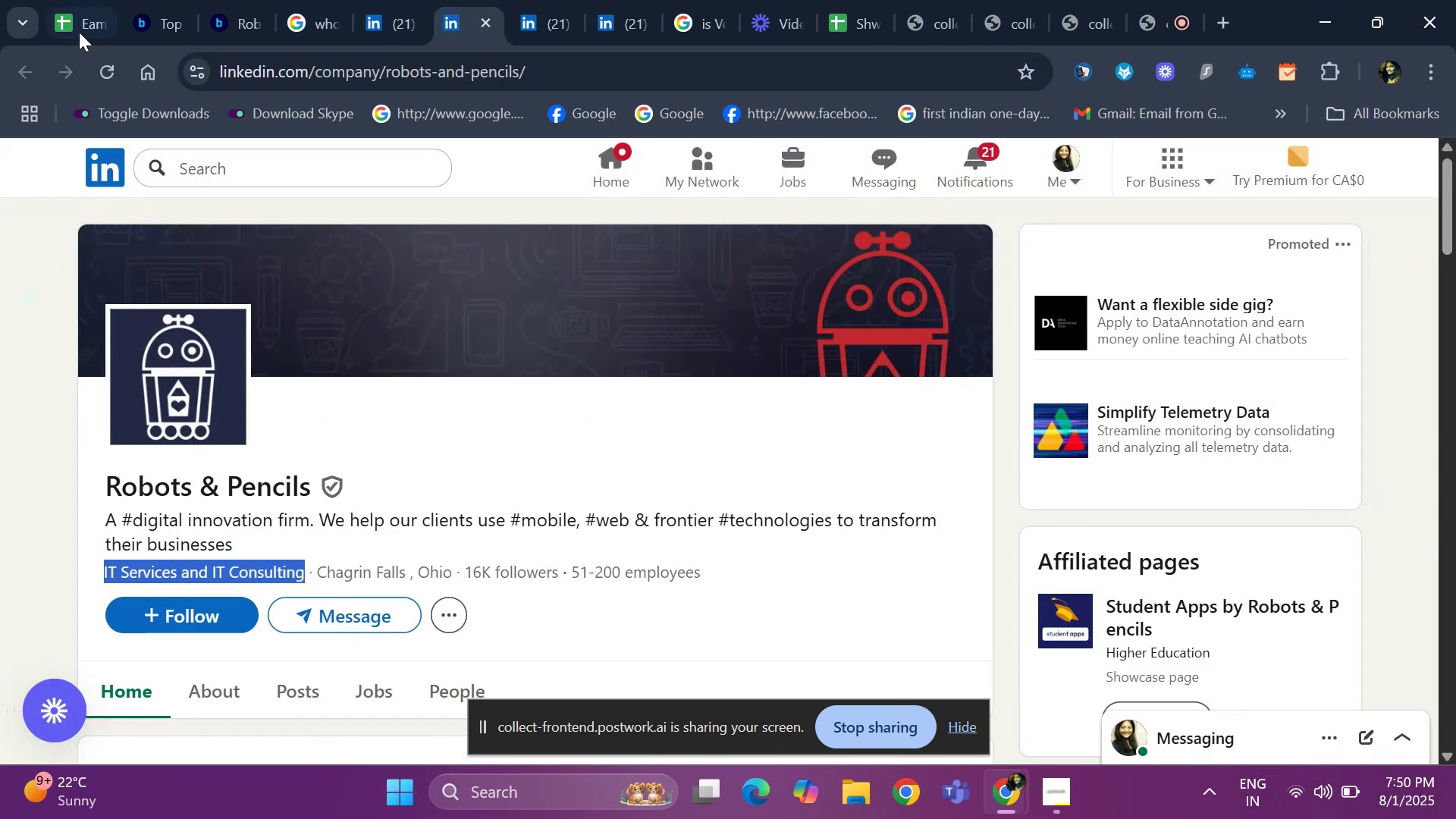 
left_click([82, 26])
 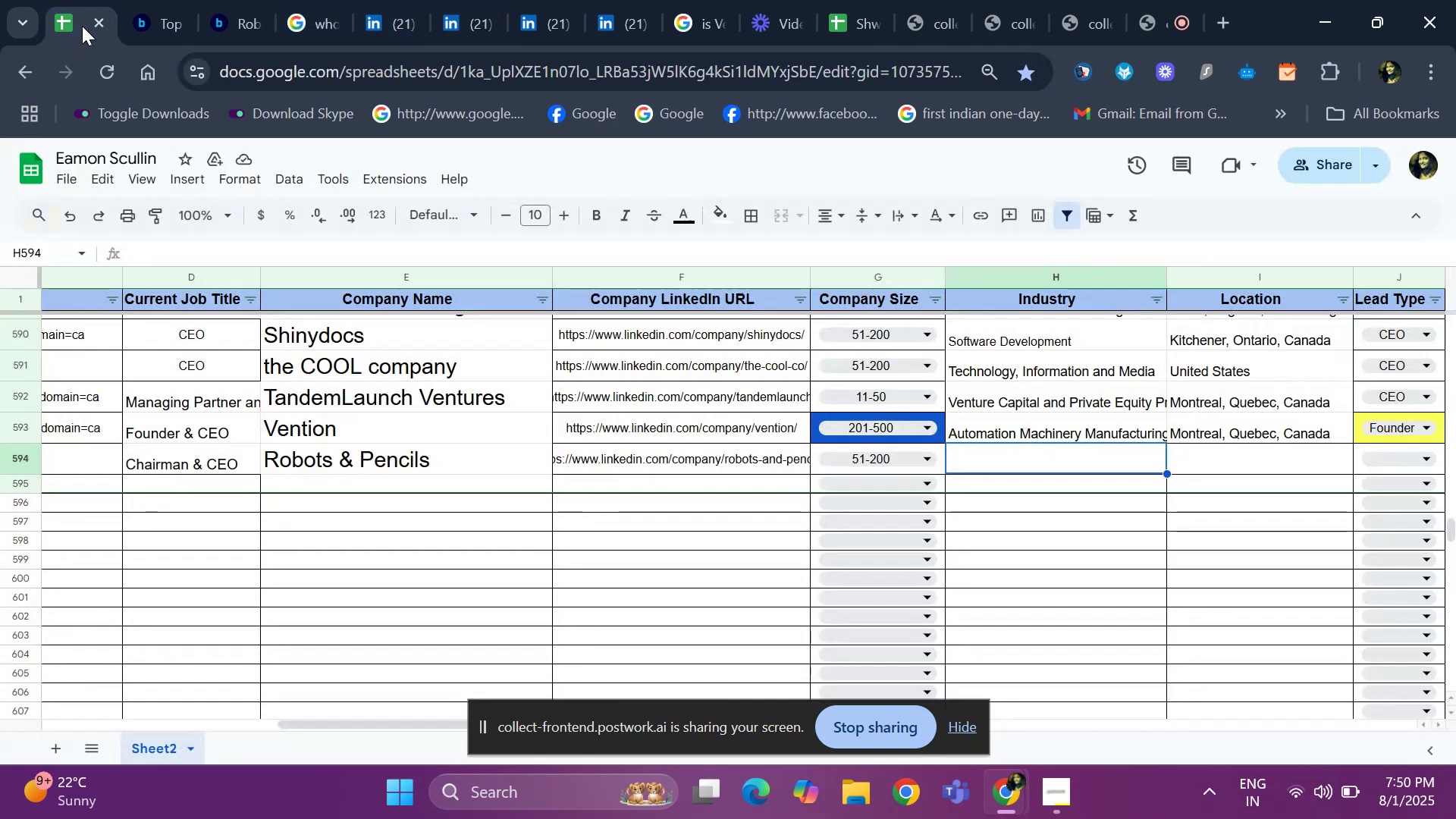 
key(Control+V)
 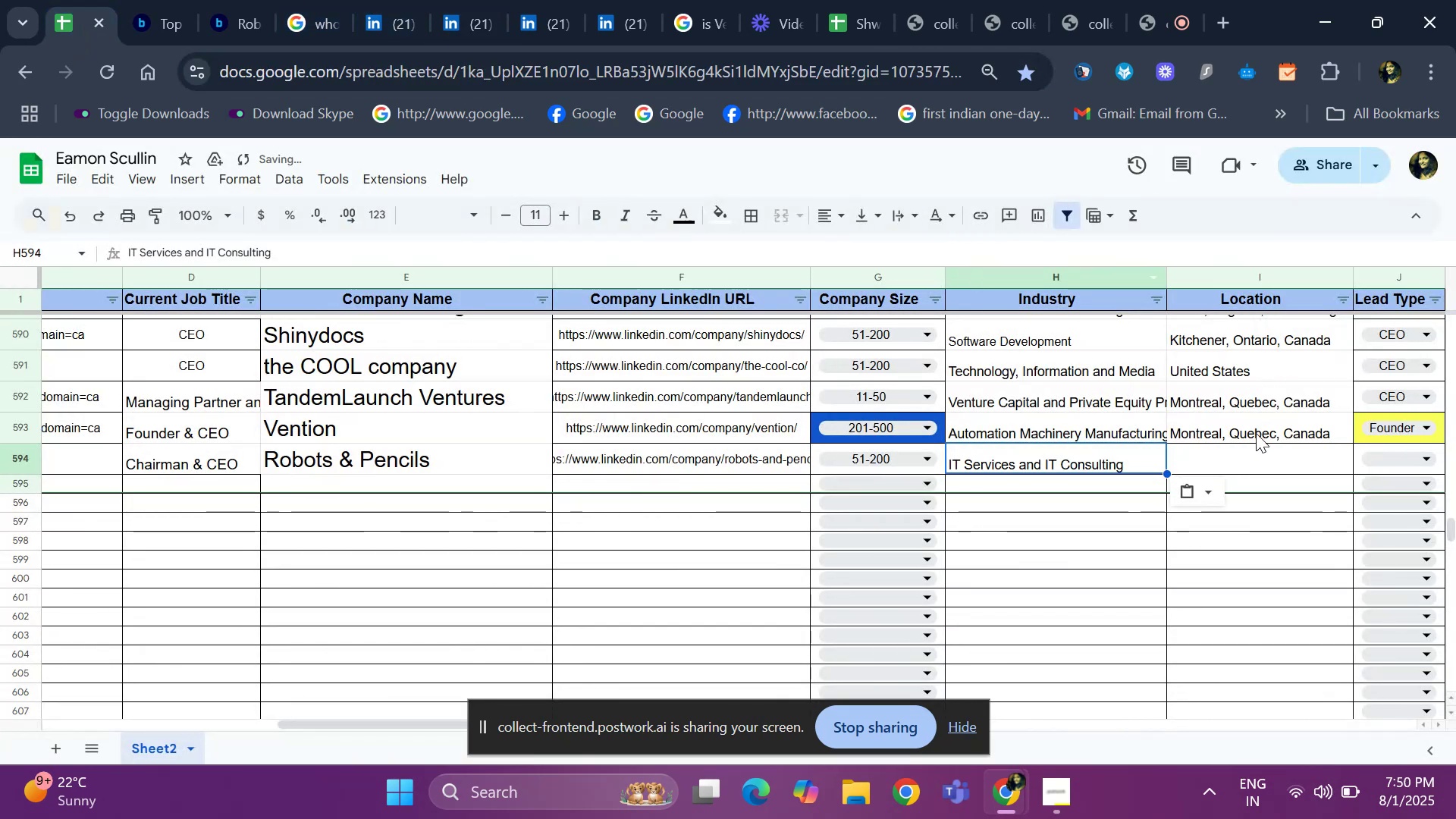 
left_click([1246, 459])
 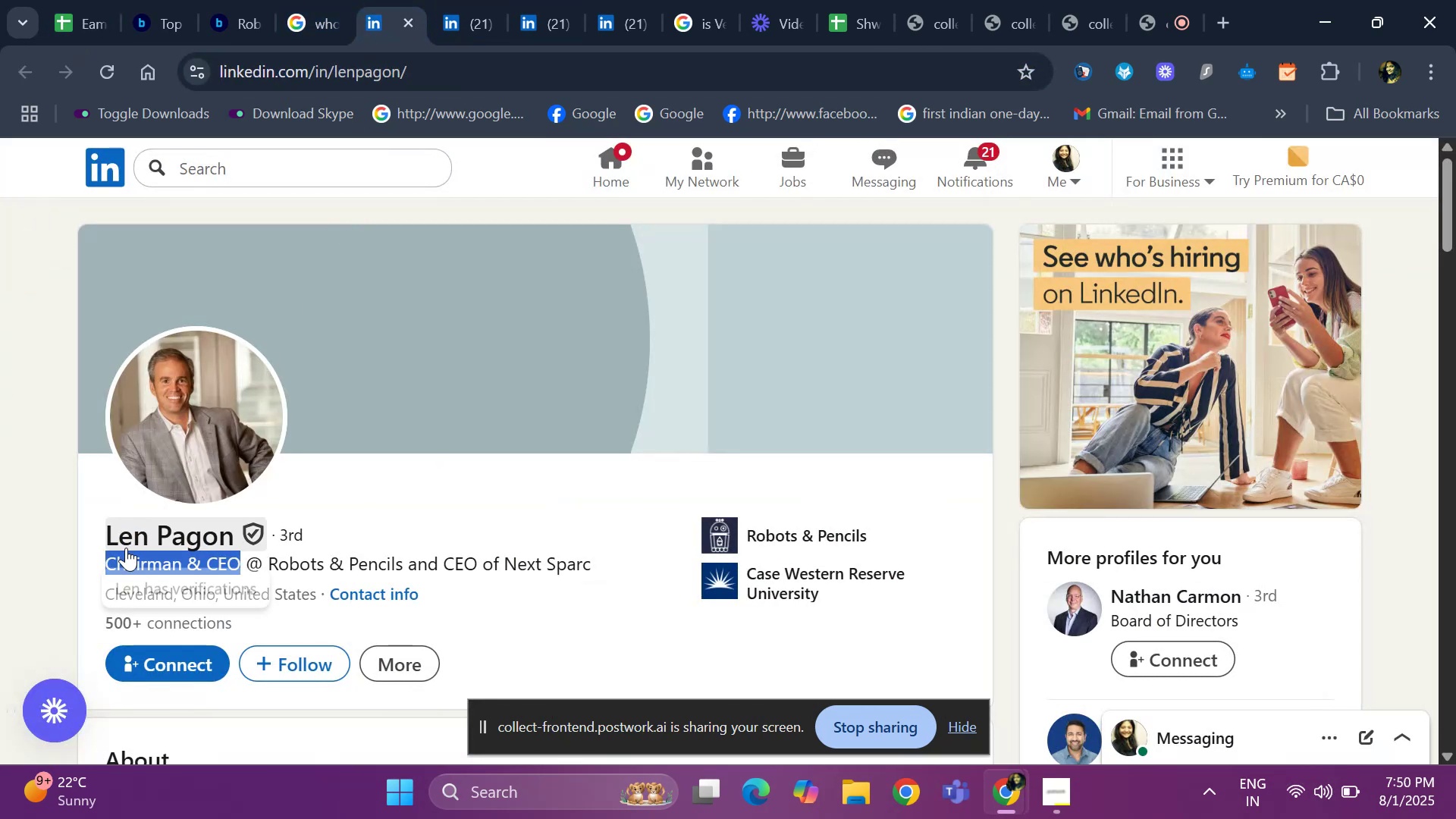 
left_click_drag(start_coordinate=[85, 588], to_coordinate=[315, 600])
 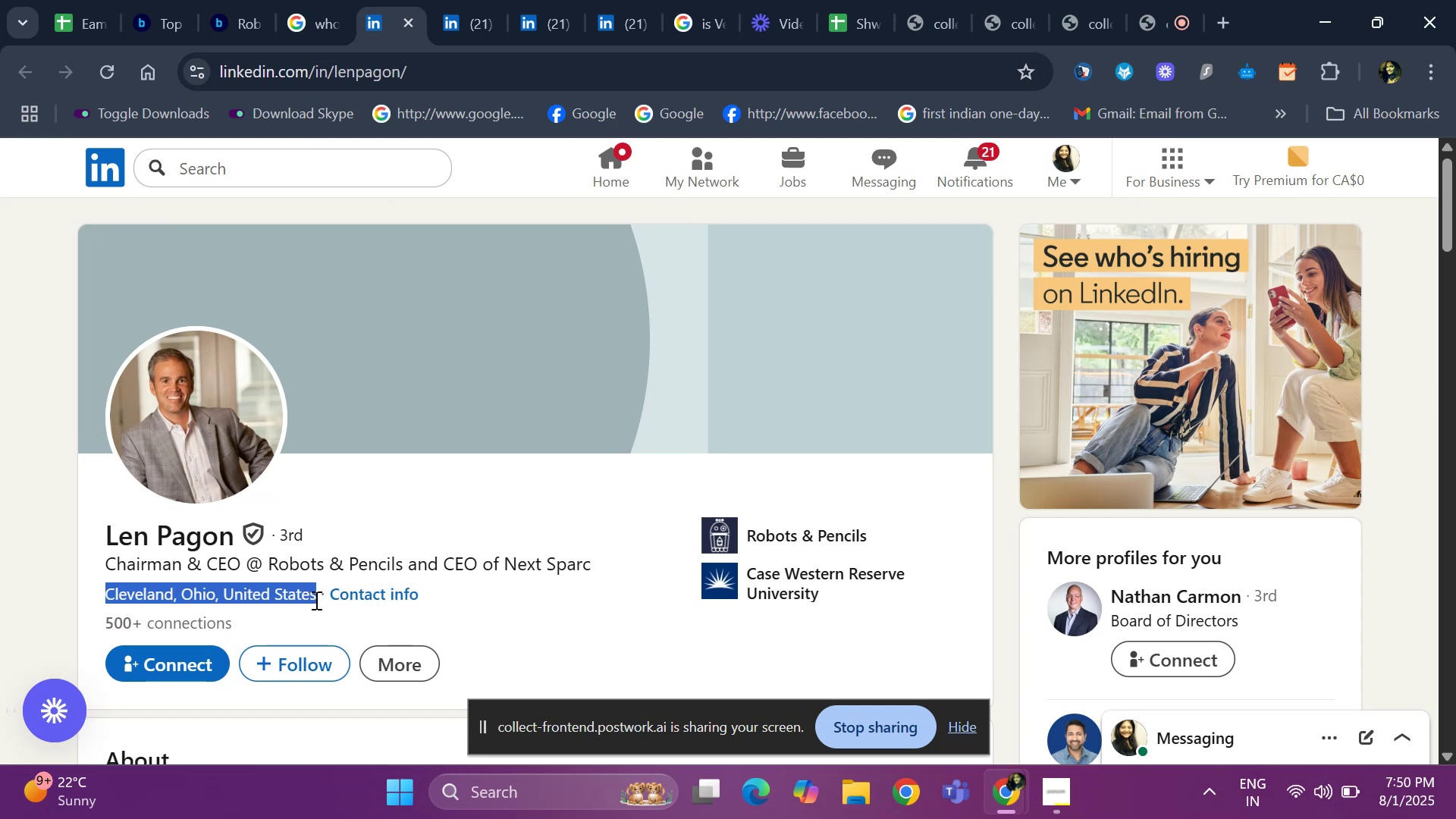 
key(Control+C)
 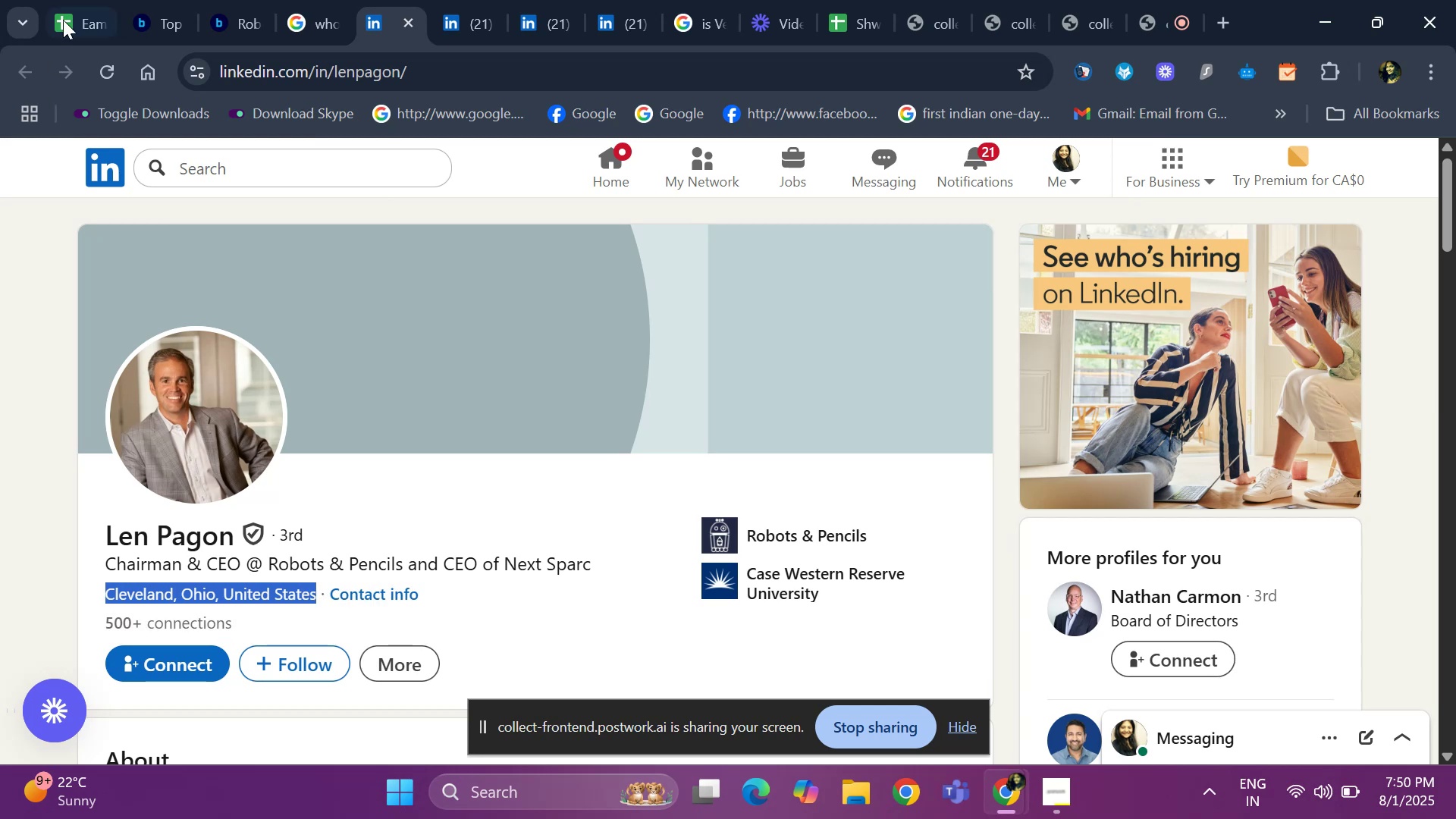 
left_click([67, 11])
 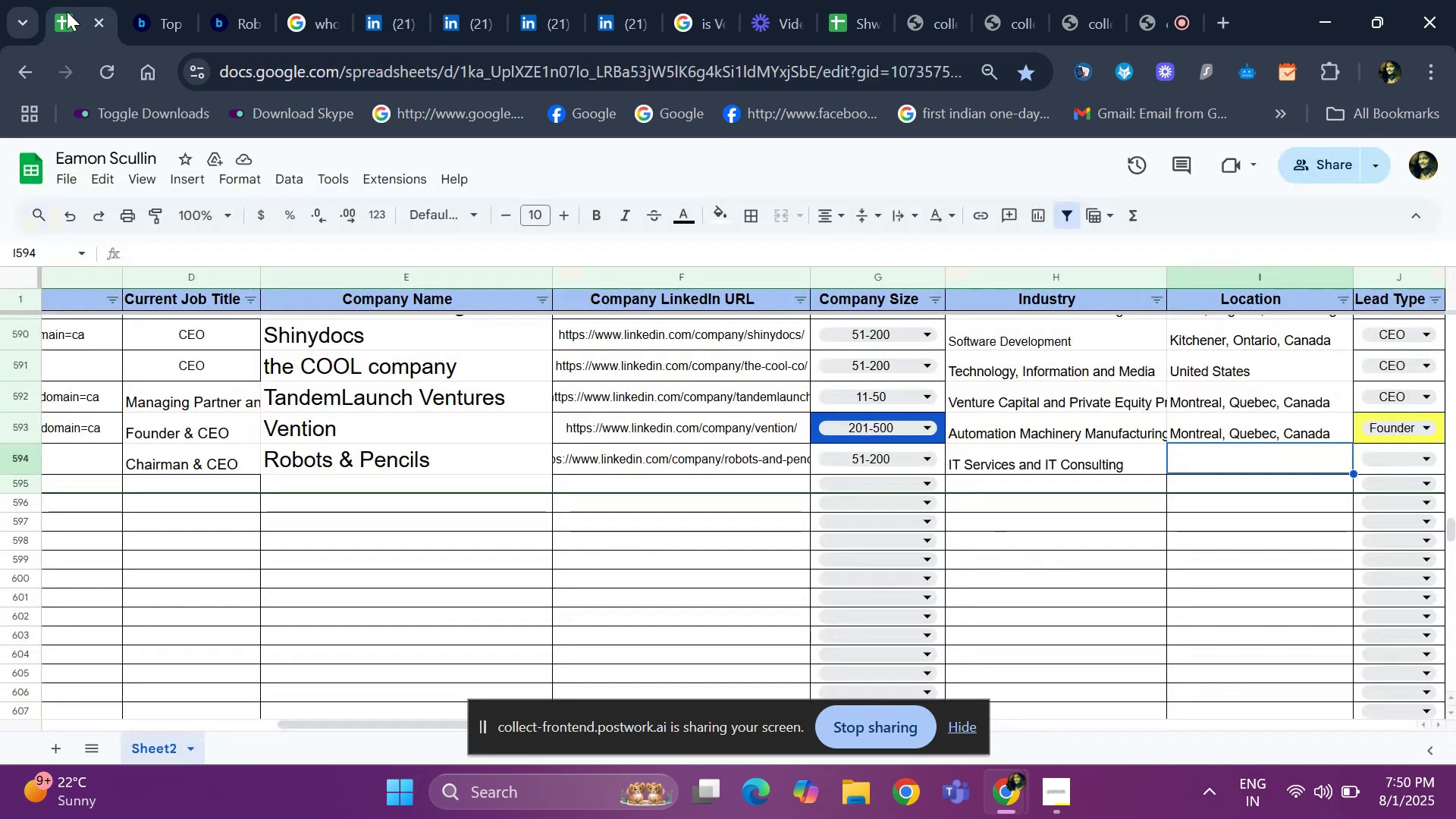 
key(Control+ControlLeft)
 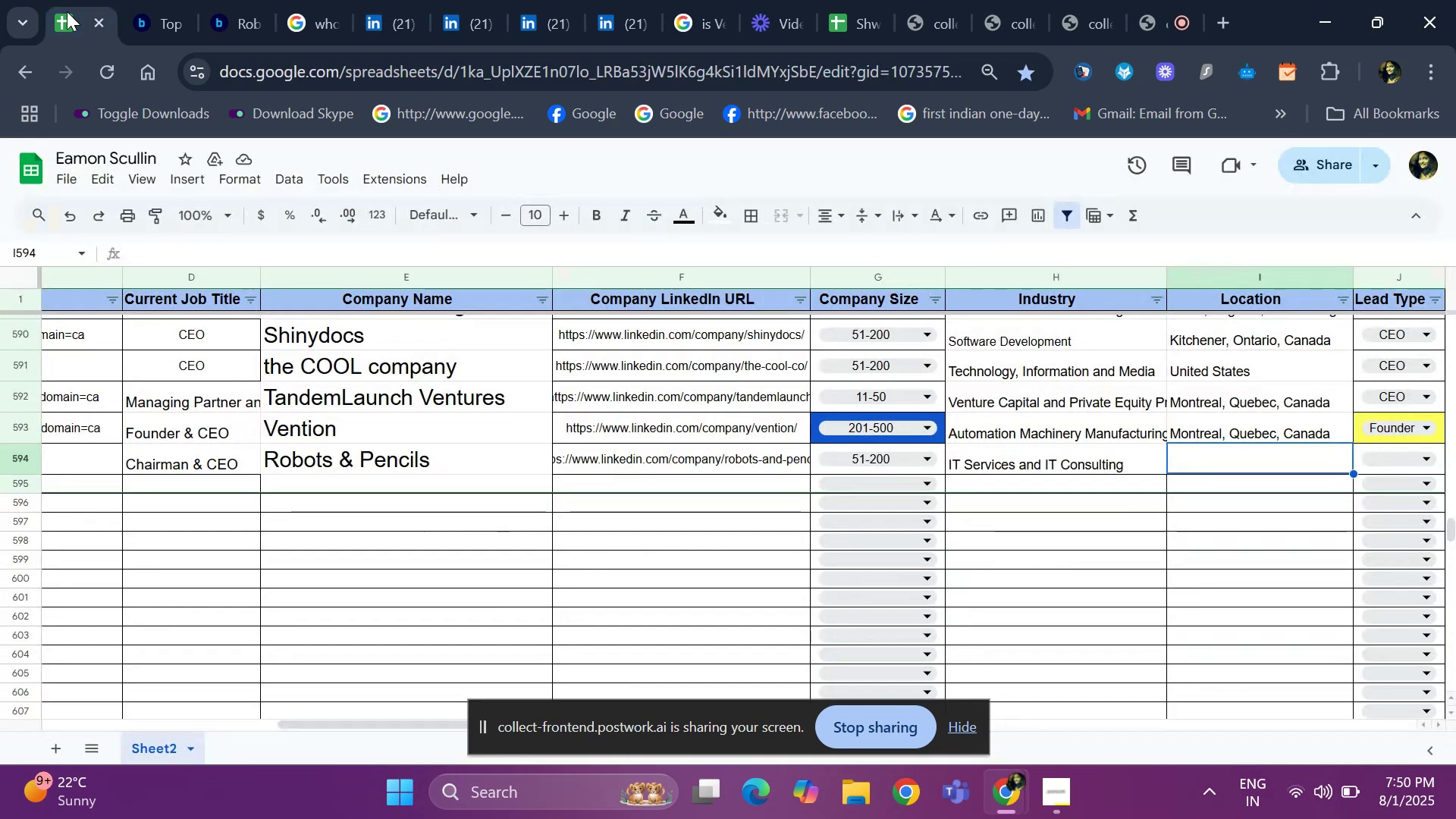 
key(Control+V)
 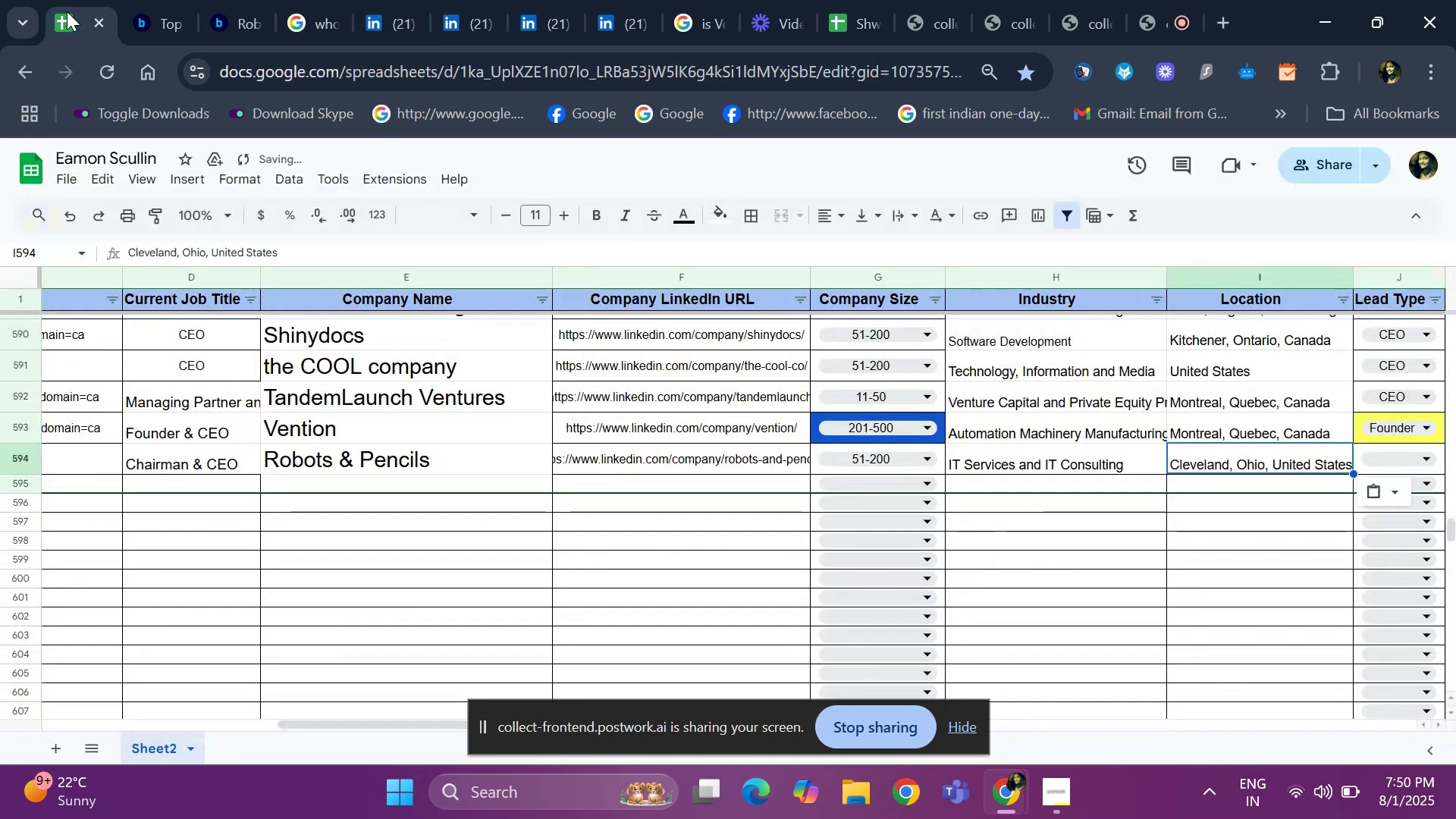 
key(ArrowRight)
 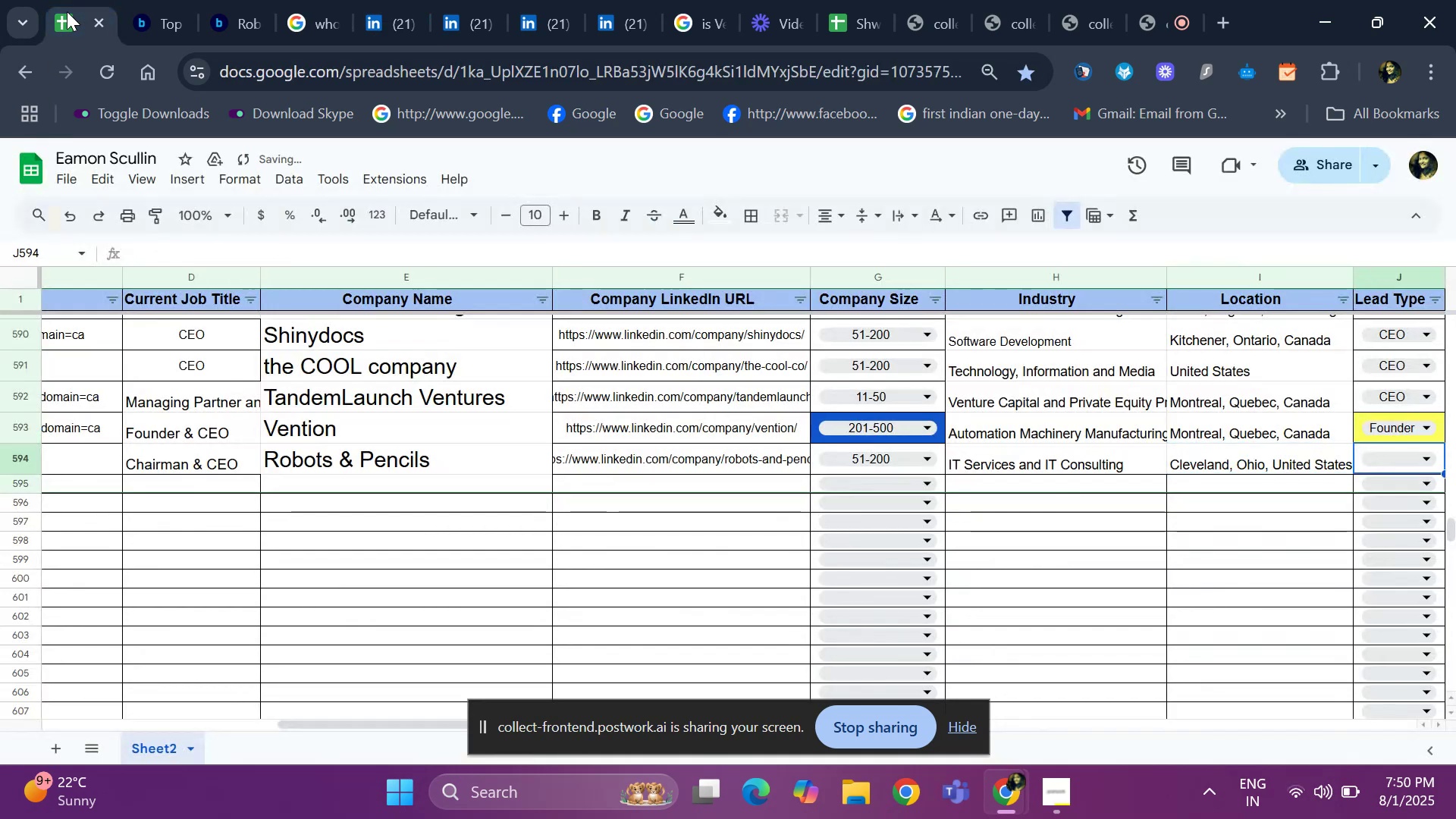 
key(ArrowRight)
 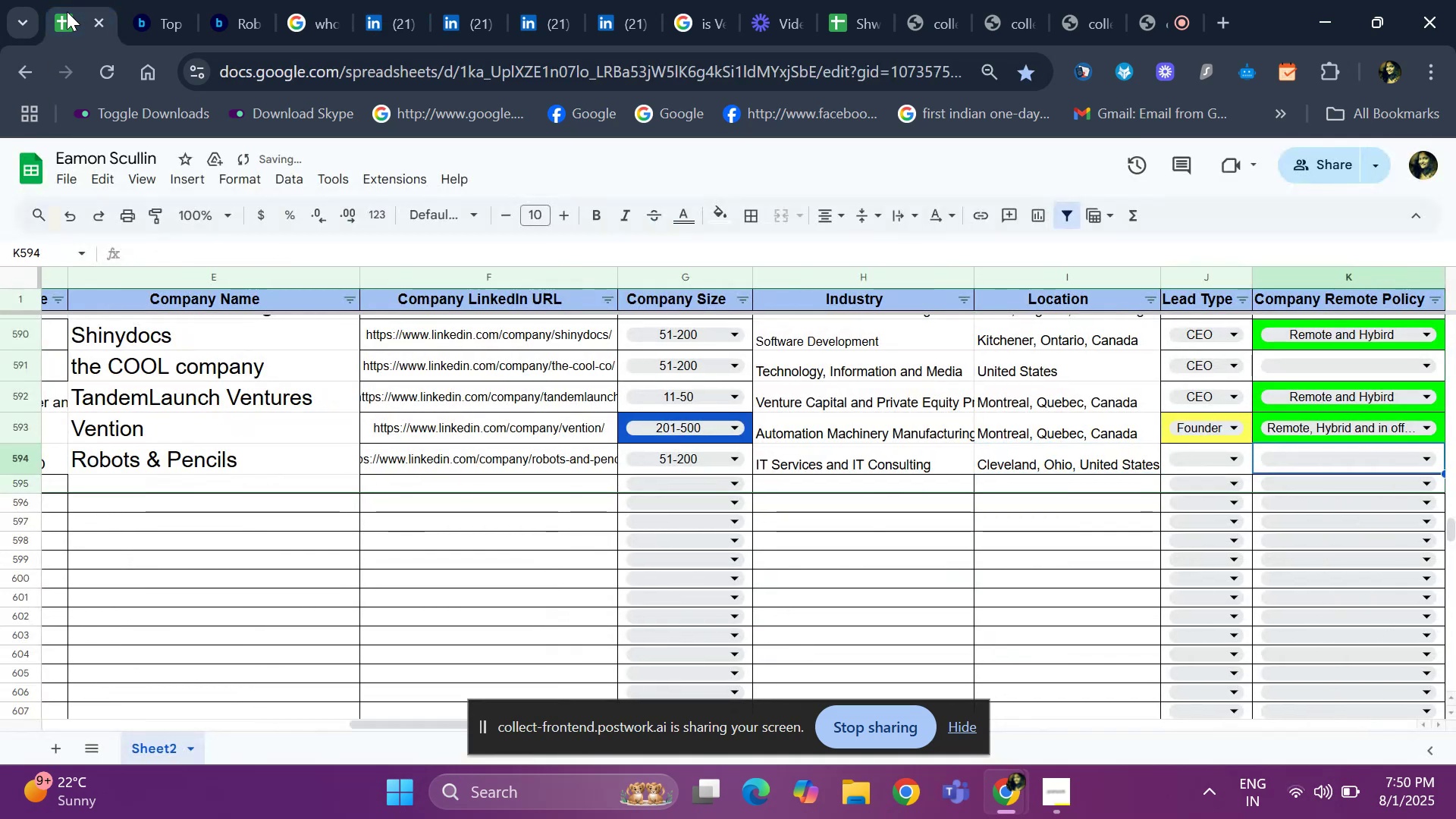 
key(ArrowRight)
 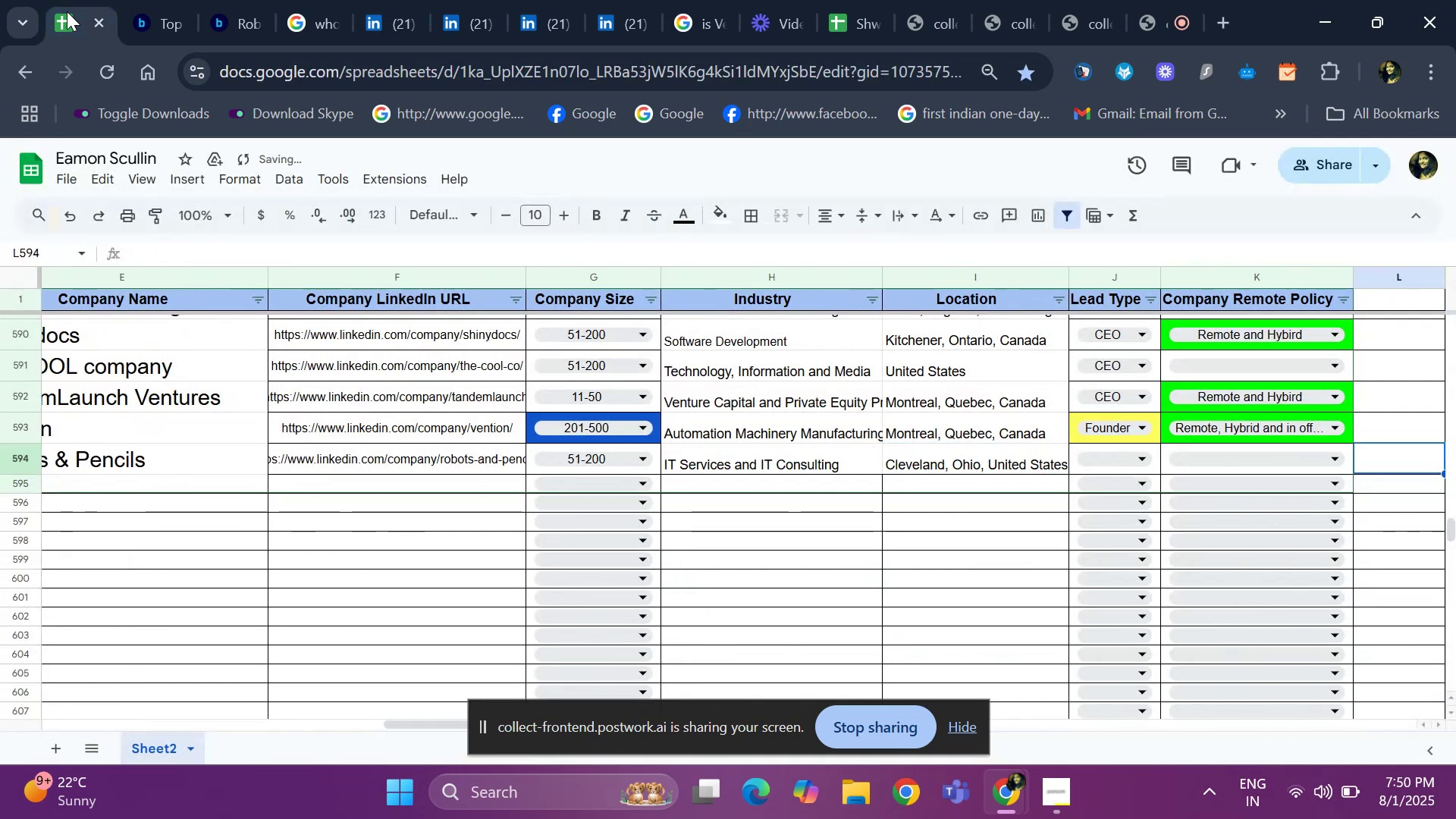 
key(ArrowLeft)
 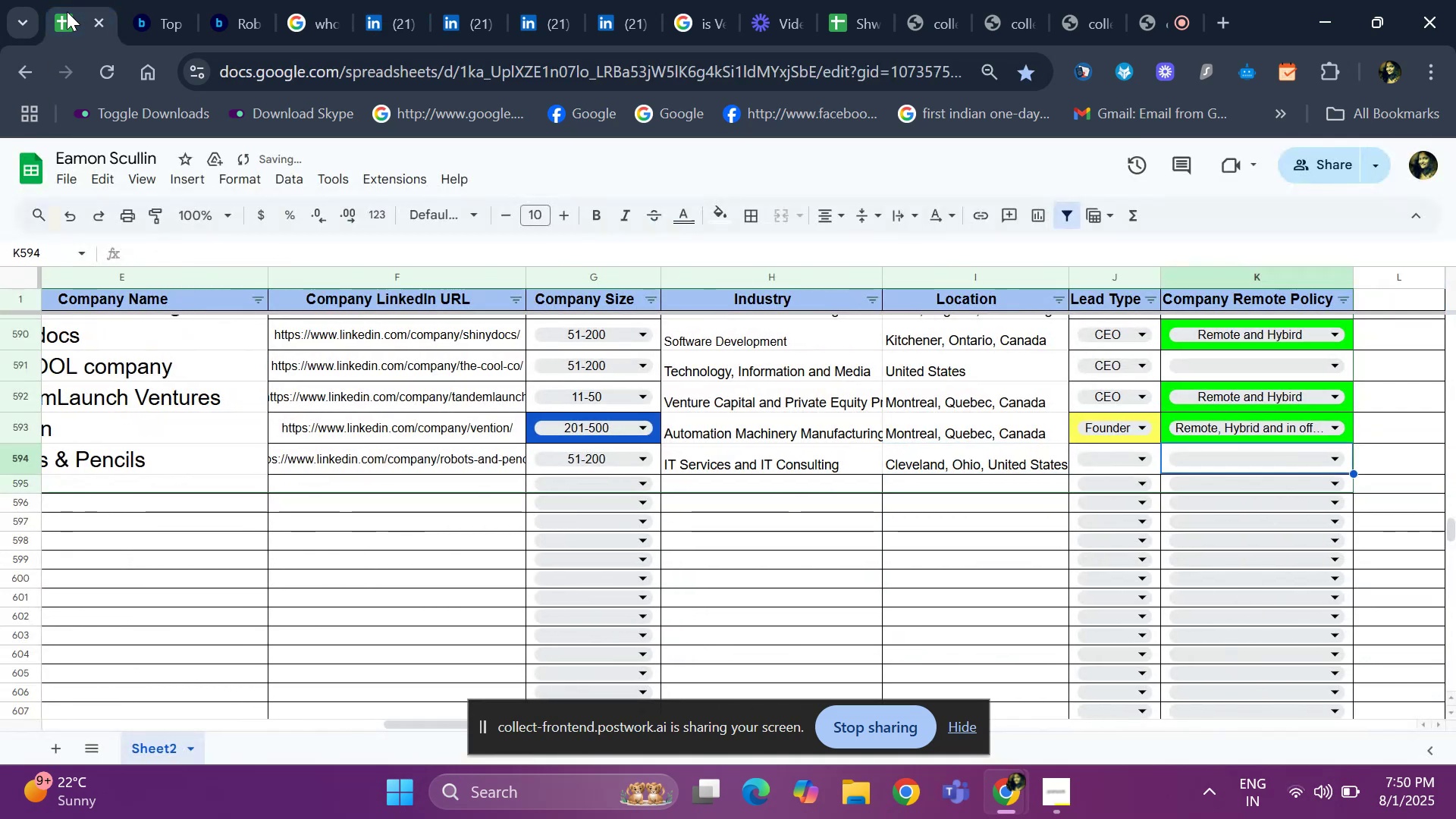 
key(ArrowLeft)
 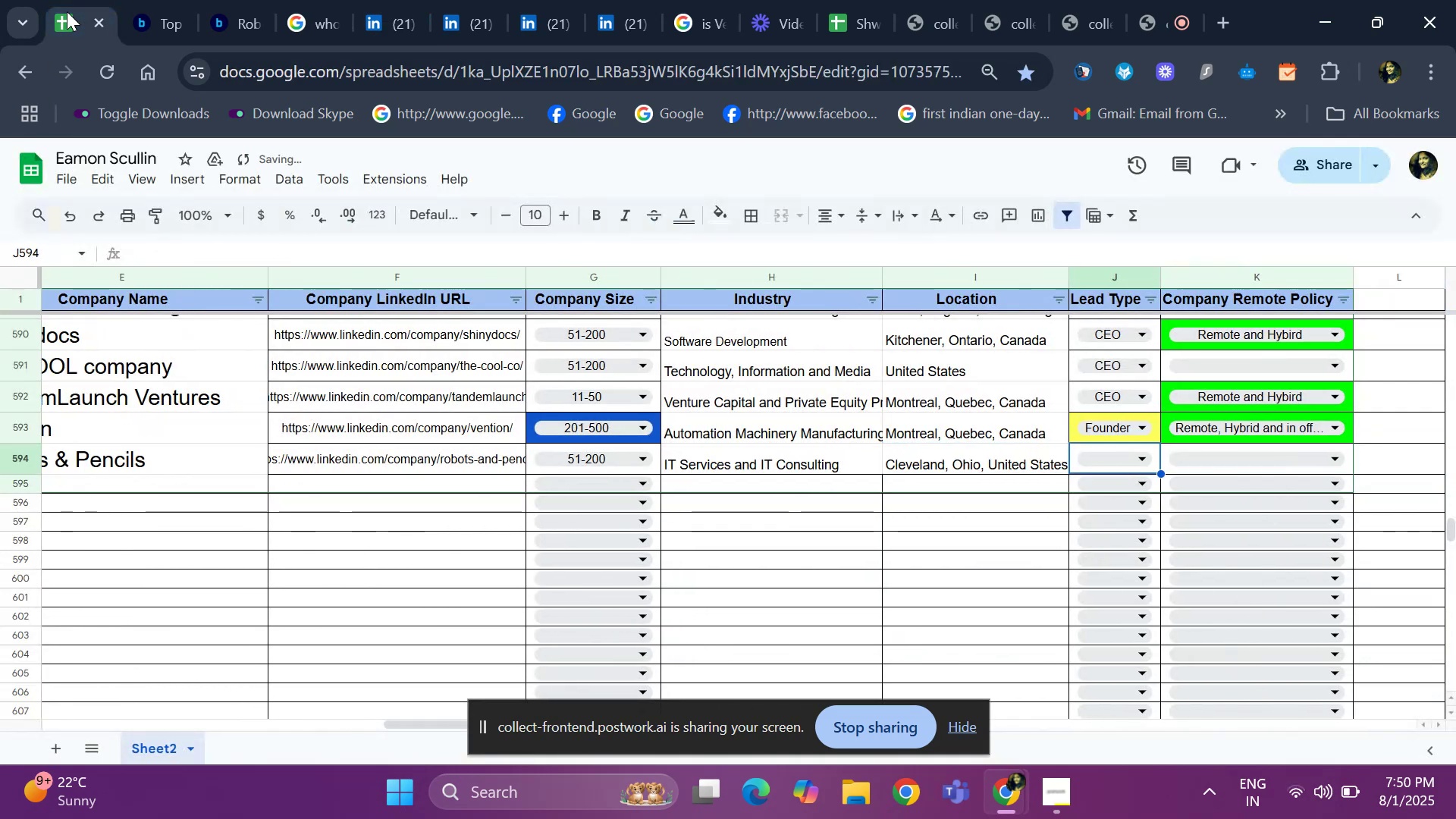 
key(ArrowLeft)
 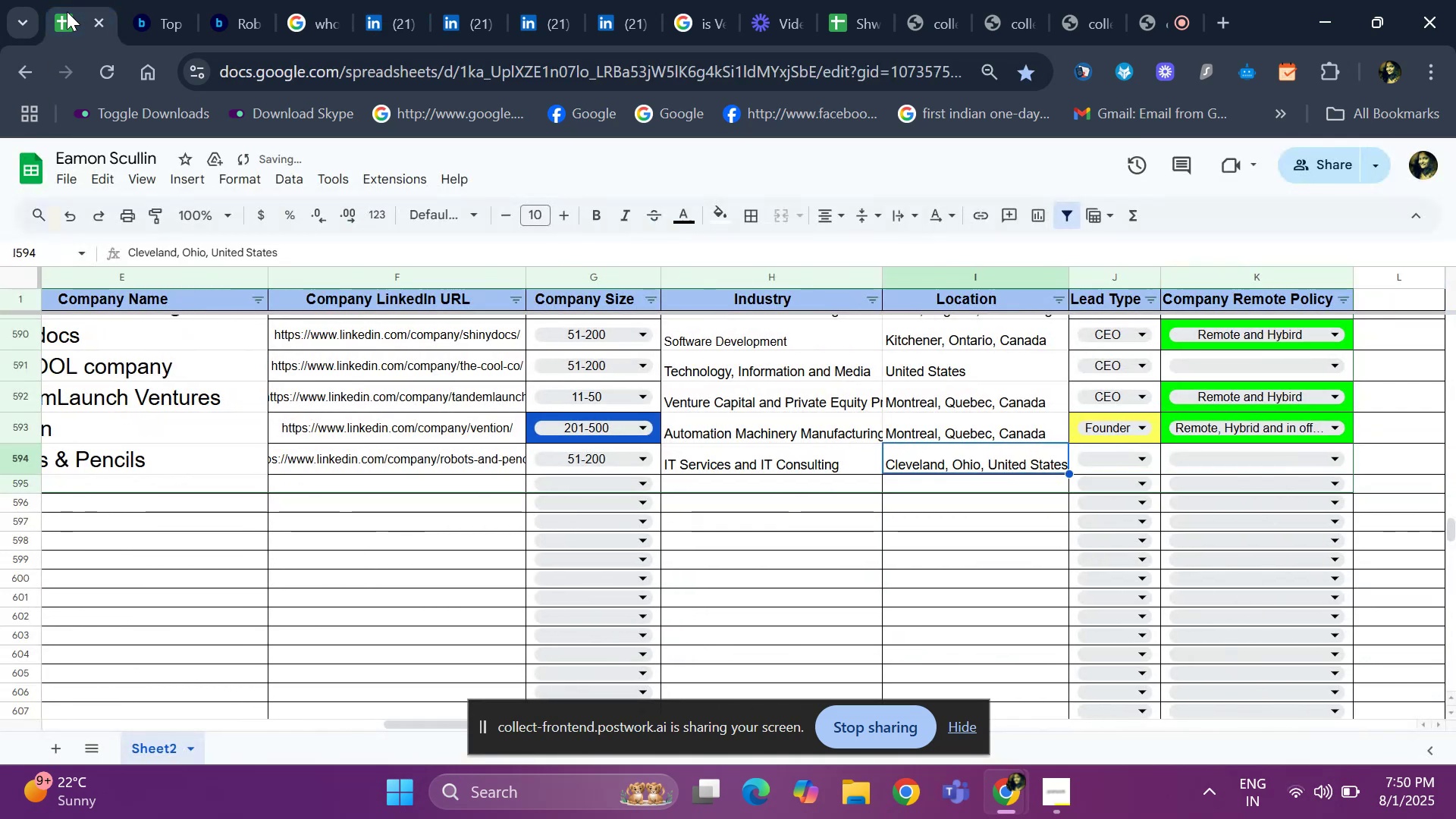 
key(ArrowLeft)
 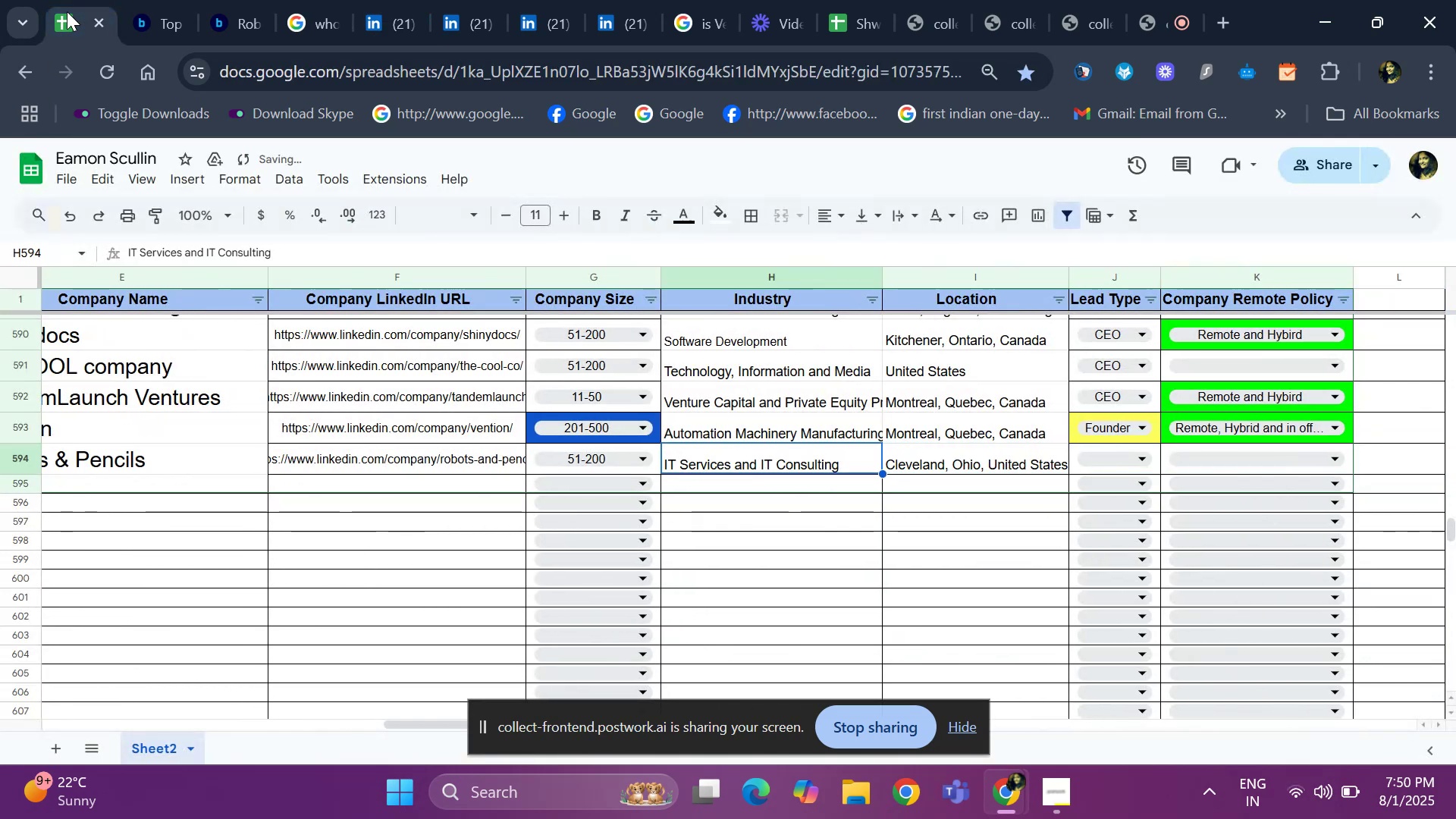 
key(ArrowLeft)
 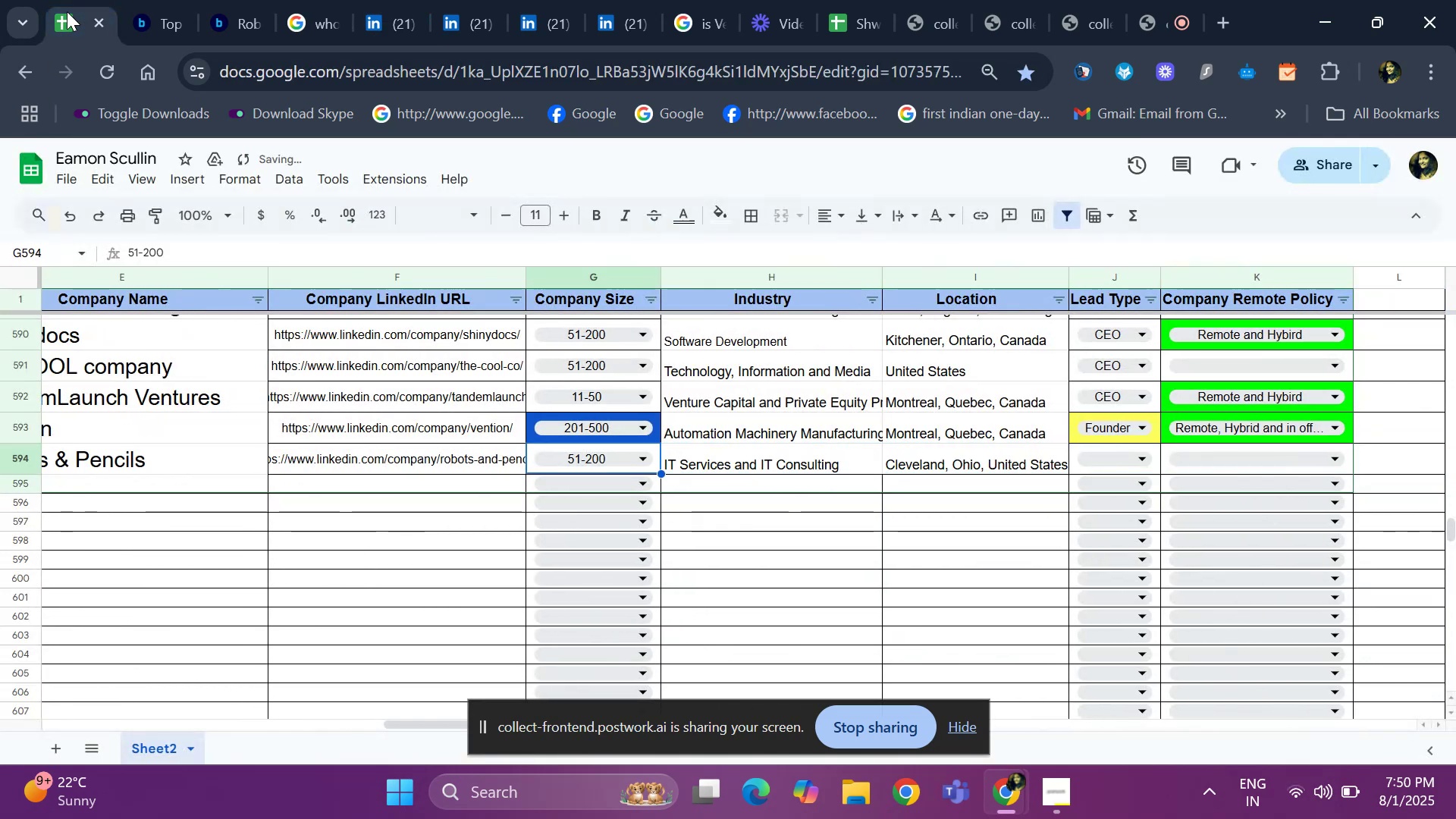 
key(ArrowLeft)
 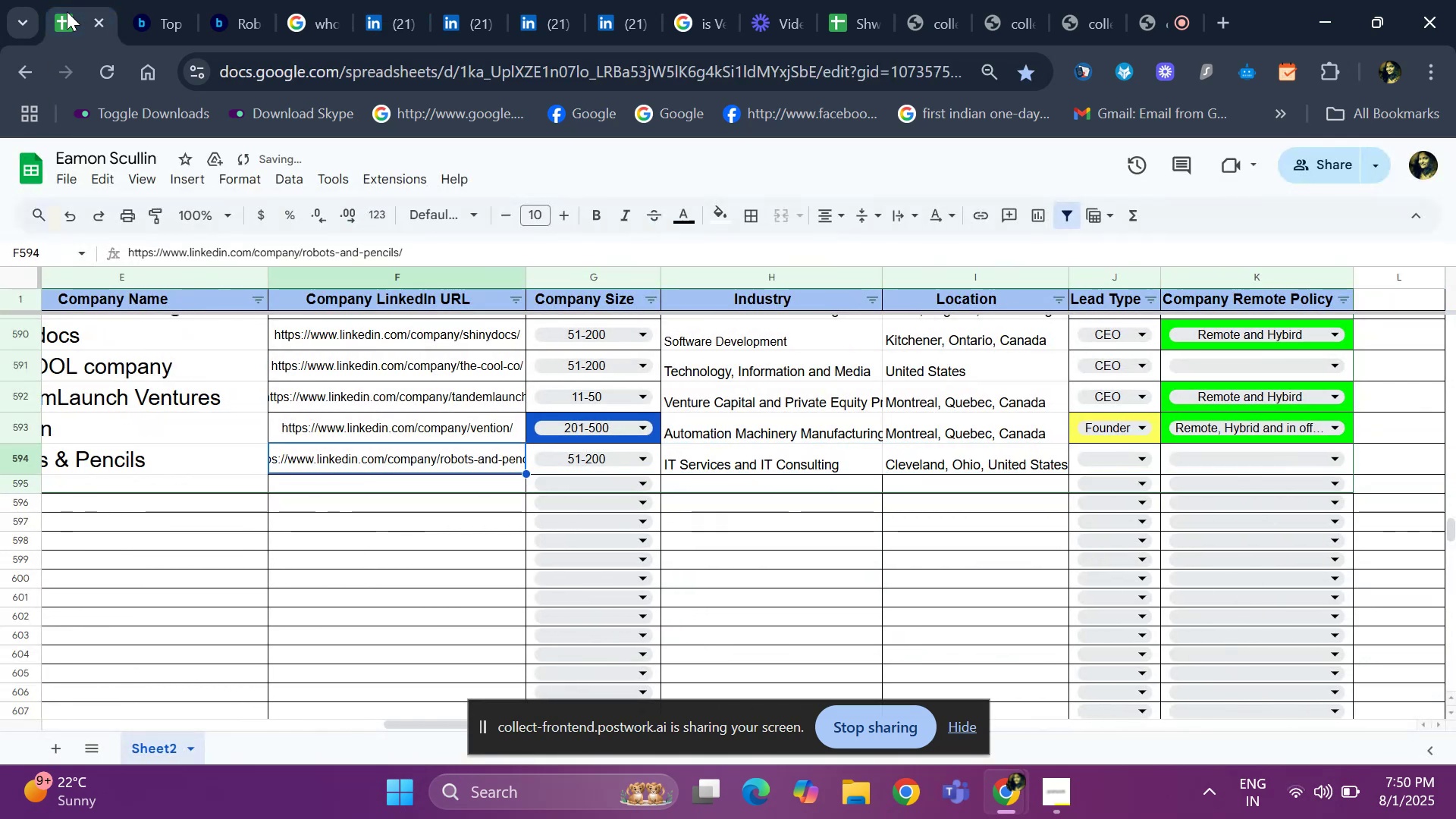 
key(ArrowLeft)
 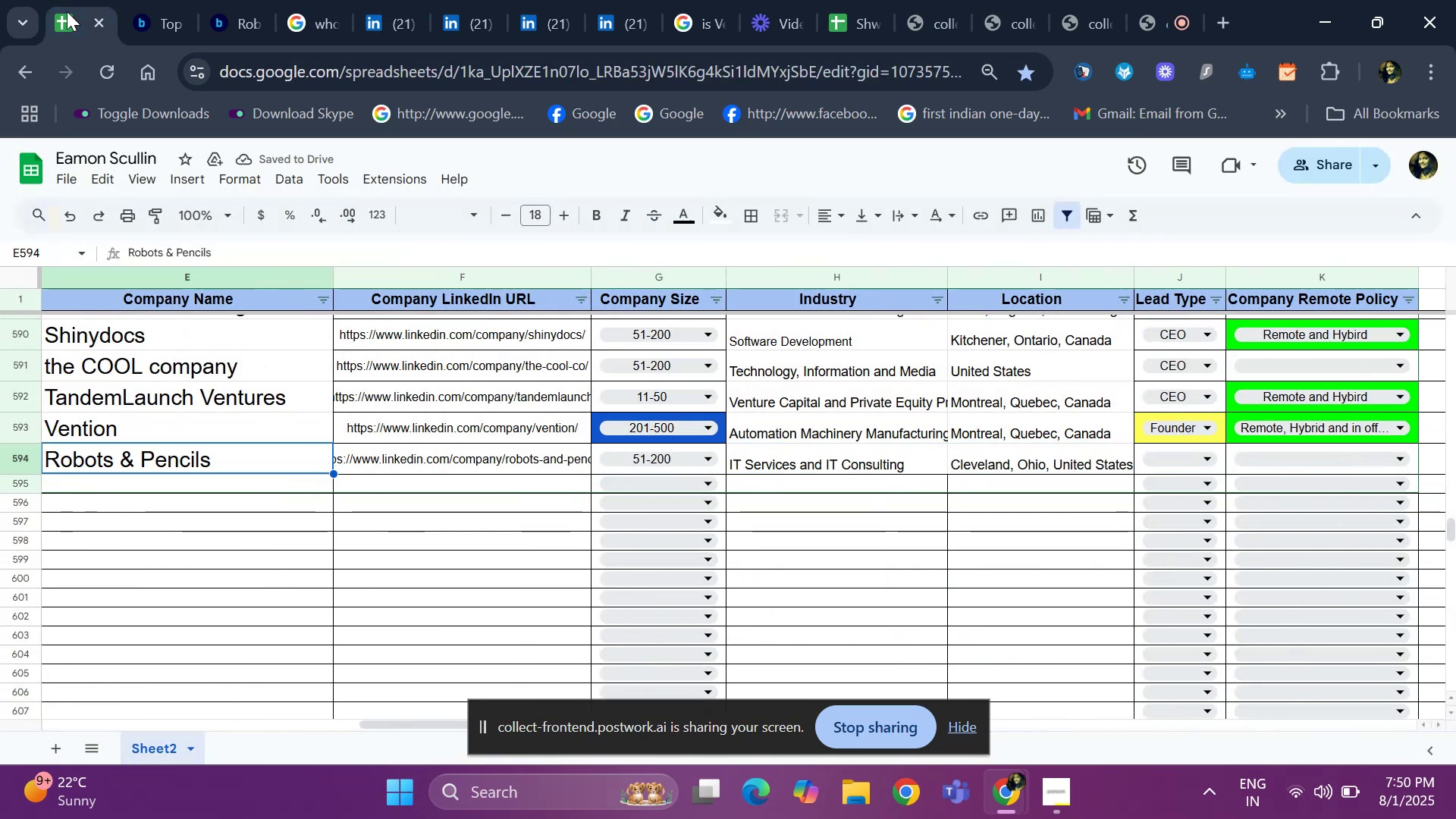 
key(ArrowLeft)
 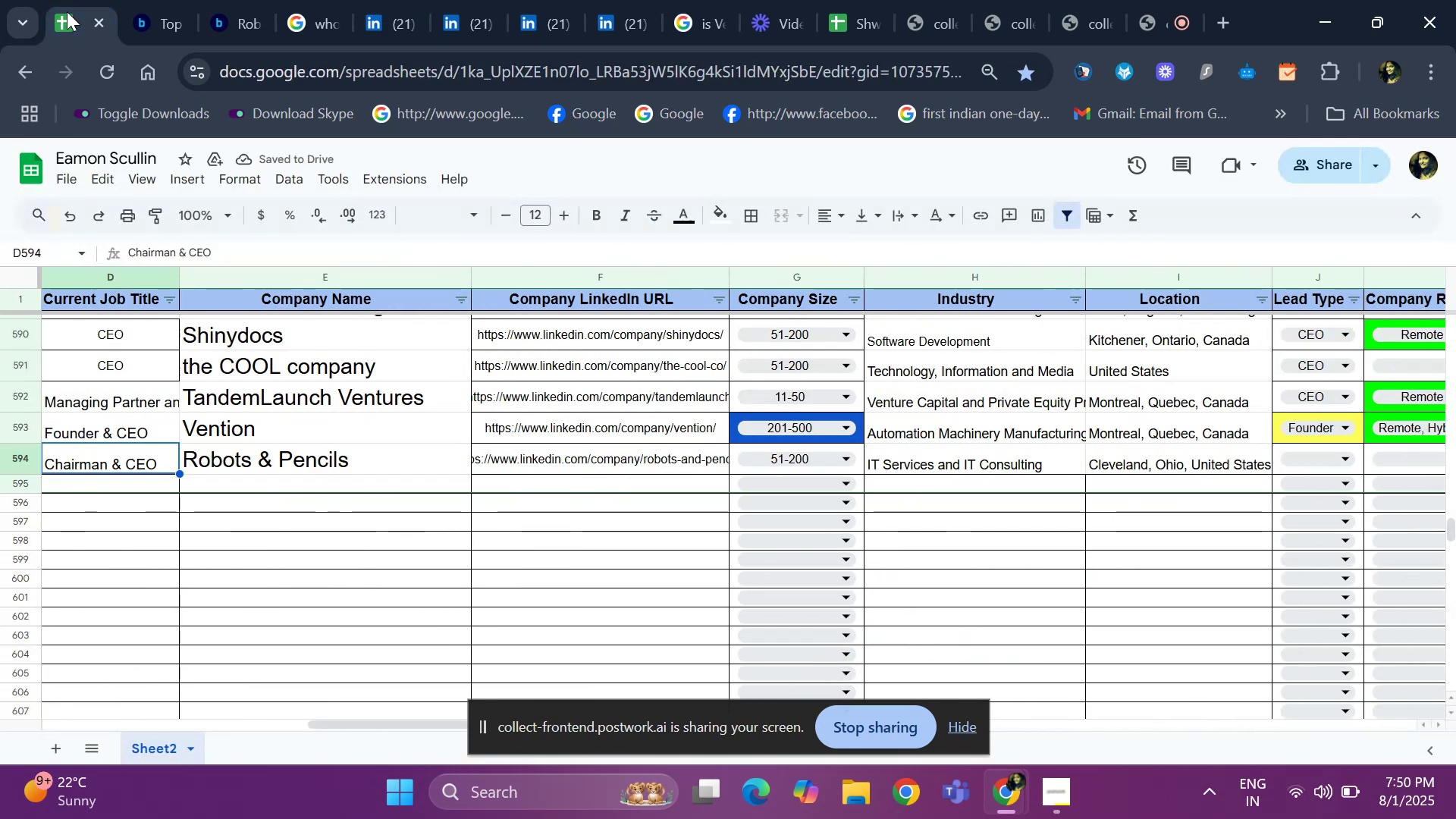 
key(ArrowRight)
 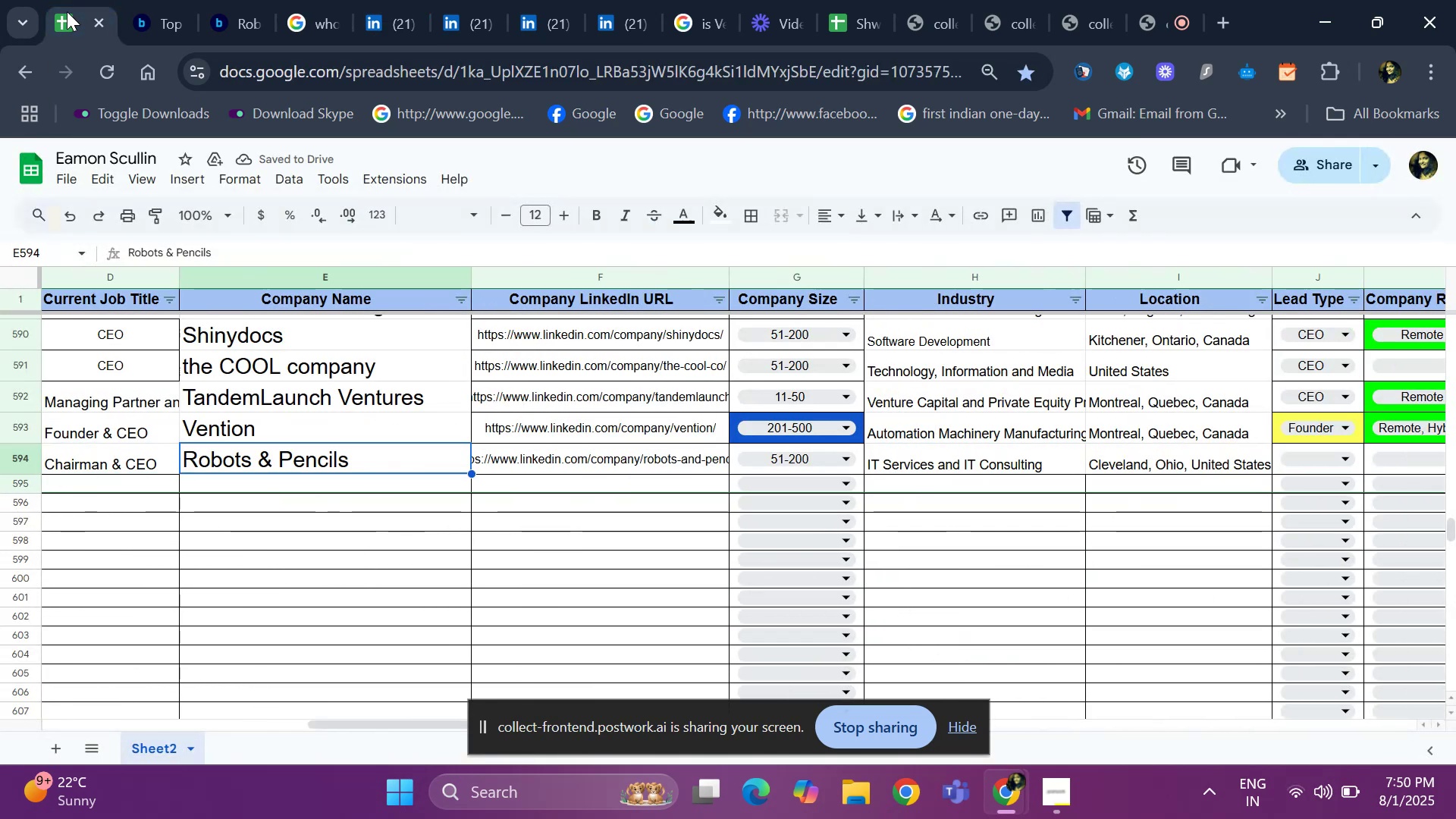 
key(Control+C)
 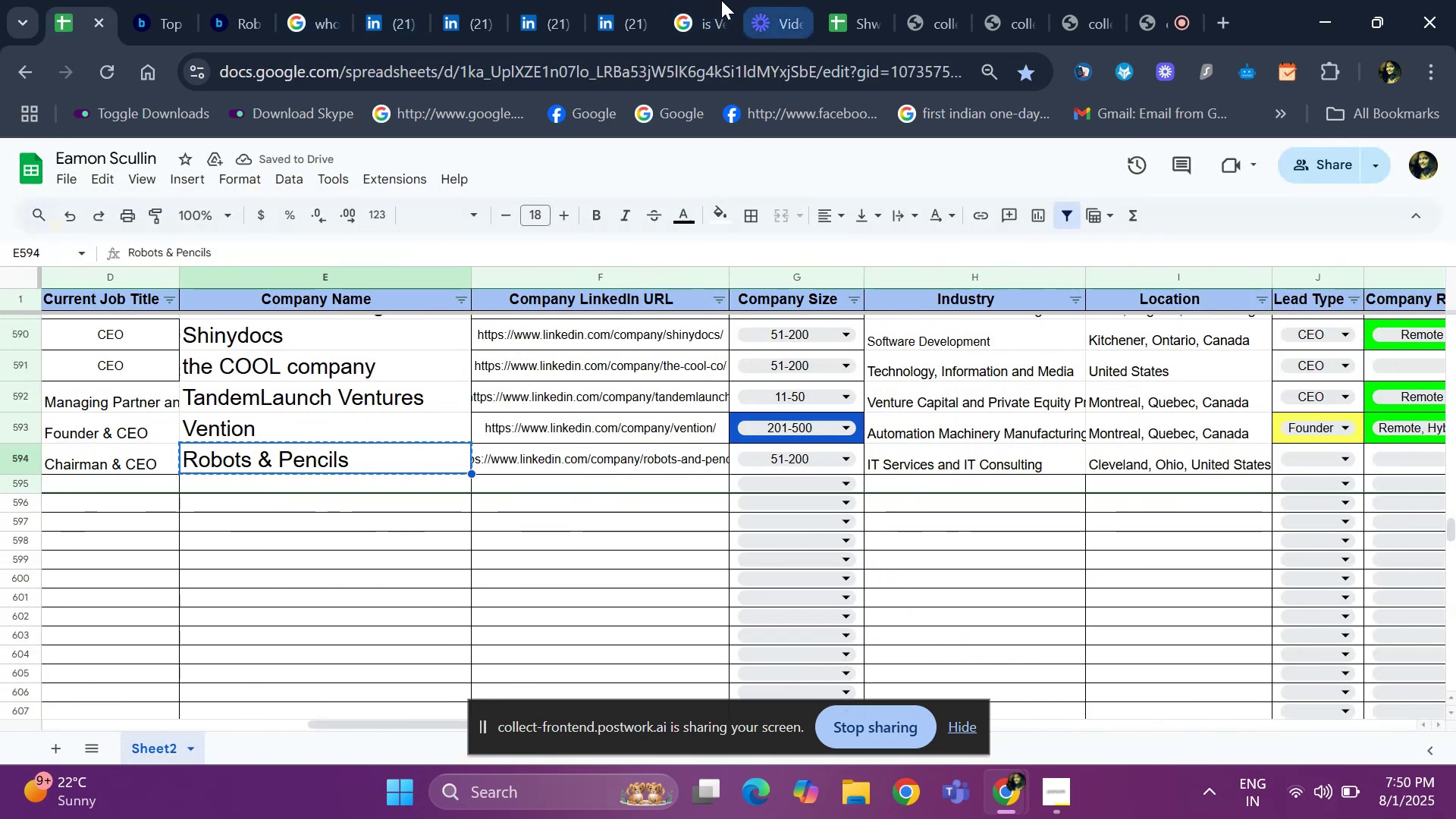 
left_click([704, 2])
 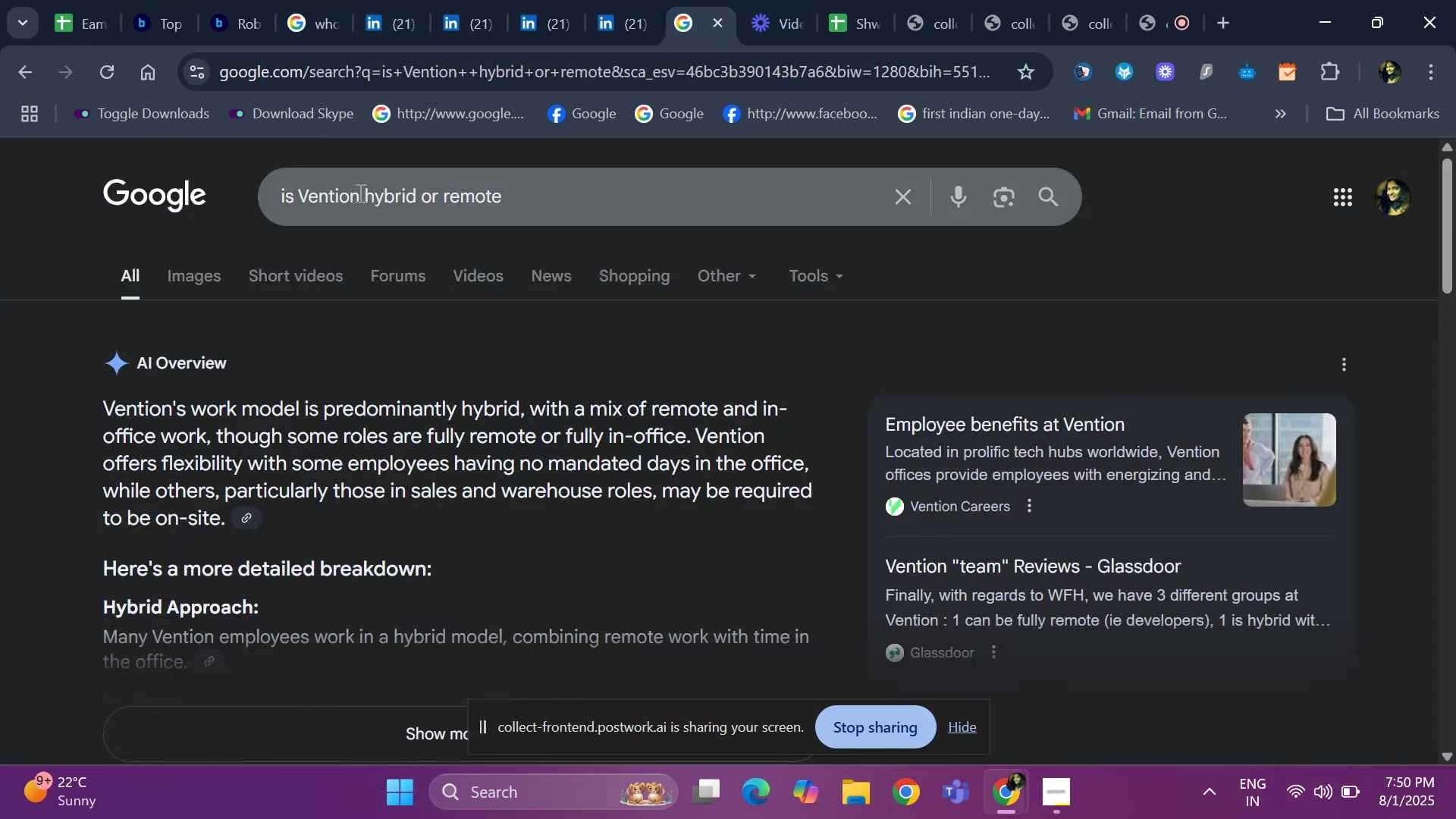 
left_click([359, 193])
 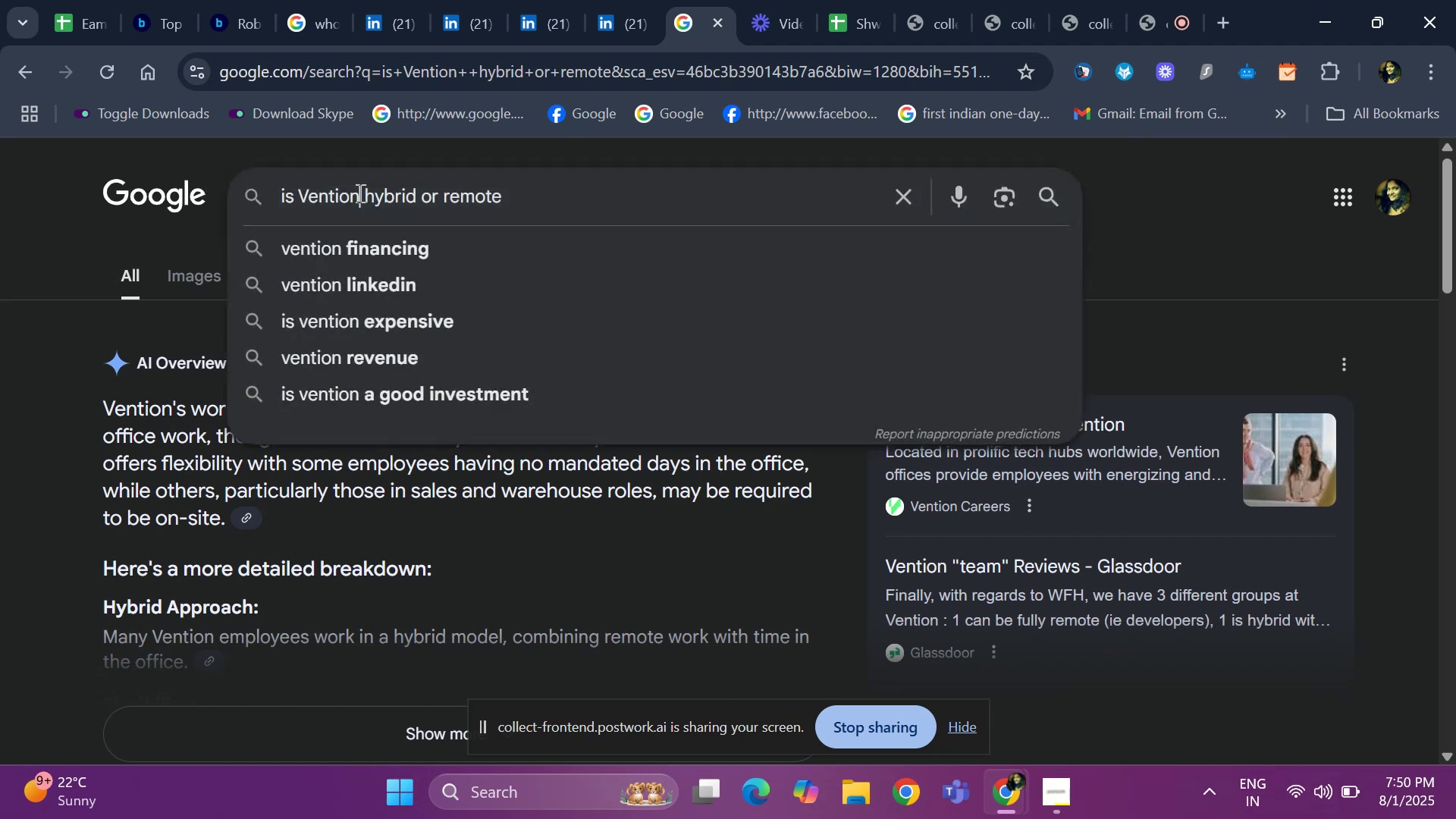 
key(Backspace)
 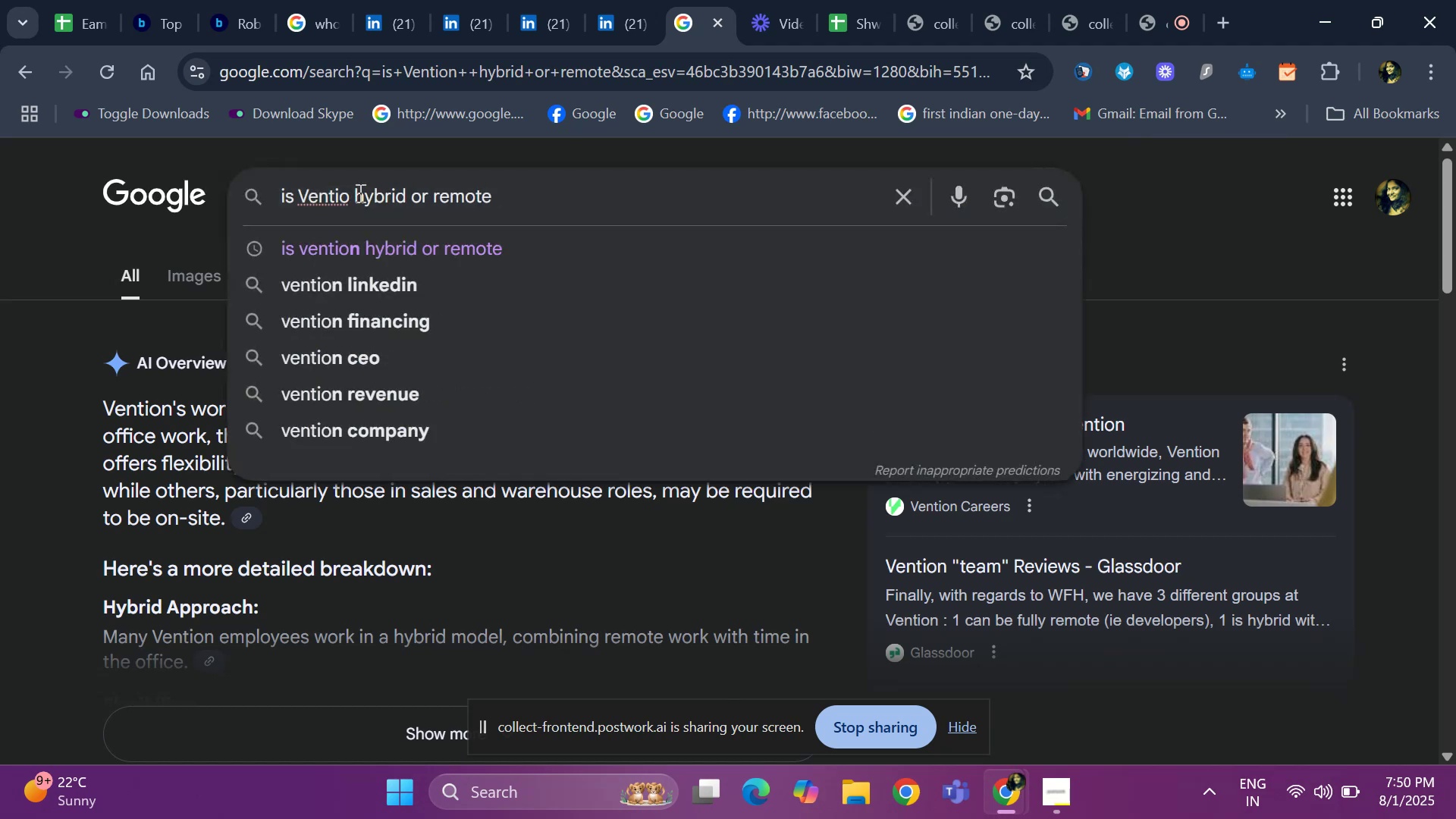 
key(Backspace)
 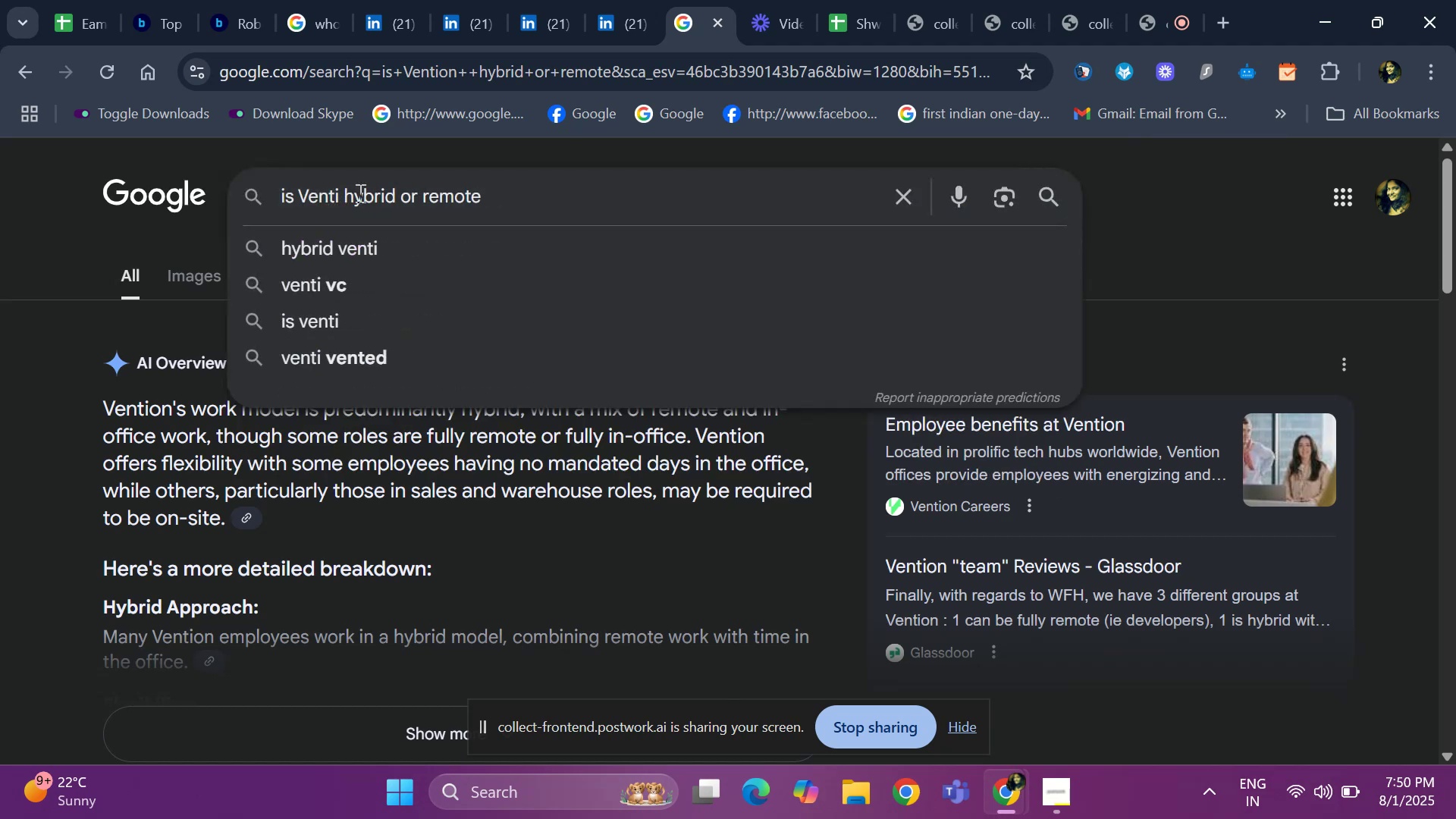 
key(Backspace)
 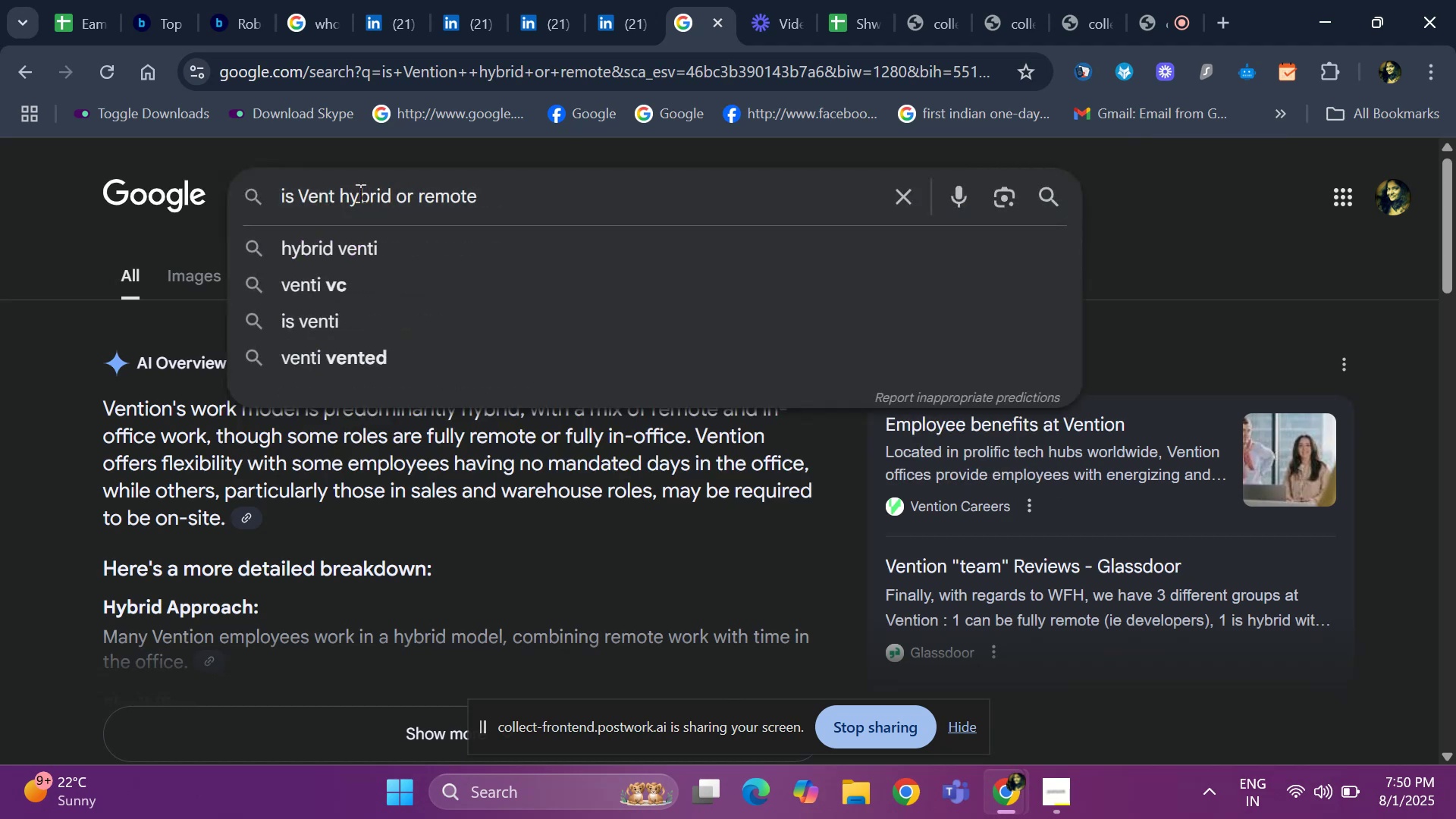 
key(Backspace)
 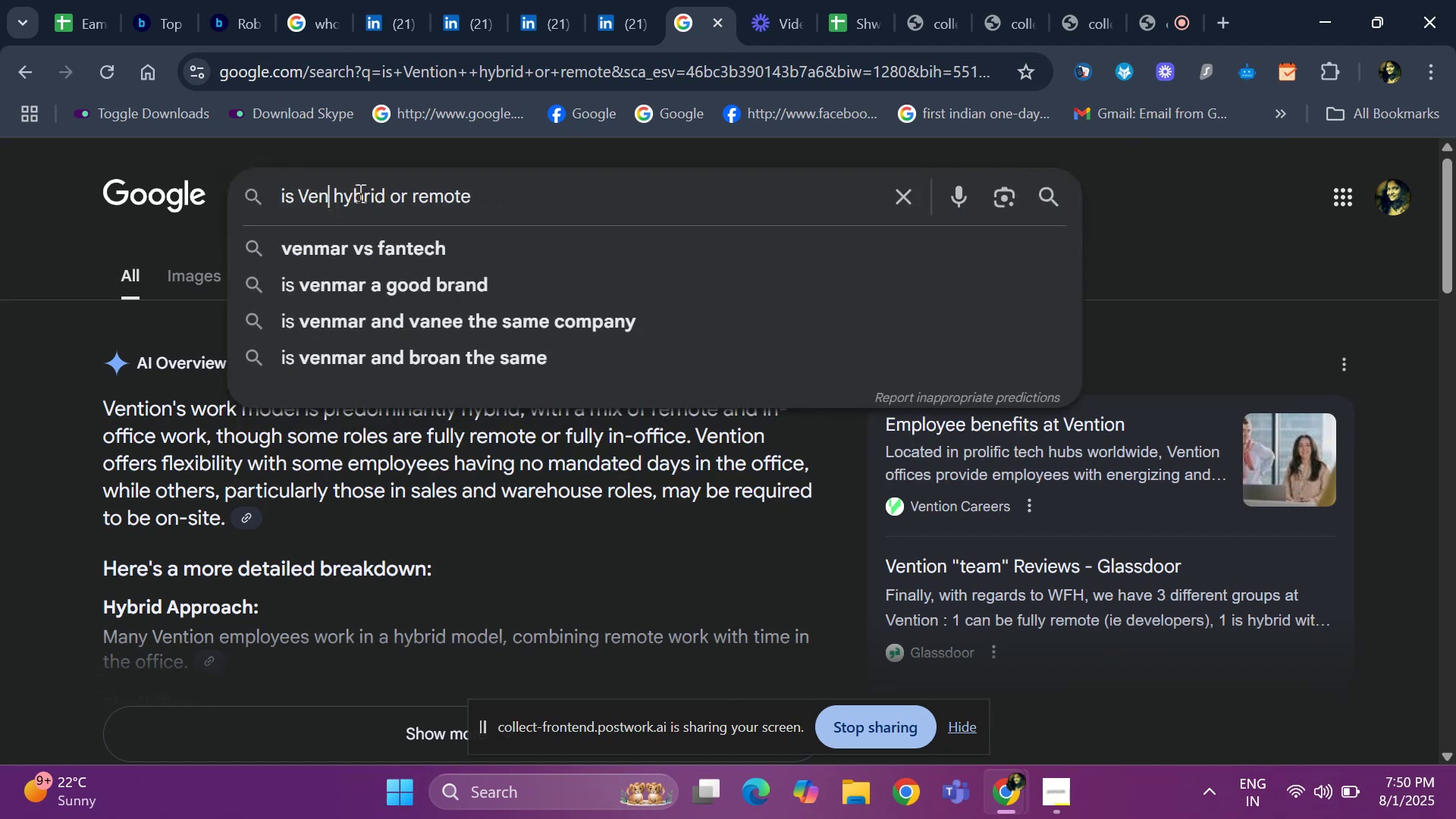 
key(Backspace)
 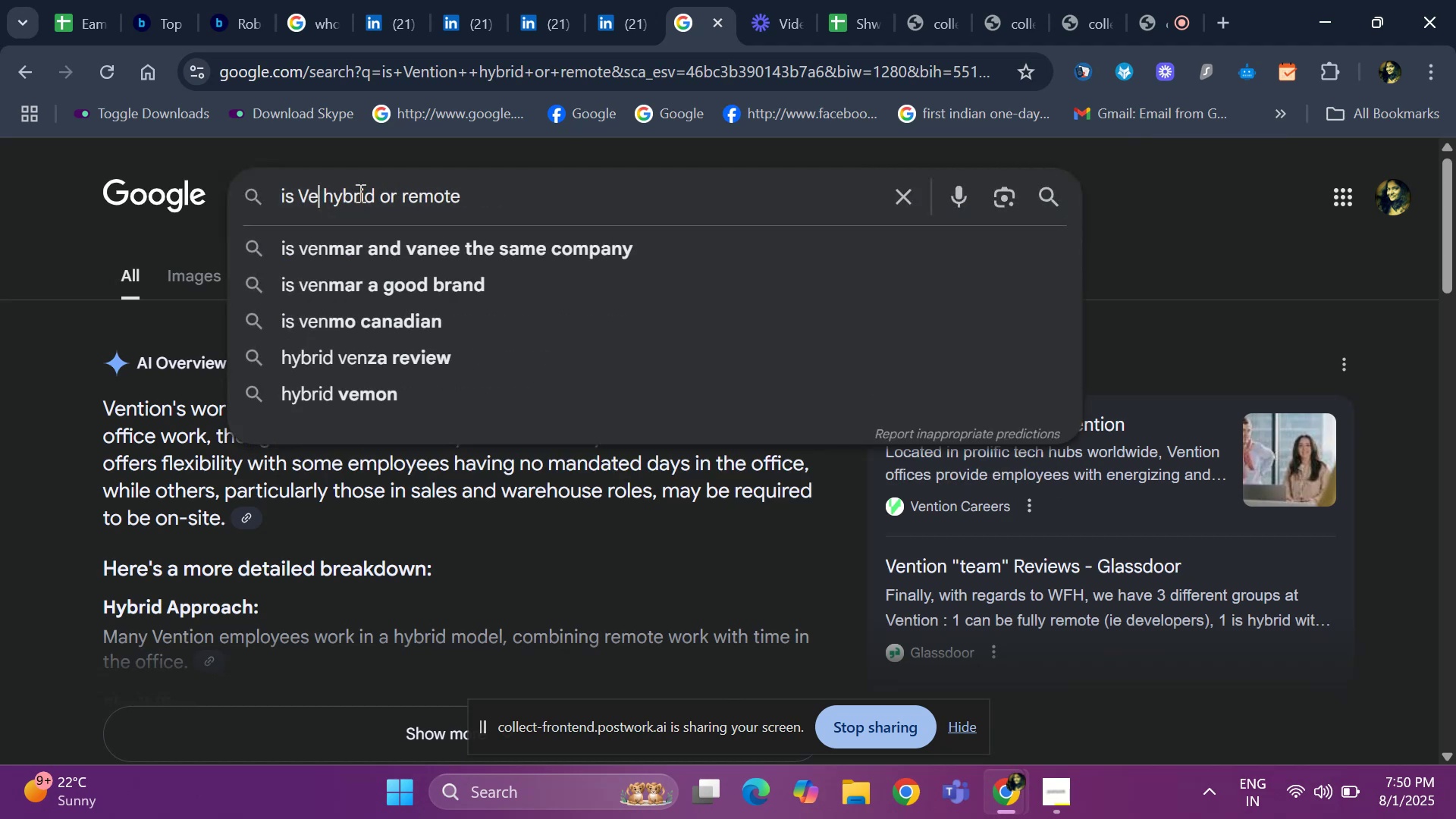 
key(Backspace)
 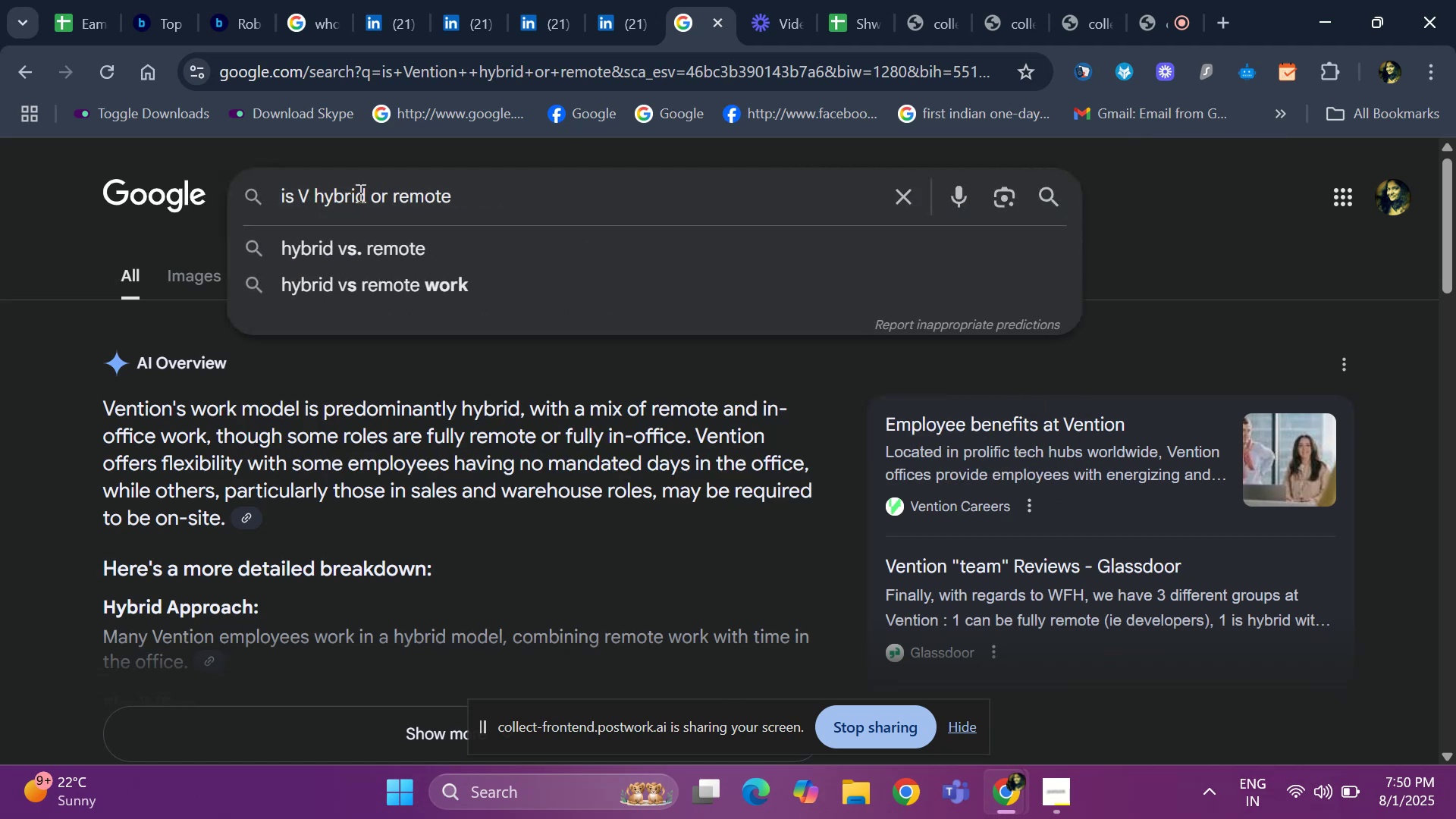 
key(Backspace)
 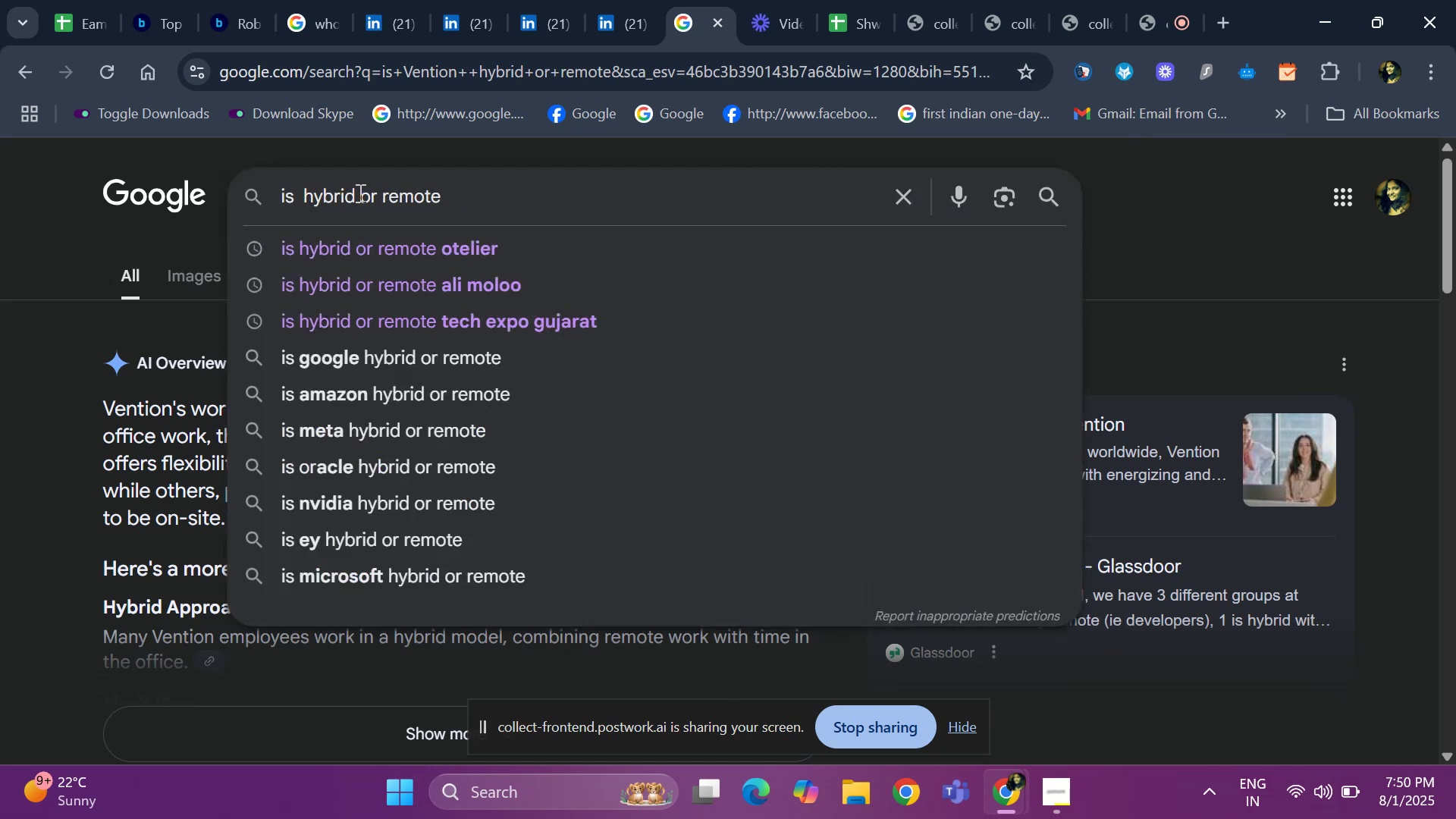 
key(Control+ControlLeft)
 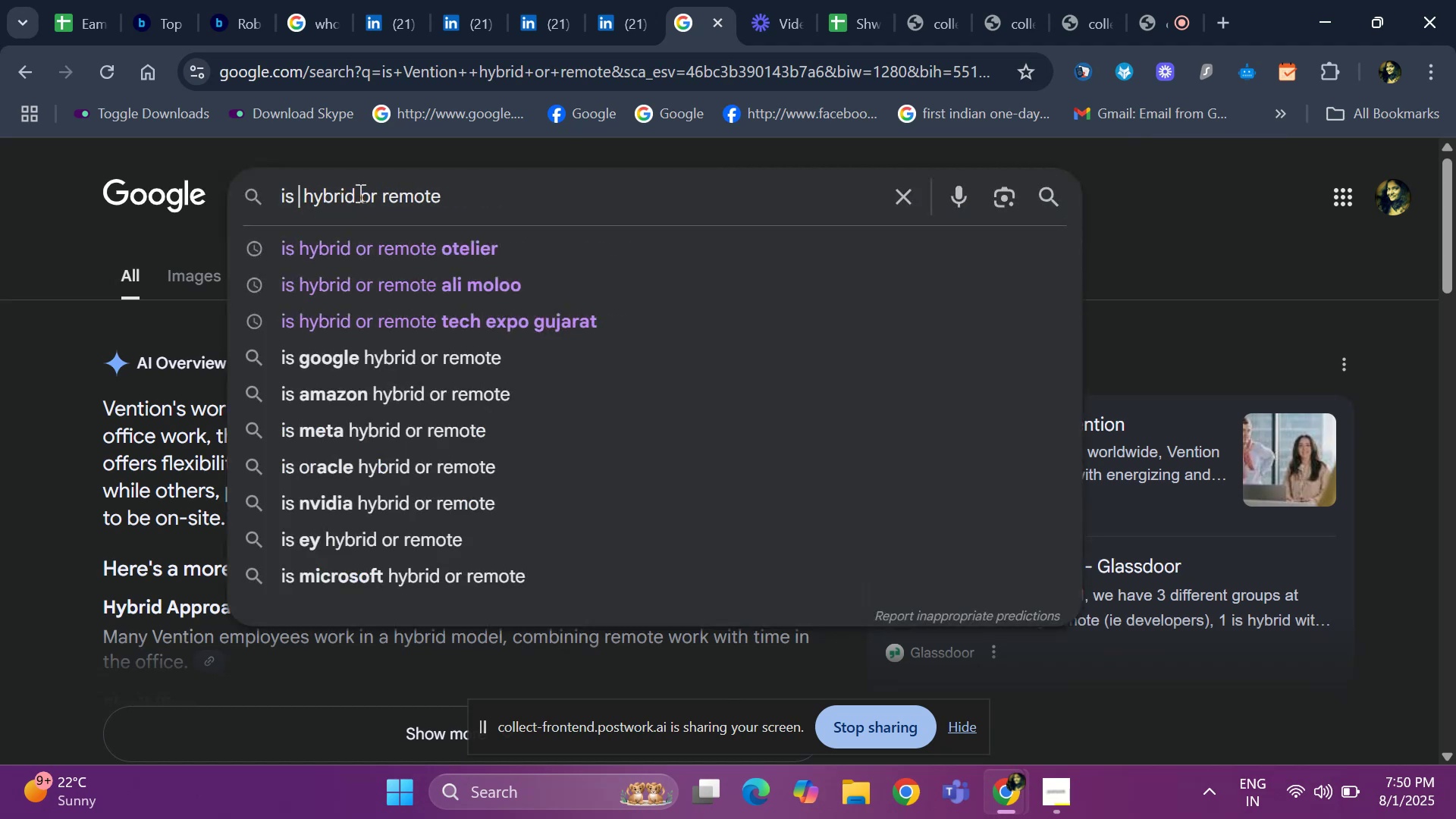 
key(Control+V)
 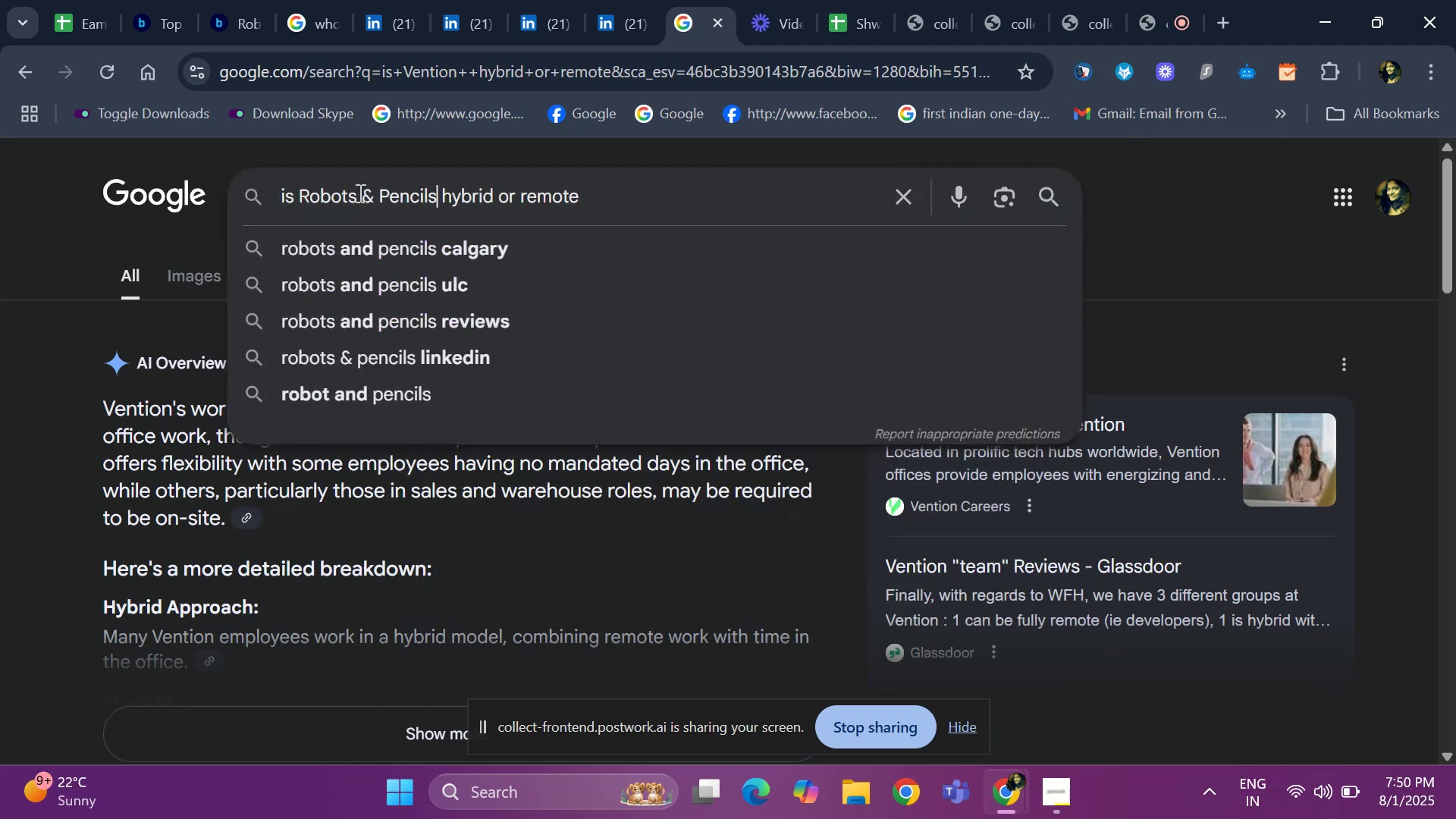 
key(Space)
 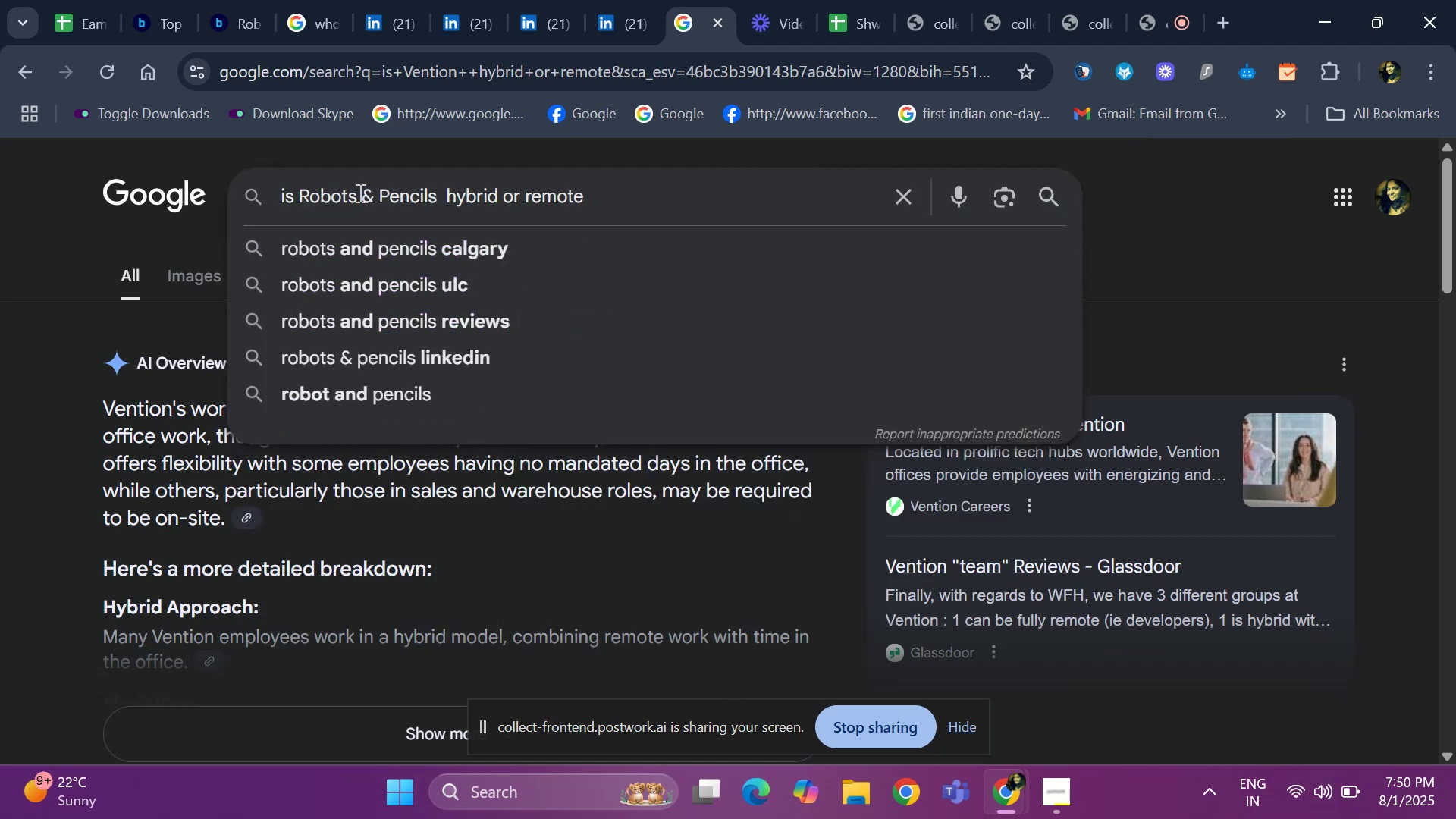 
key(Enter)
 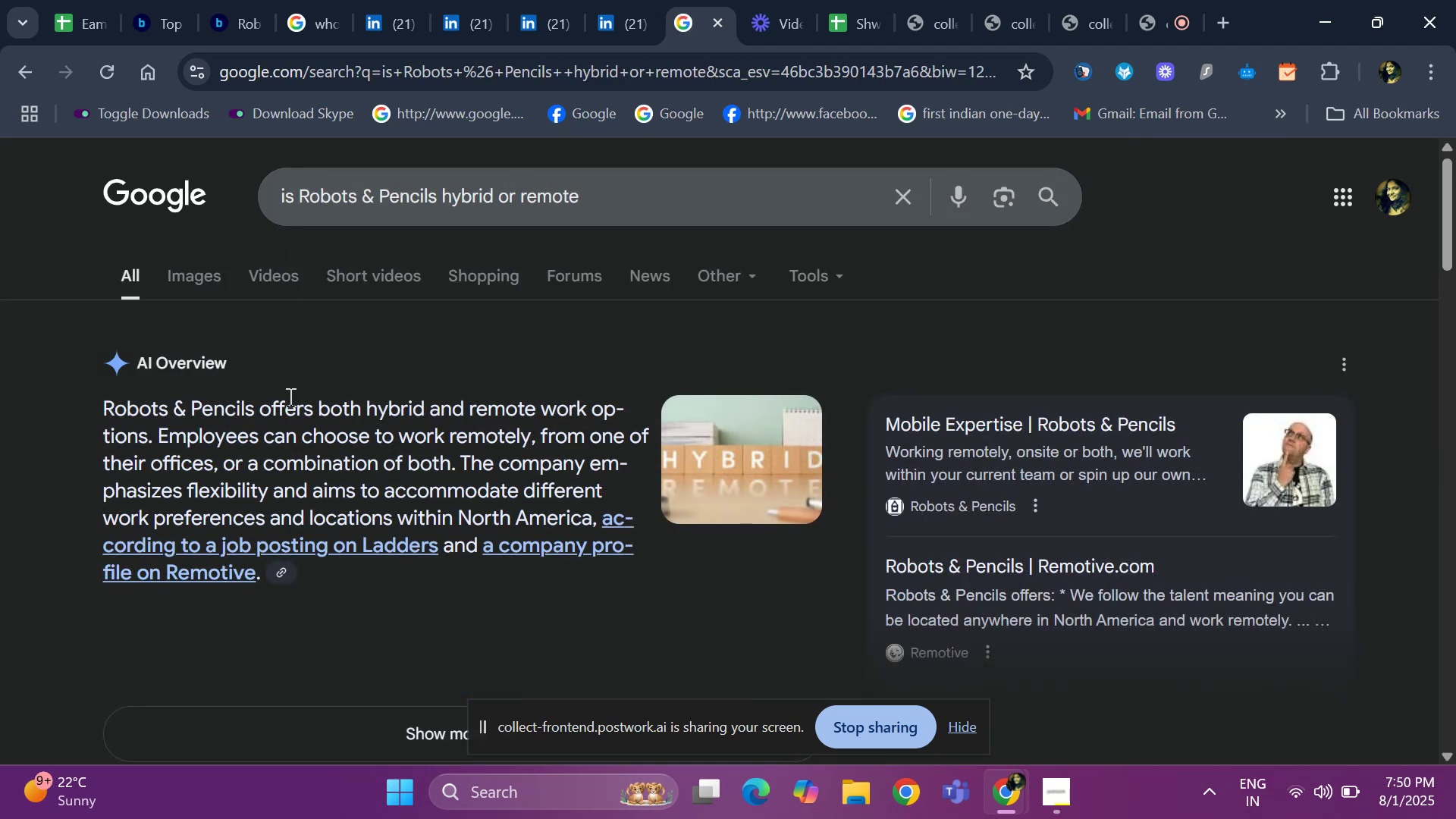 
left_click([80, 20])
 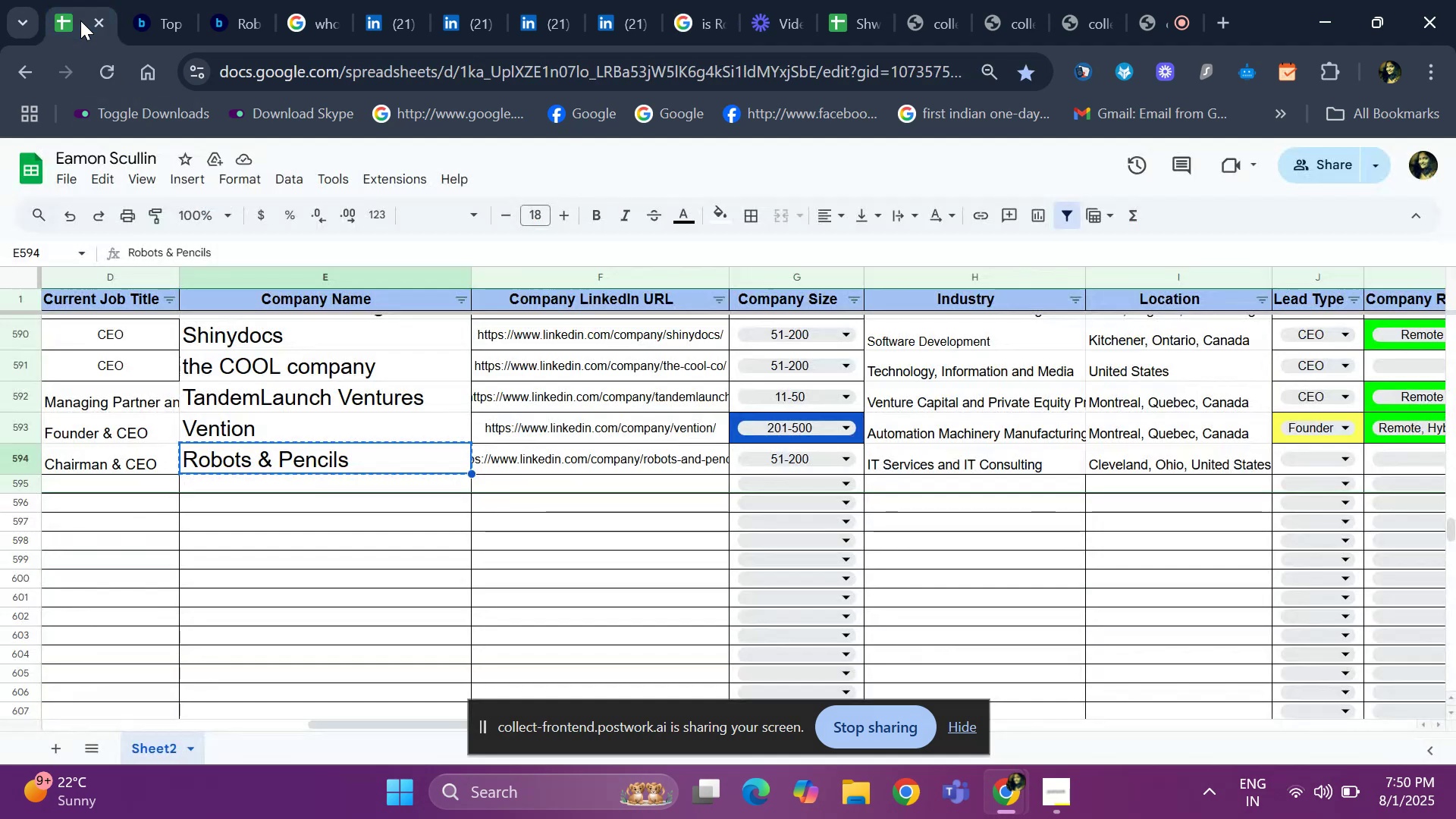 
key(ArrowRight)
 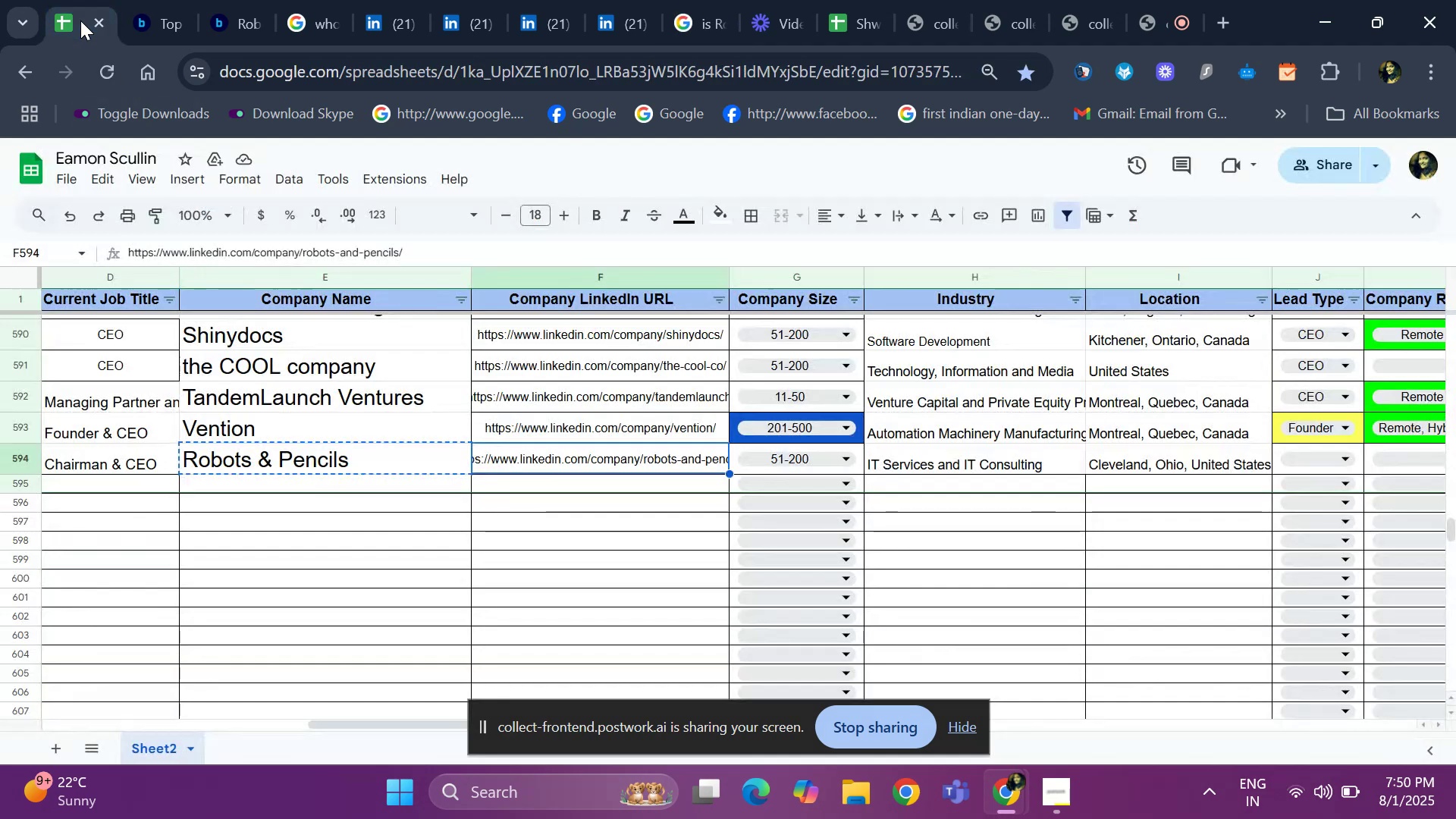 
key(ArrowRight)
 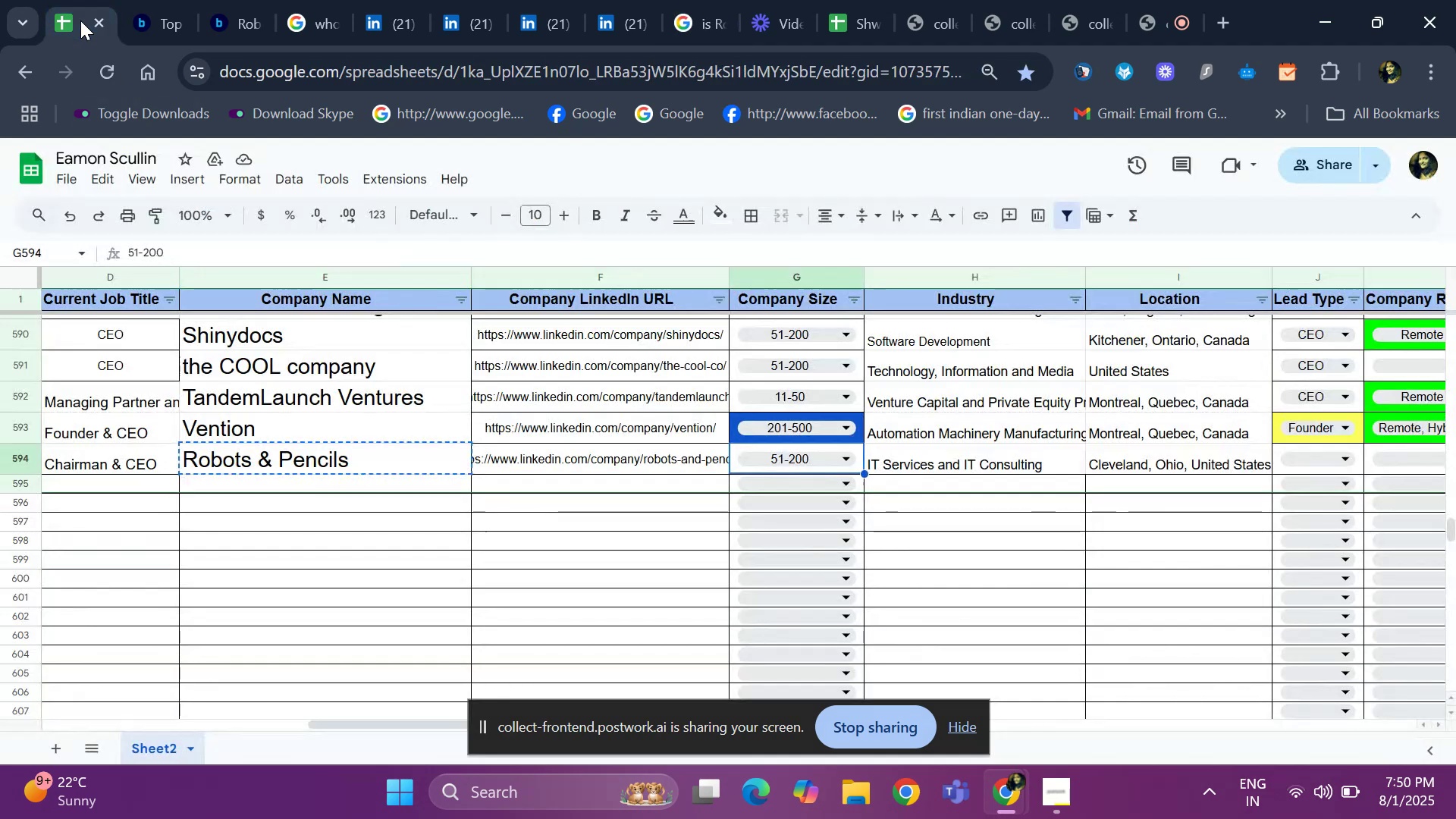 
key(ArrowRight)
 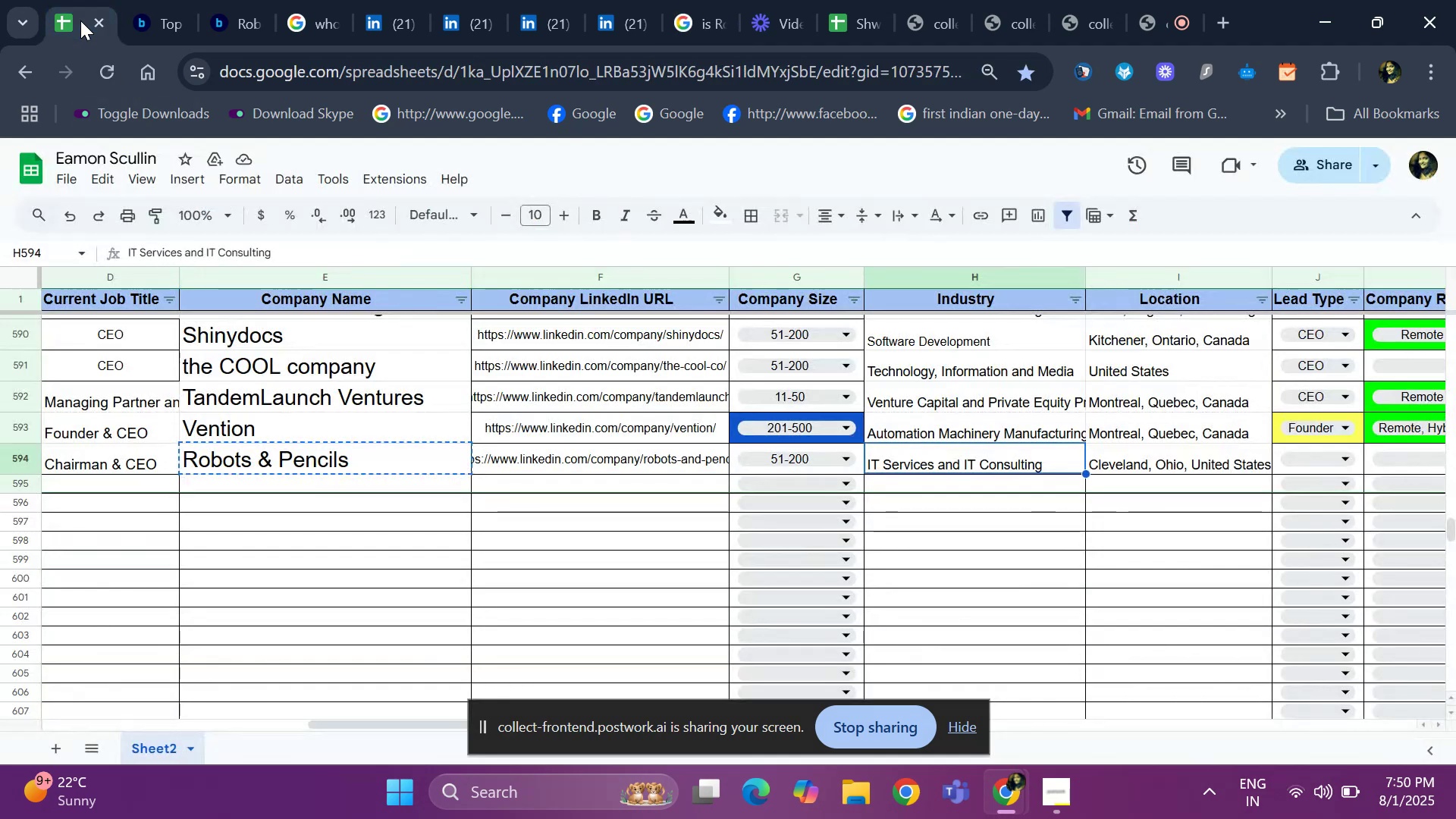 
key(ArrowRight)
 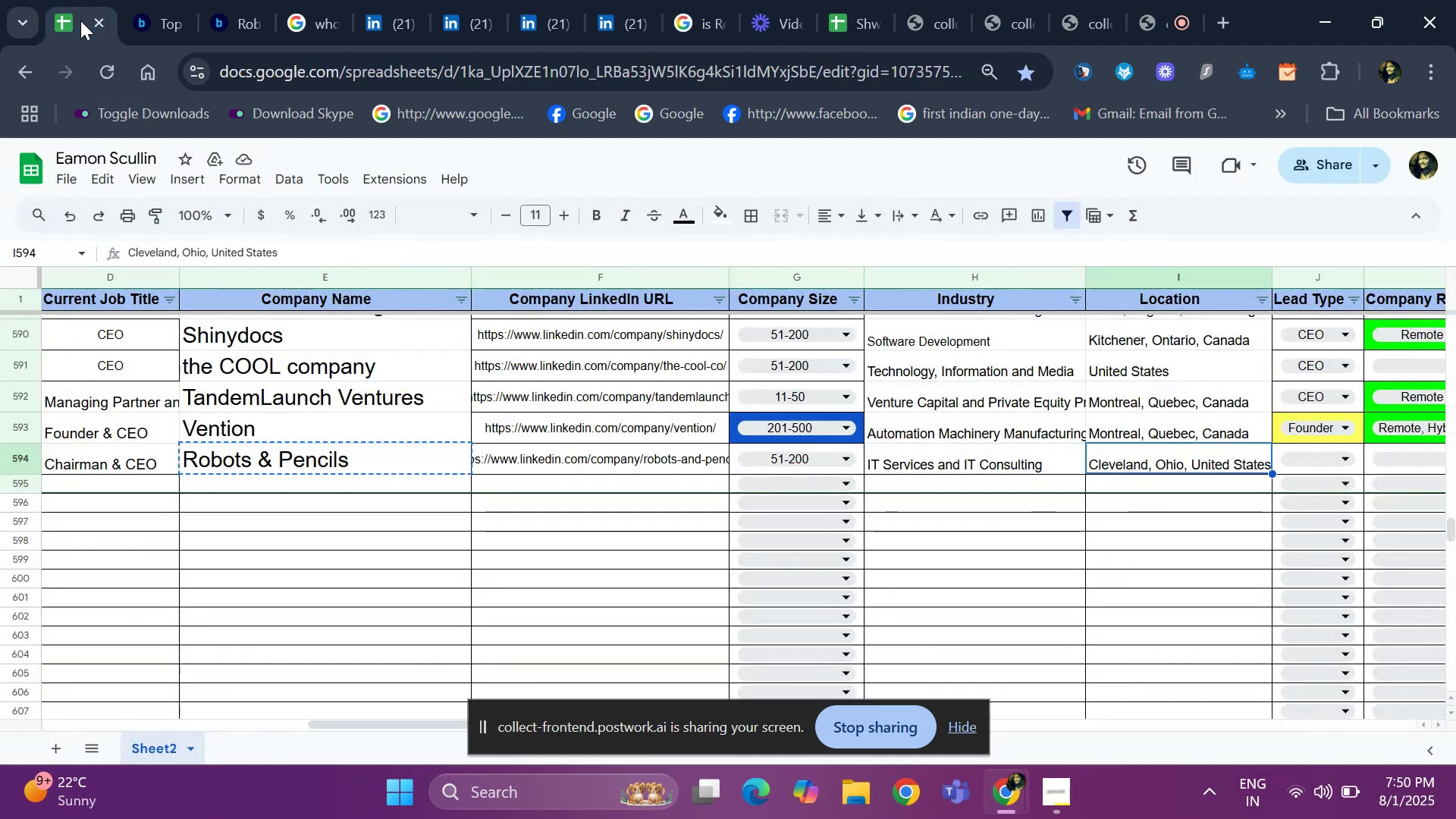 
key(ArrowRight)
 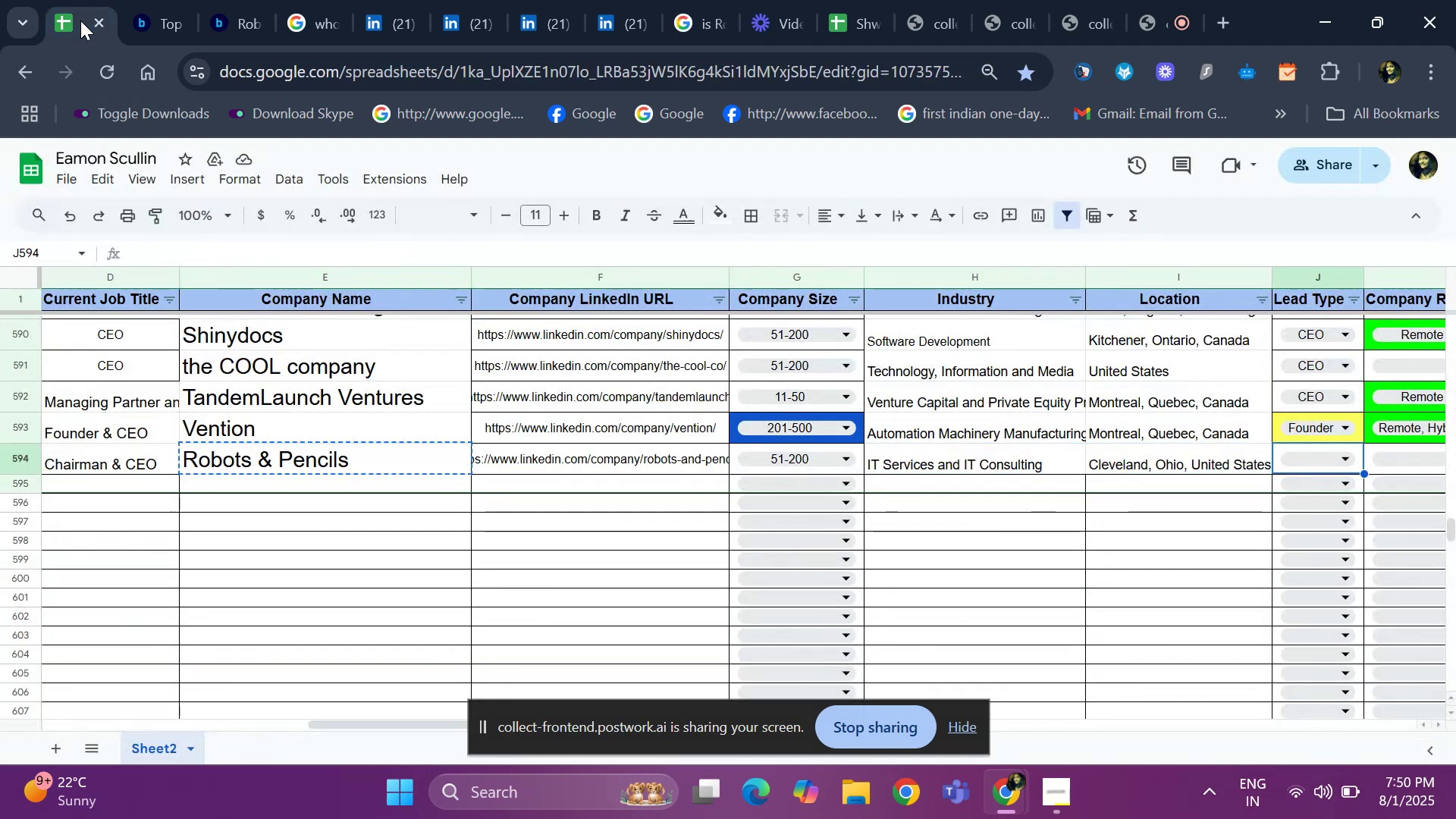 
key(ArrowRight)
 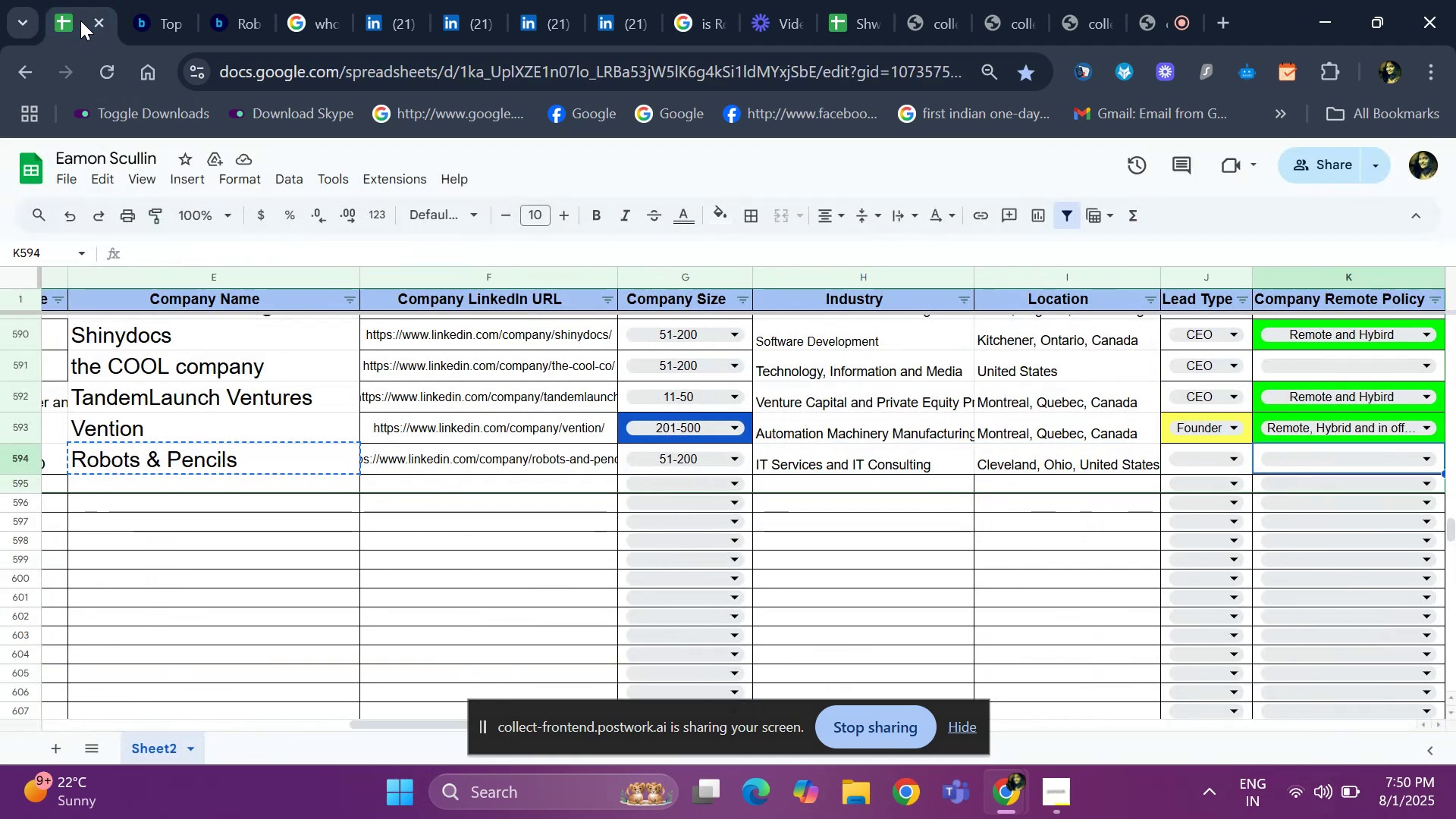 
key(ArrowRight)
 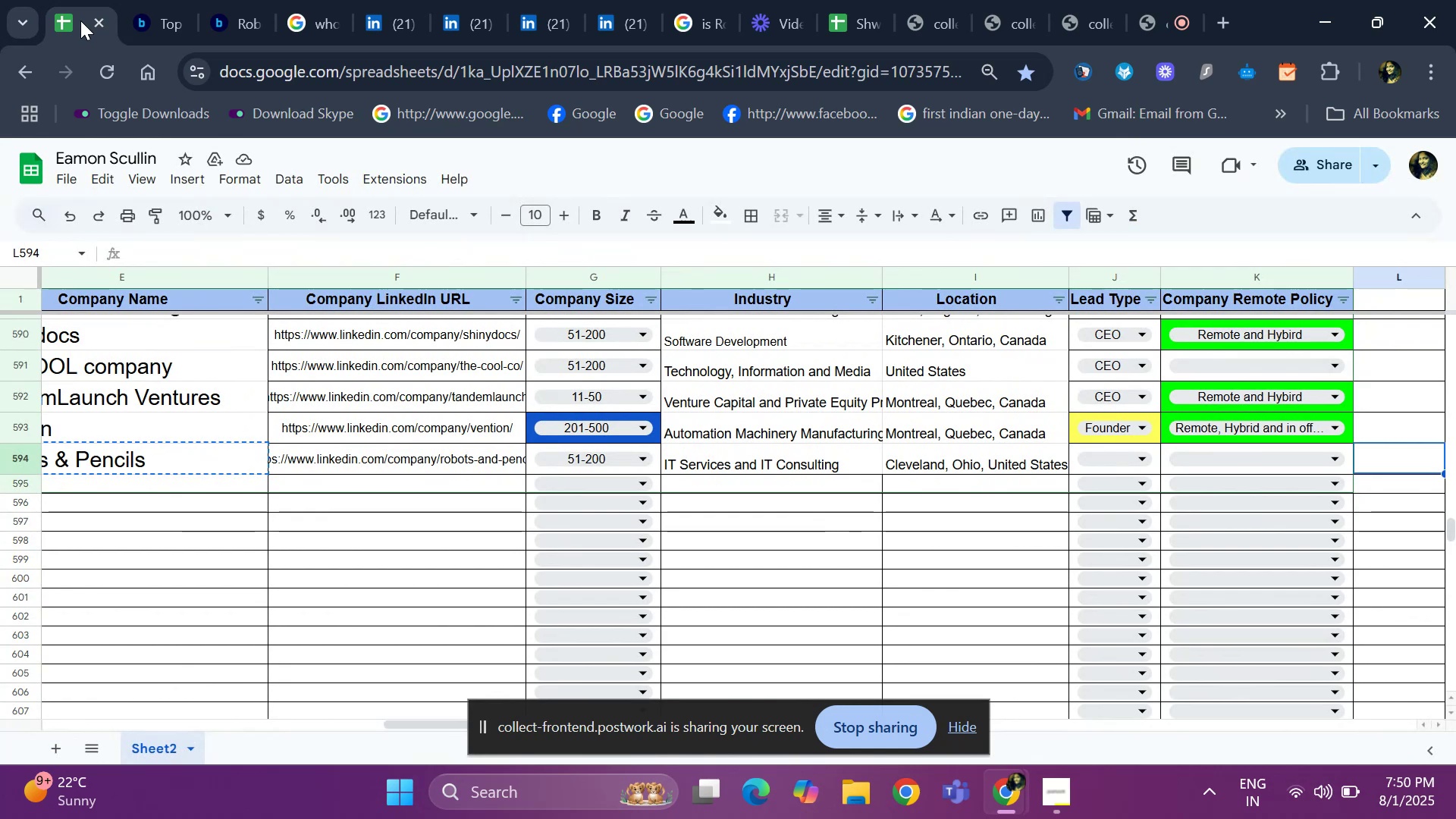 
key(ArrowLeft)
 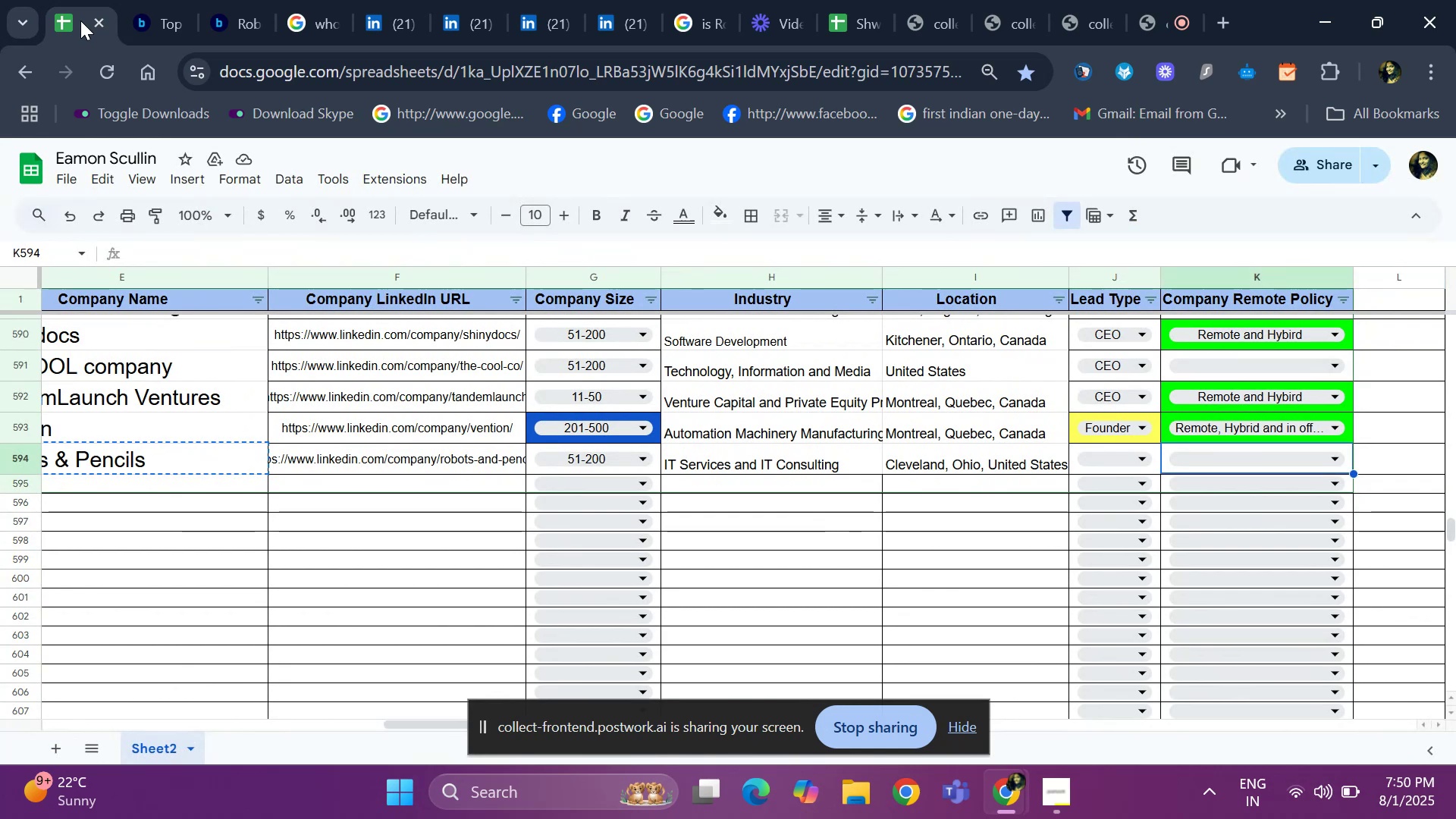 
key(Enter)
 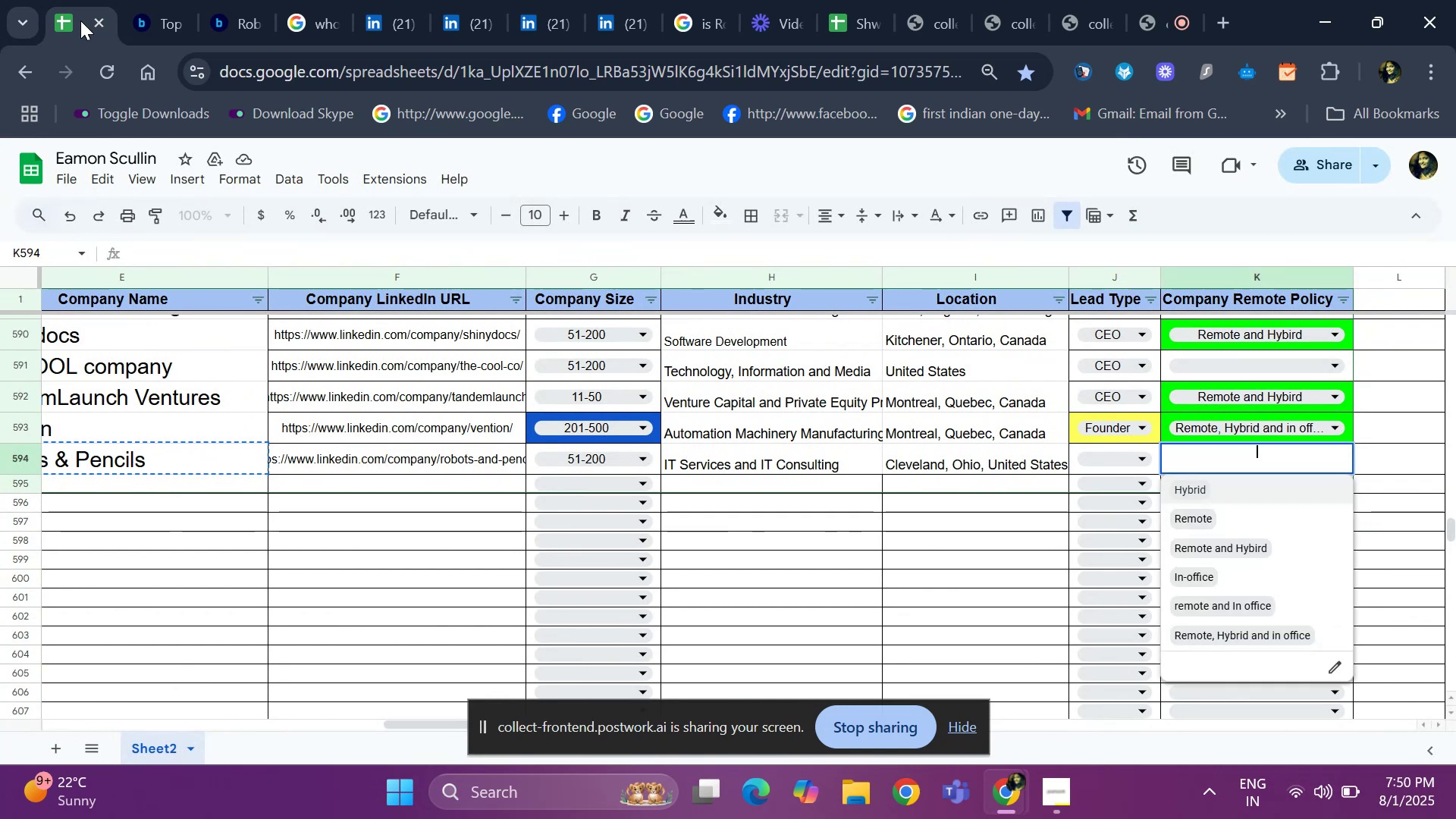 
key(ArrowDown)
 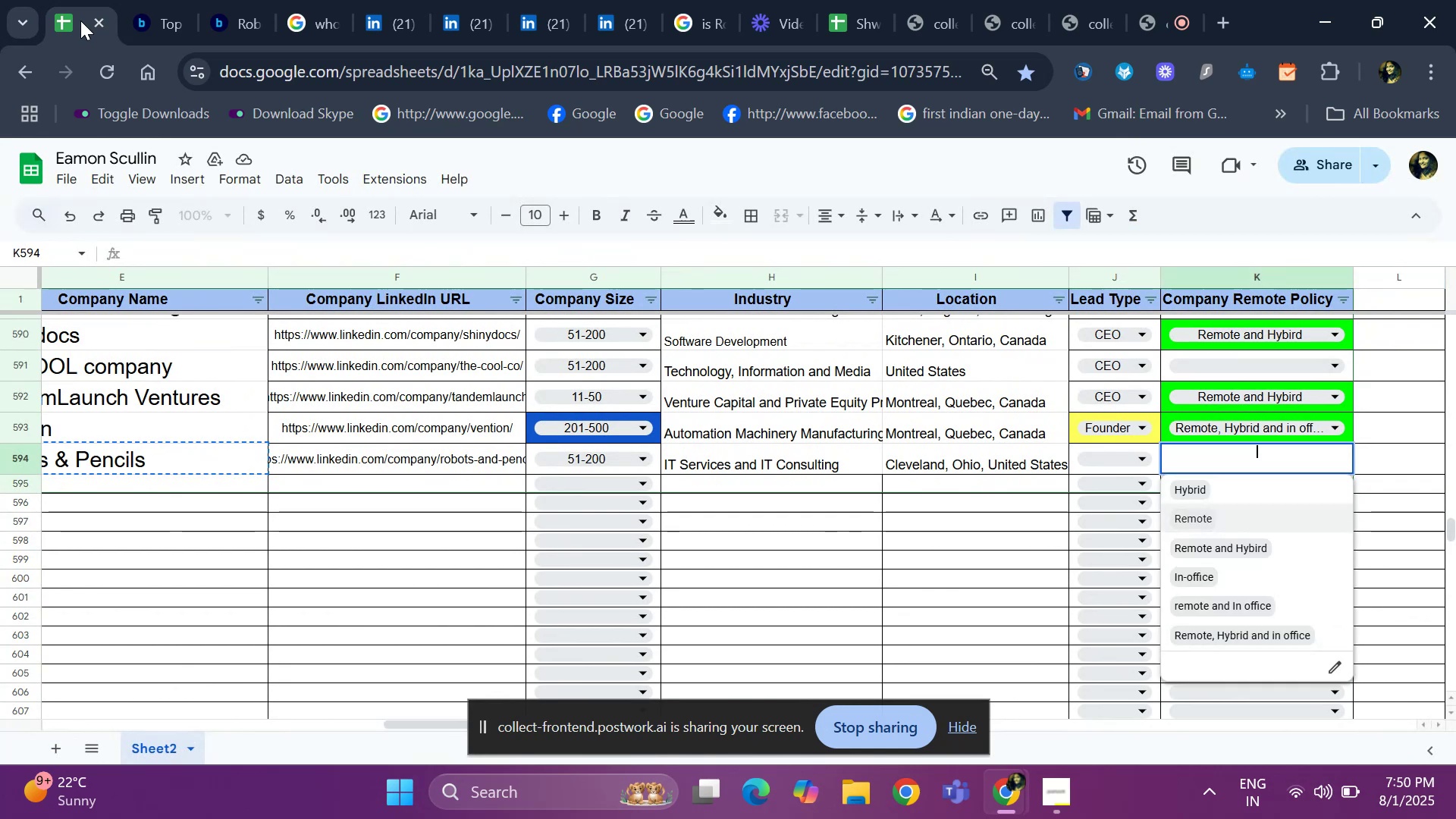 
key(ArrowDown)
 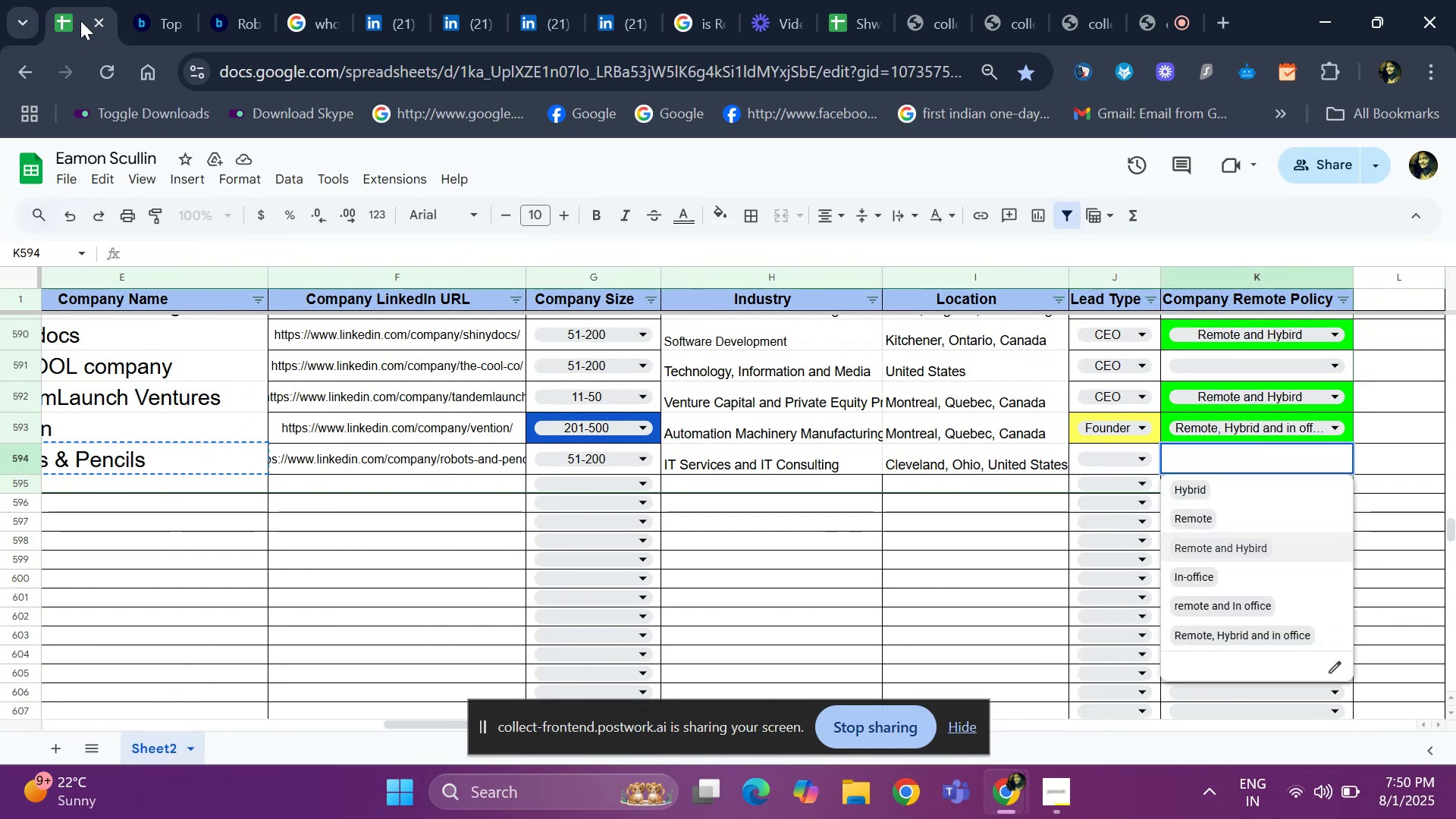 
key(Enter)
 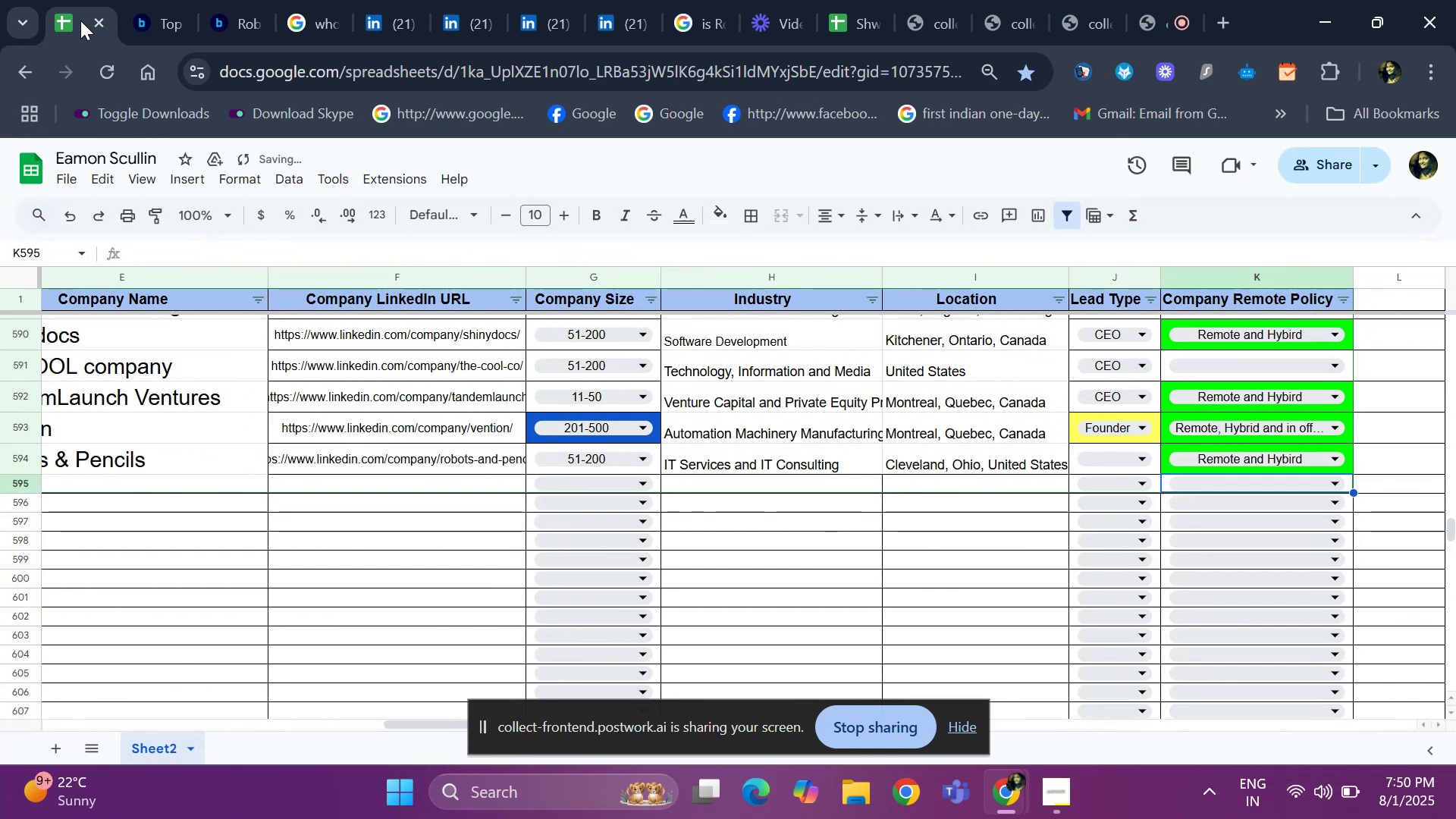 
key(ArrowUp)
 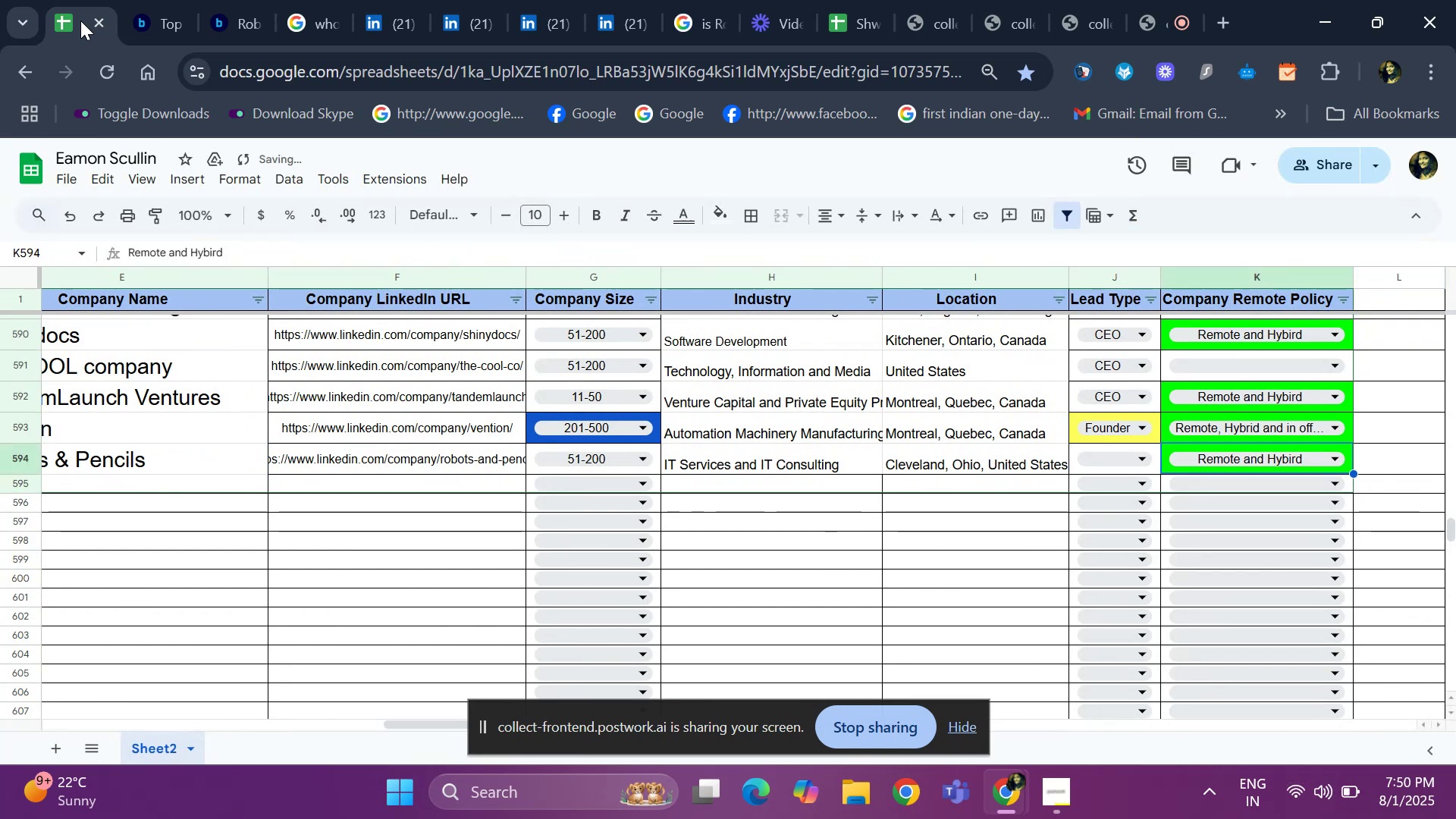 
hold_key(key=ArrowLeft, duration=0.93)
 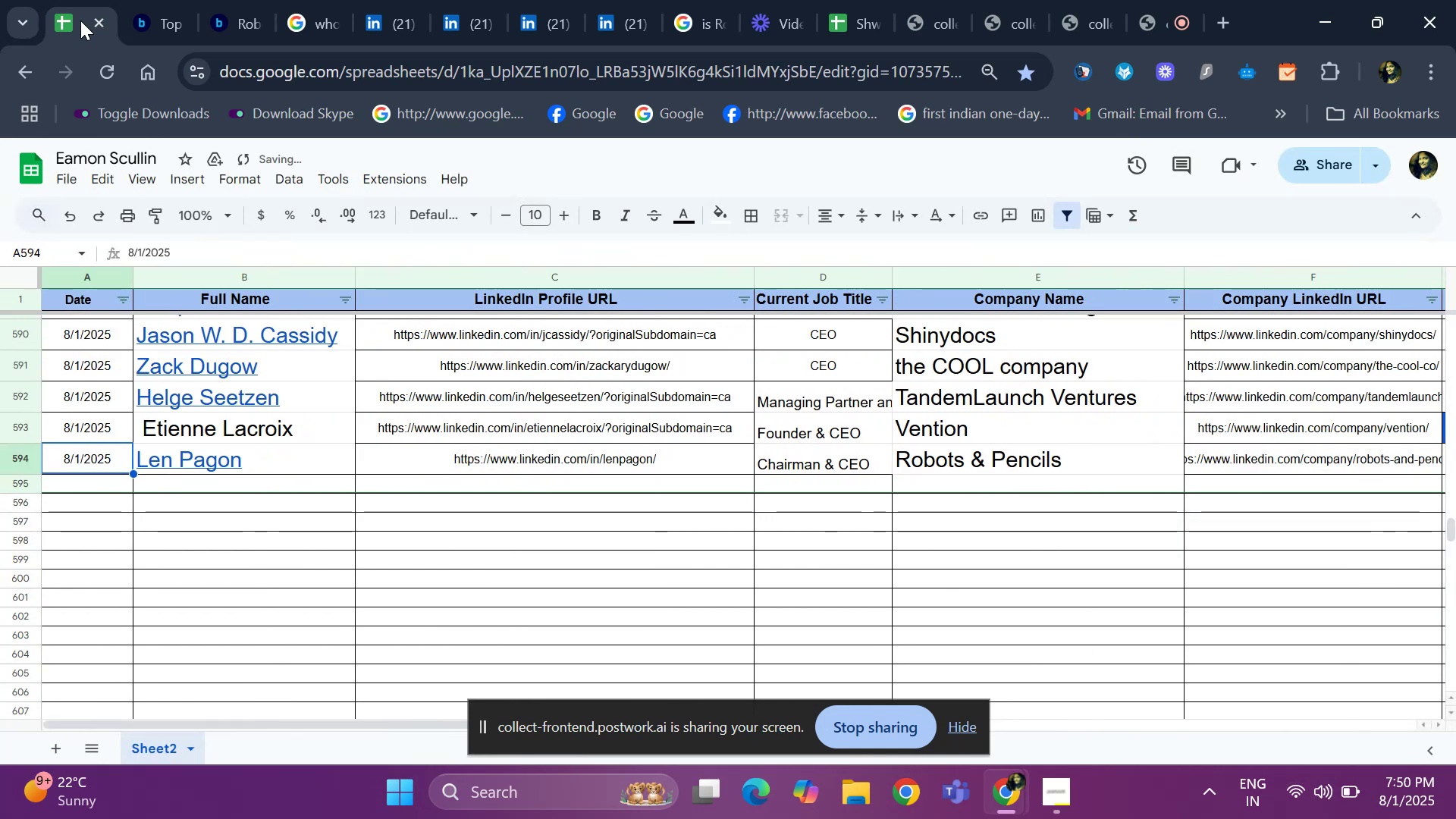 
key(ArrowRight)
 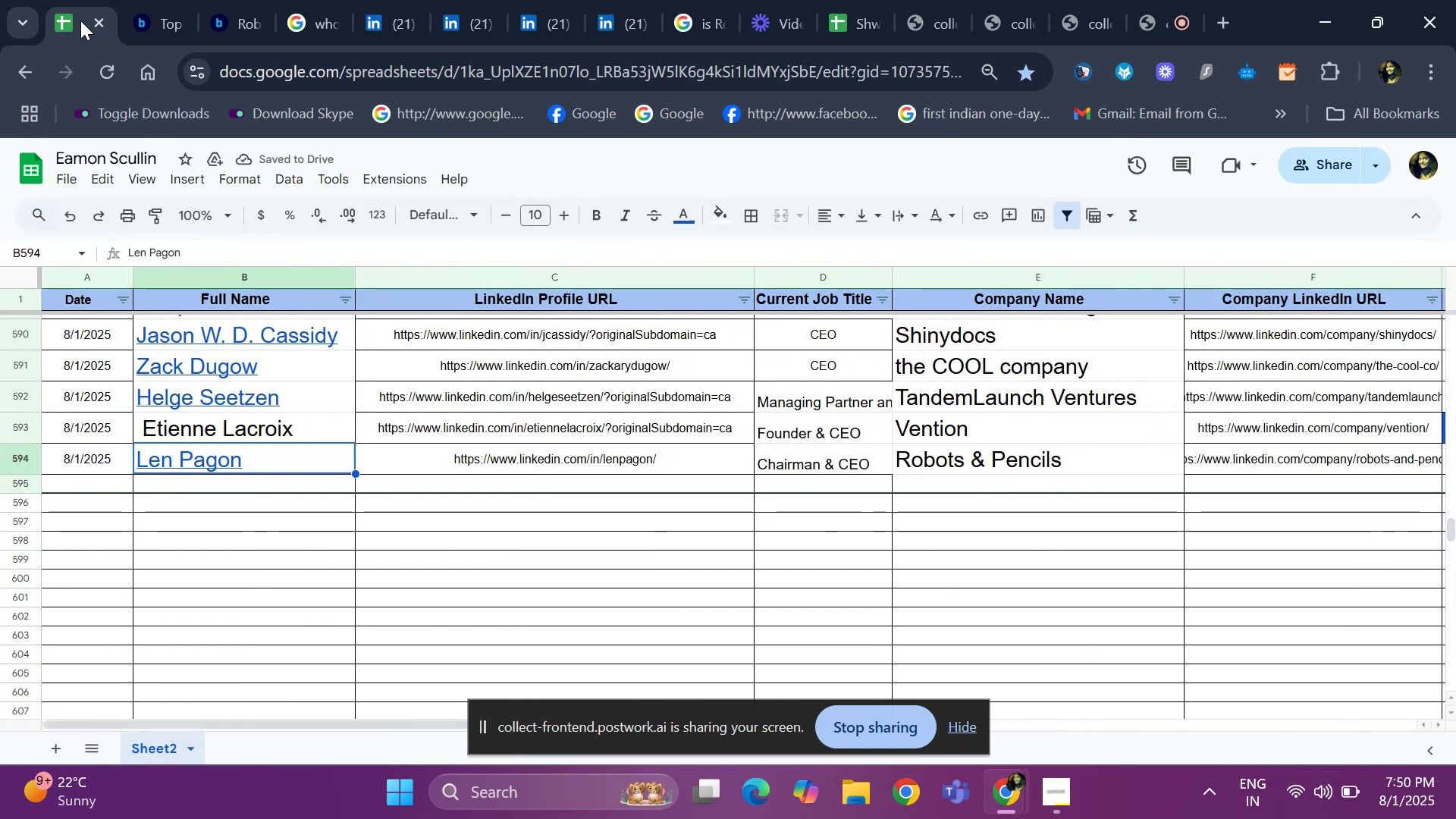 
key(ArrowRight)
 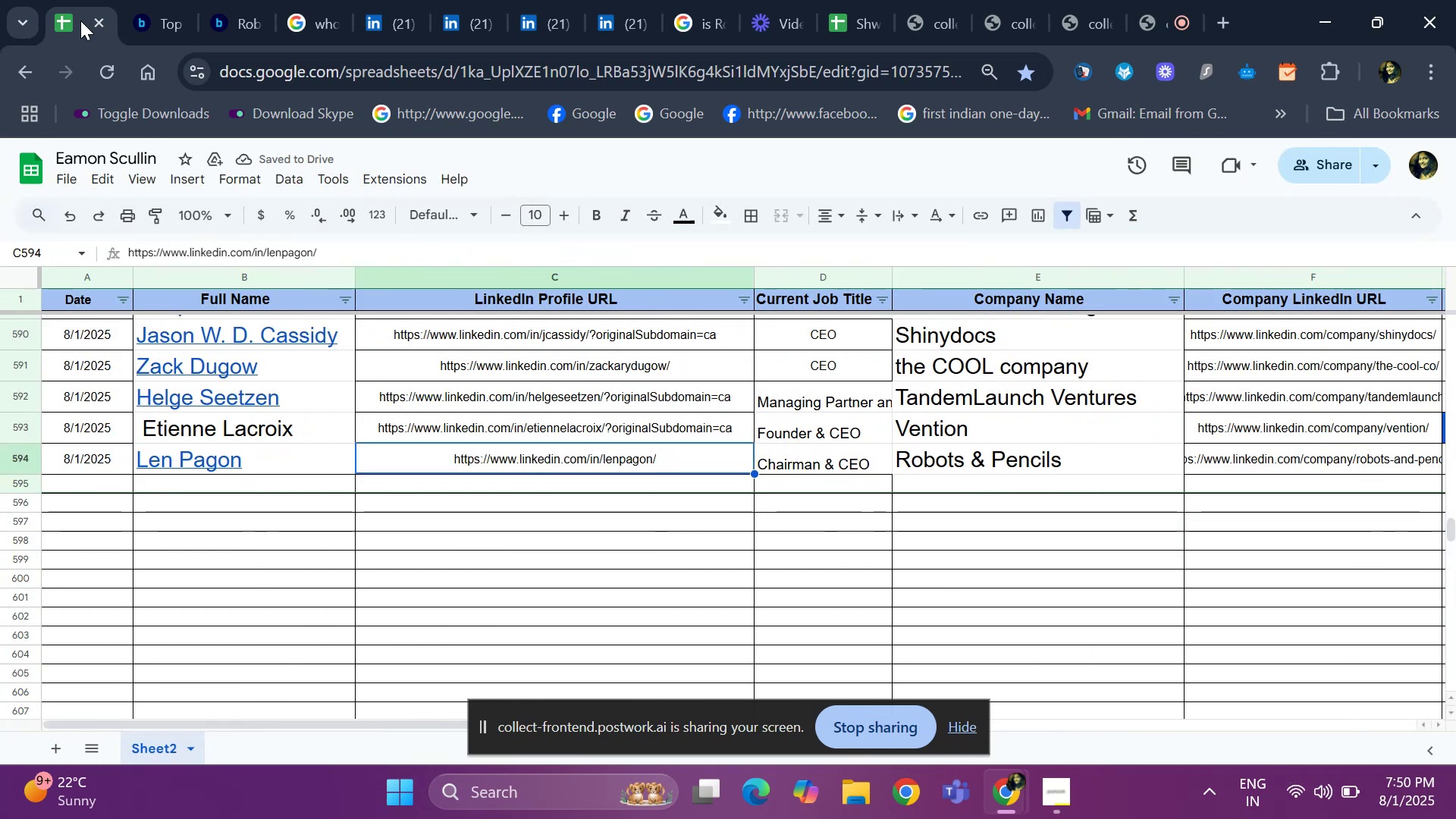 
key(ArrowRight)
 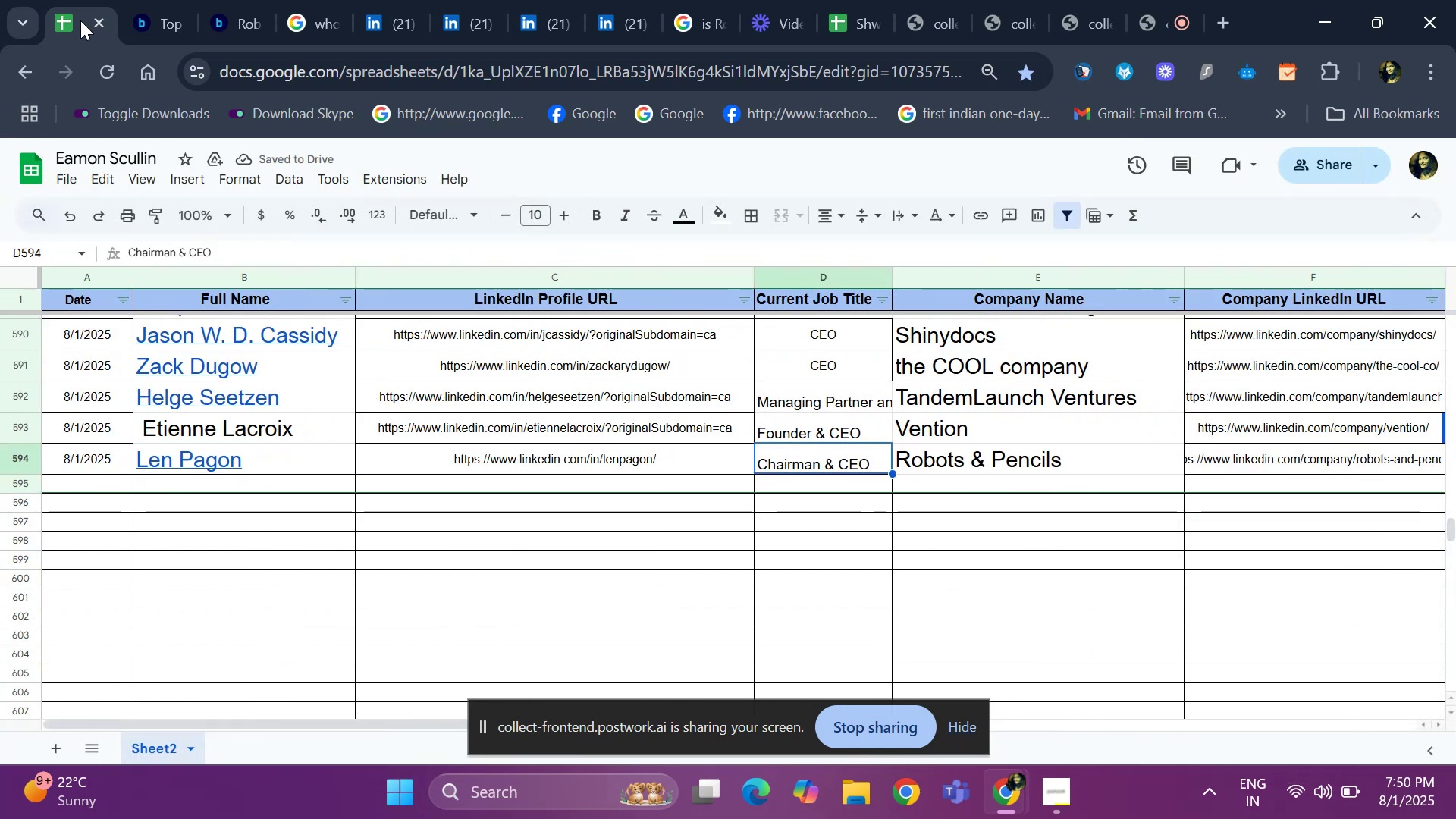 
key(ArrowRight)
 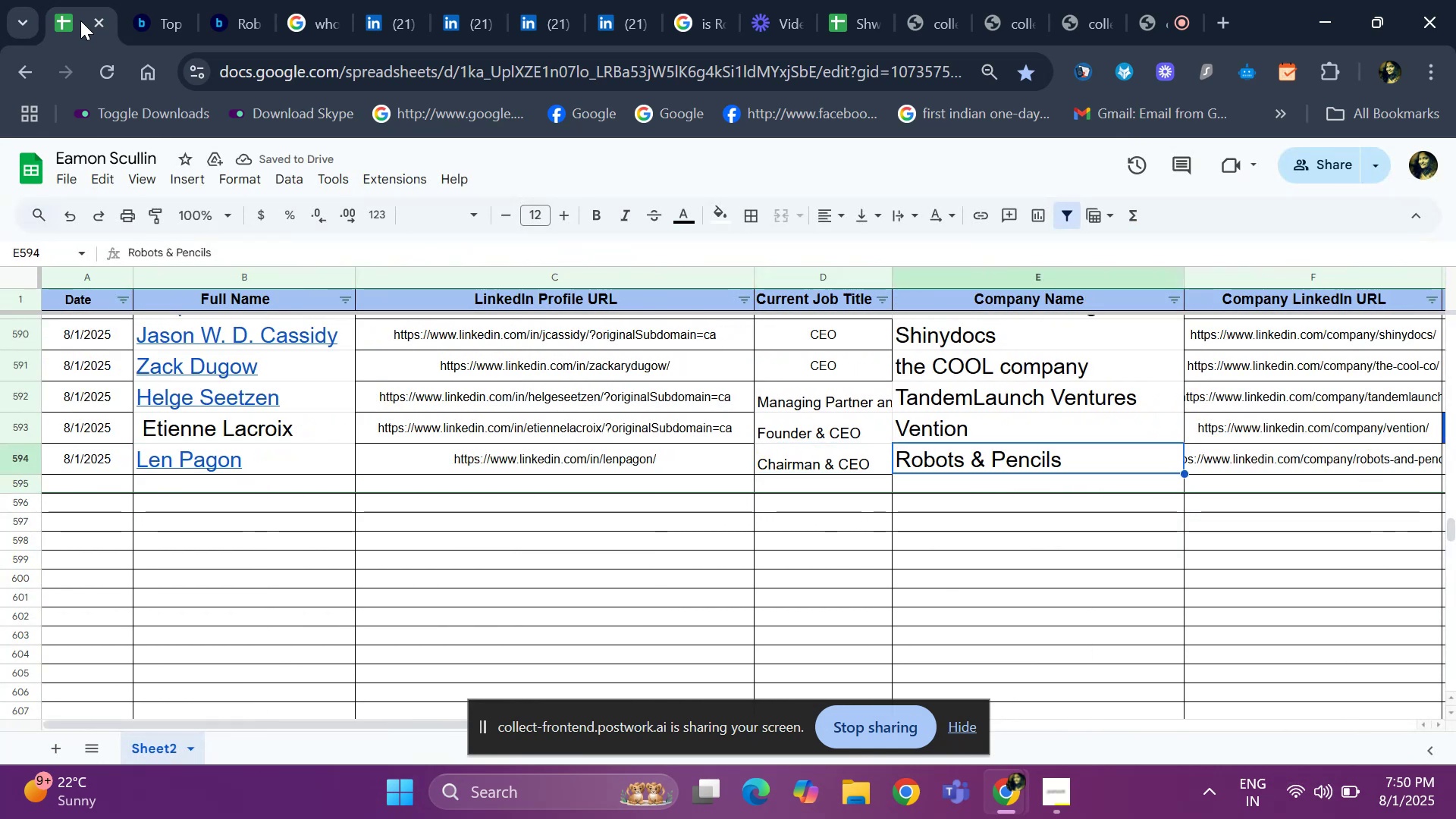 
key(ArrowRight)
 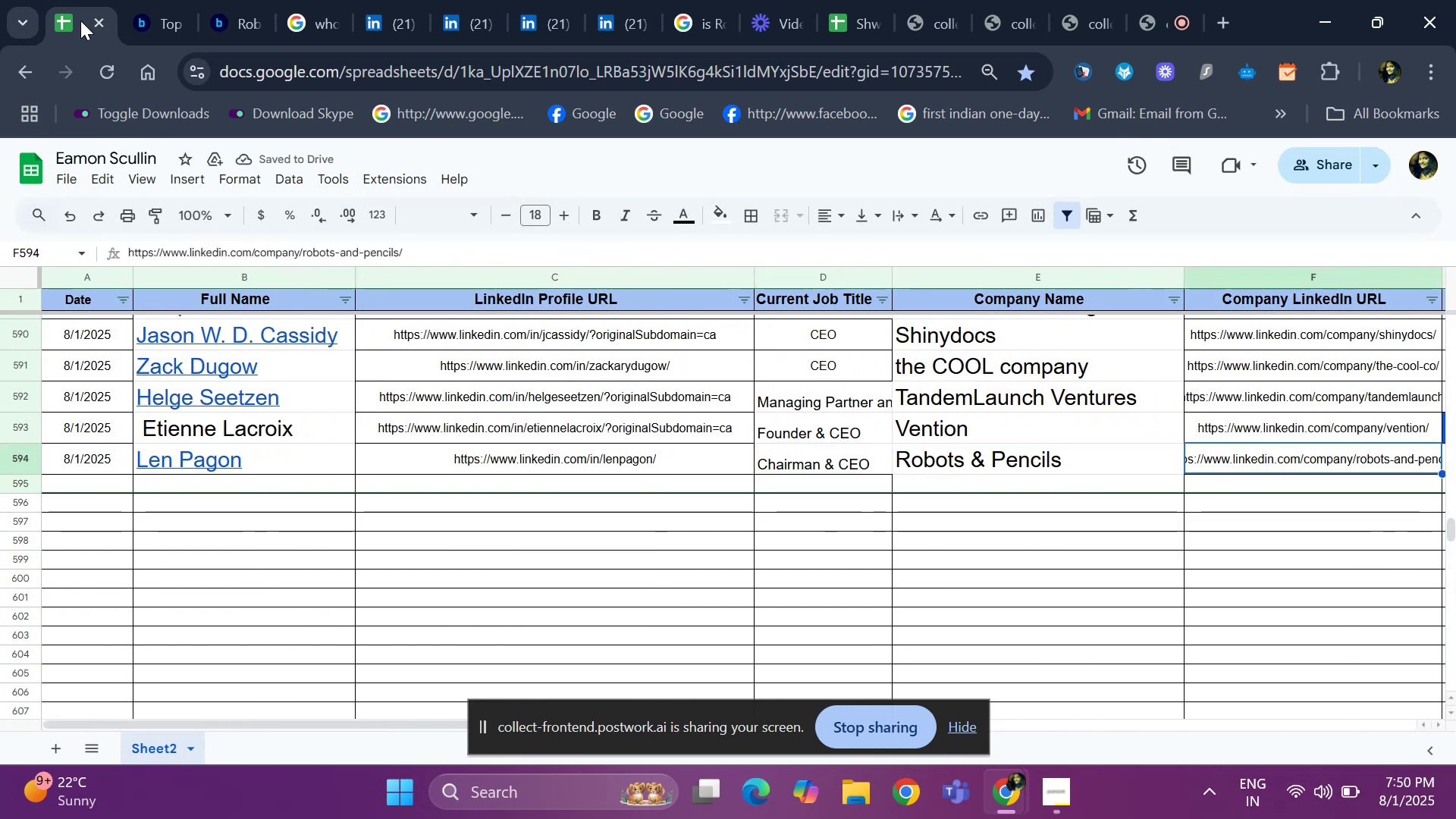 
key(ArrowRight)
 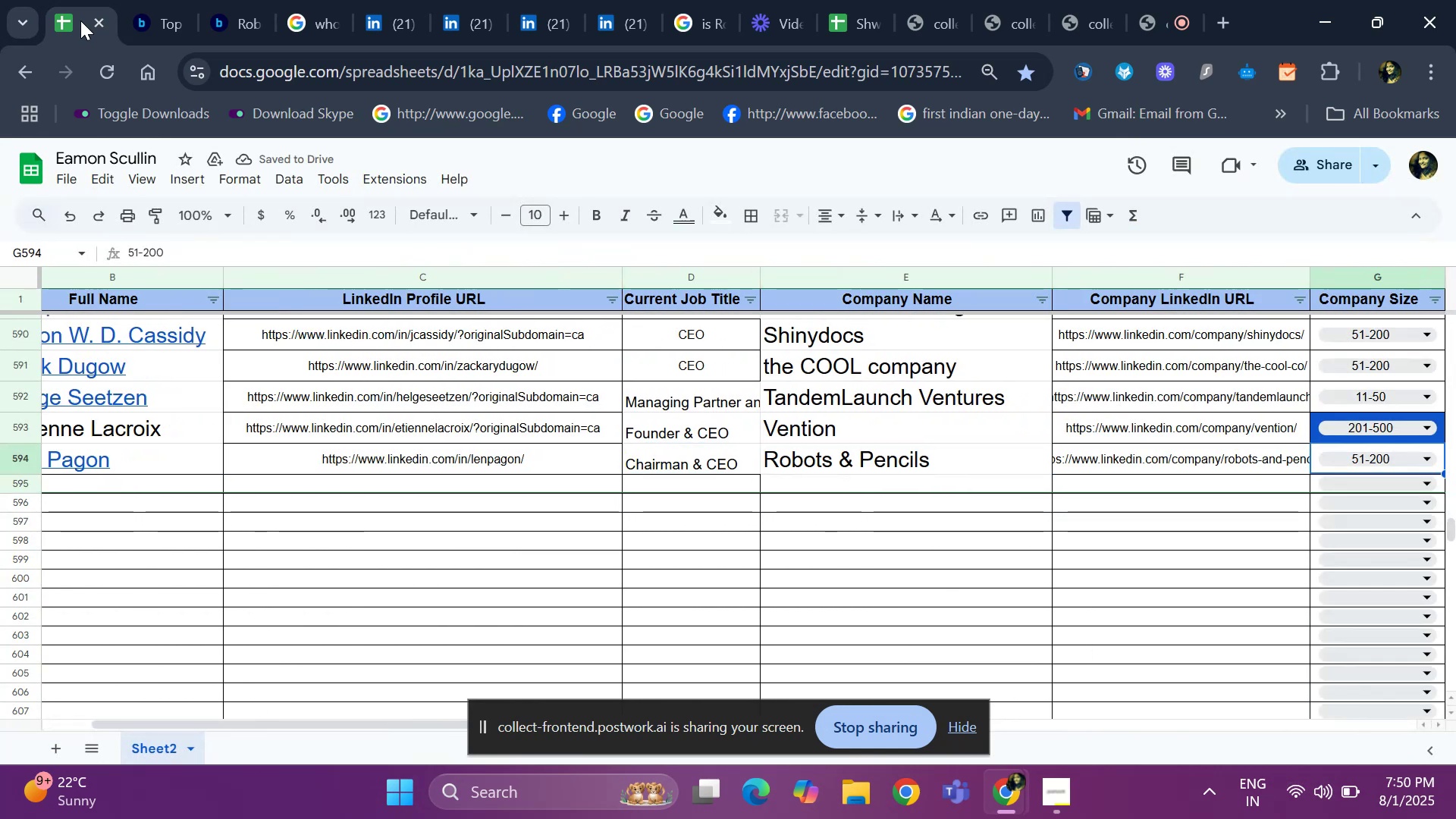 
key(ArrowRight)
 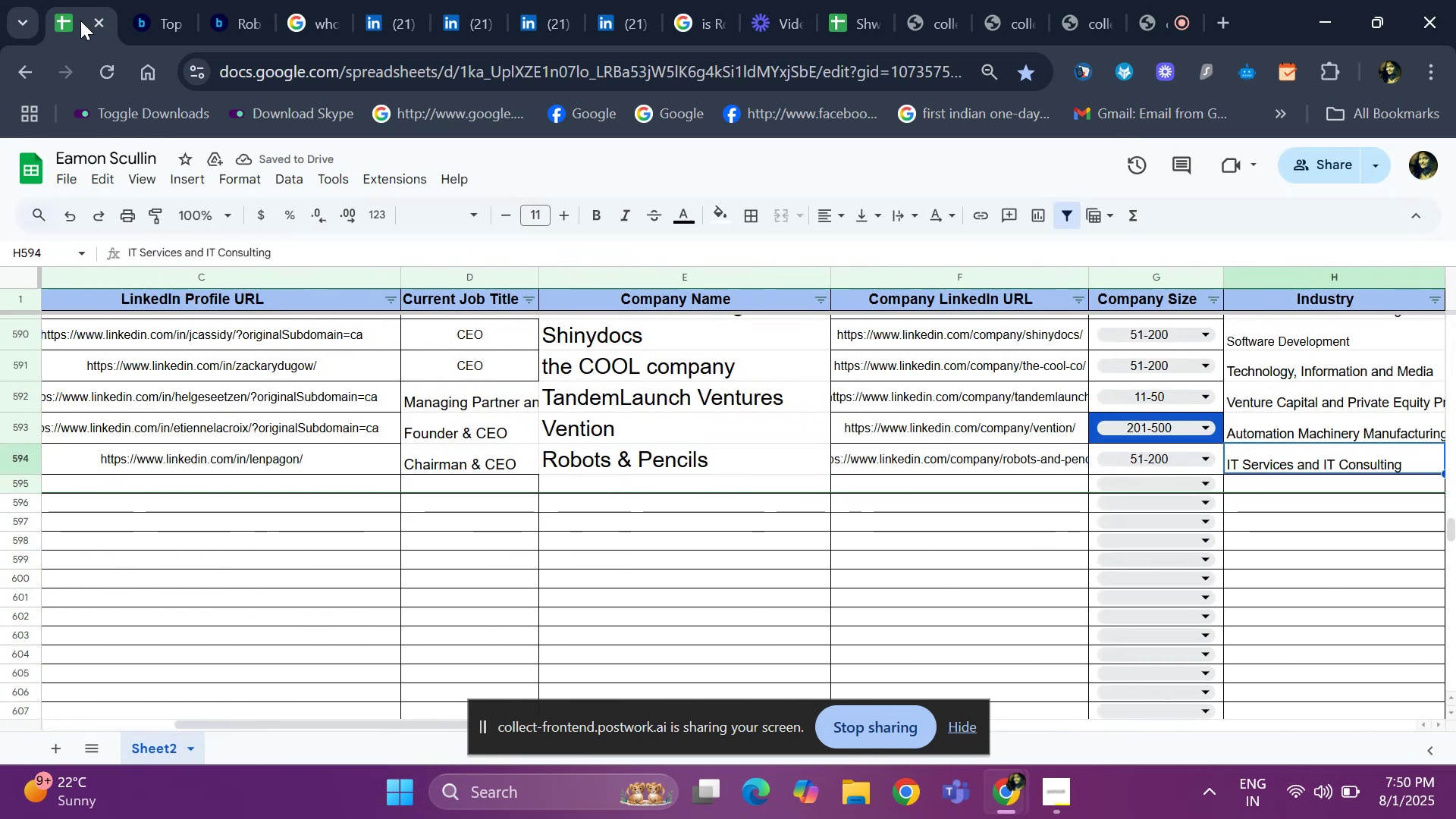 
key(ArrowRight)
 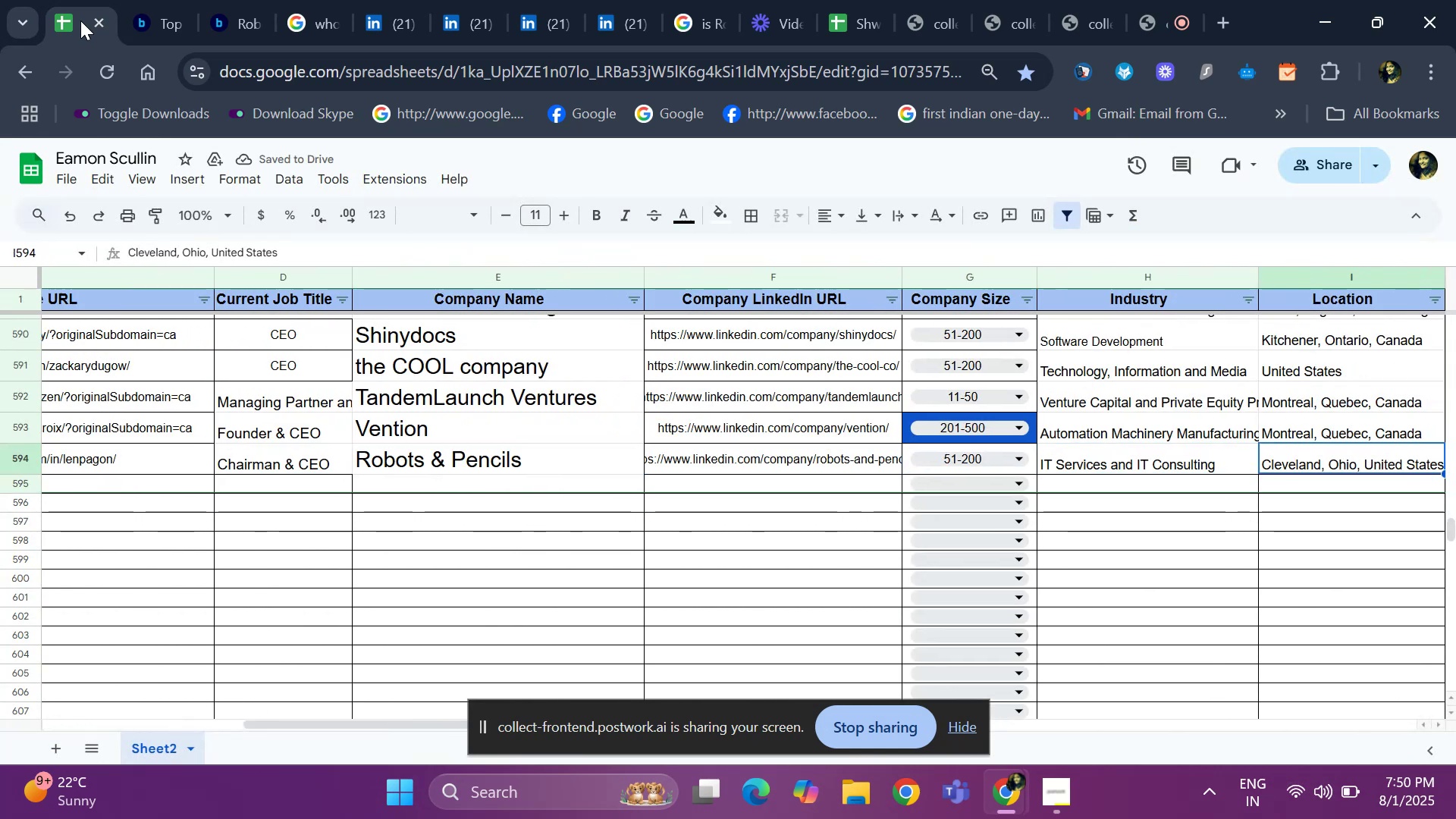 
key(ArrowRight)
 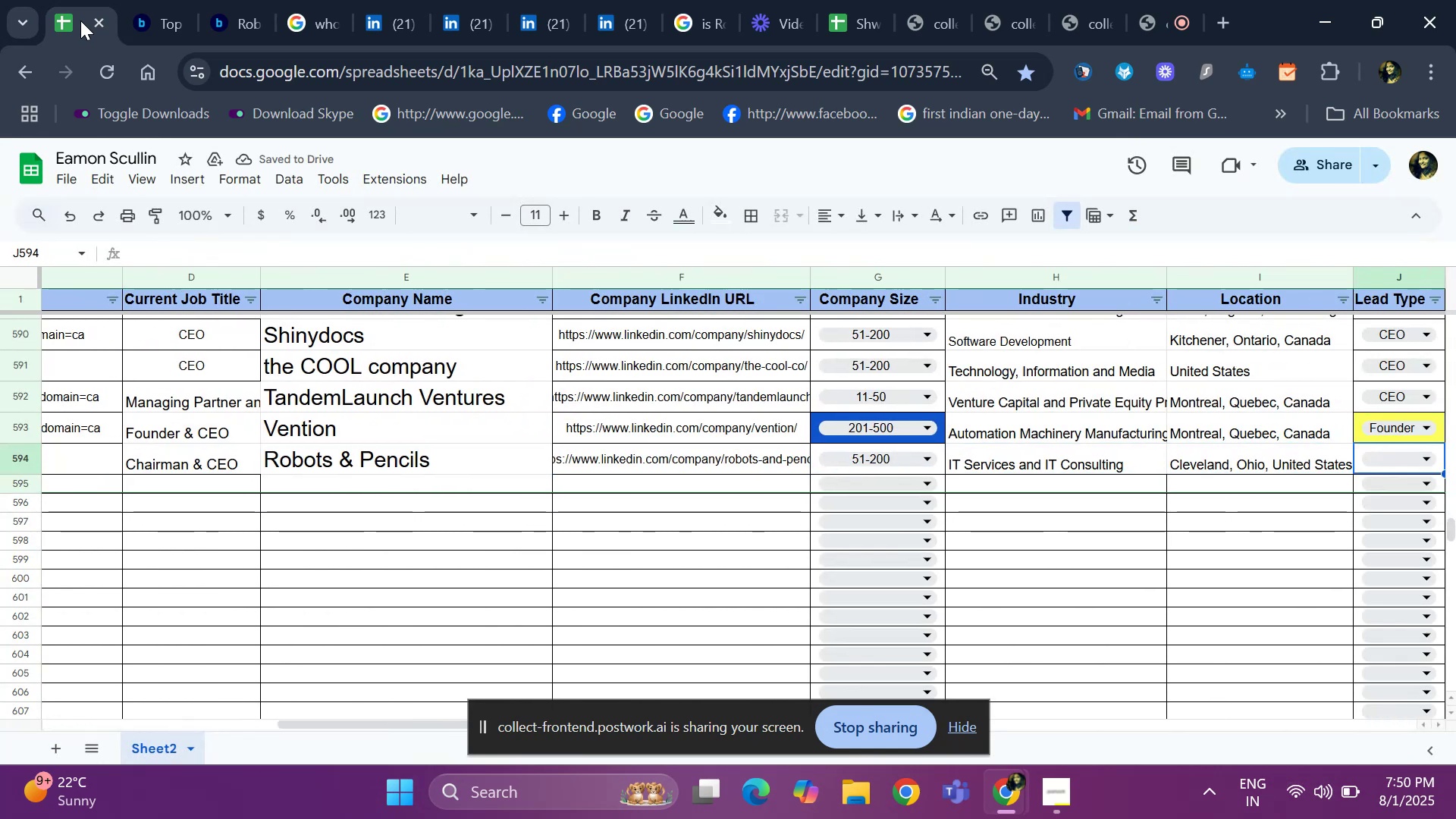 
key(ArrowRight)
 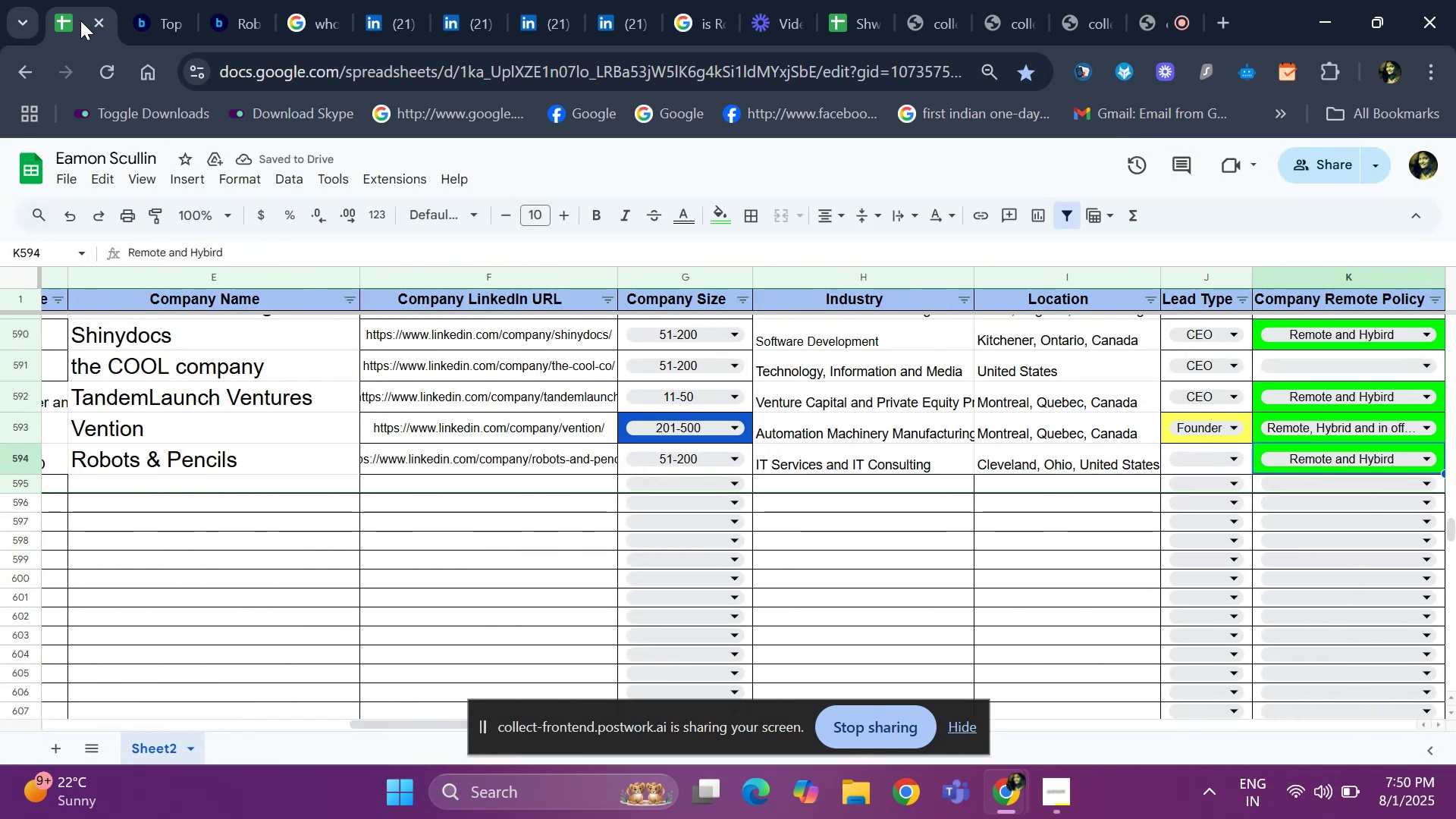 
key(ArrowLeft)
 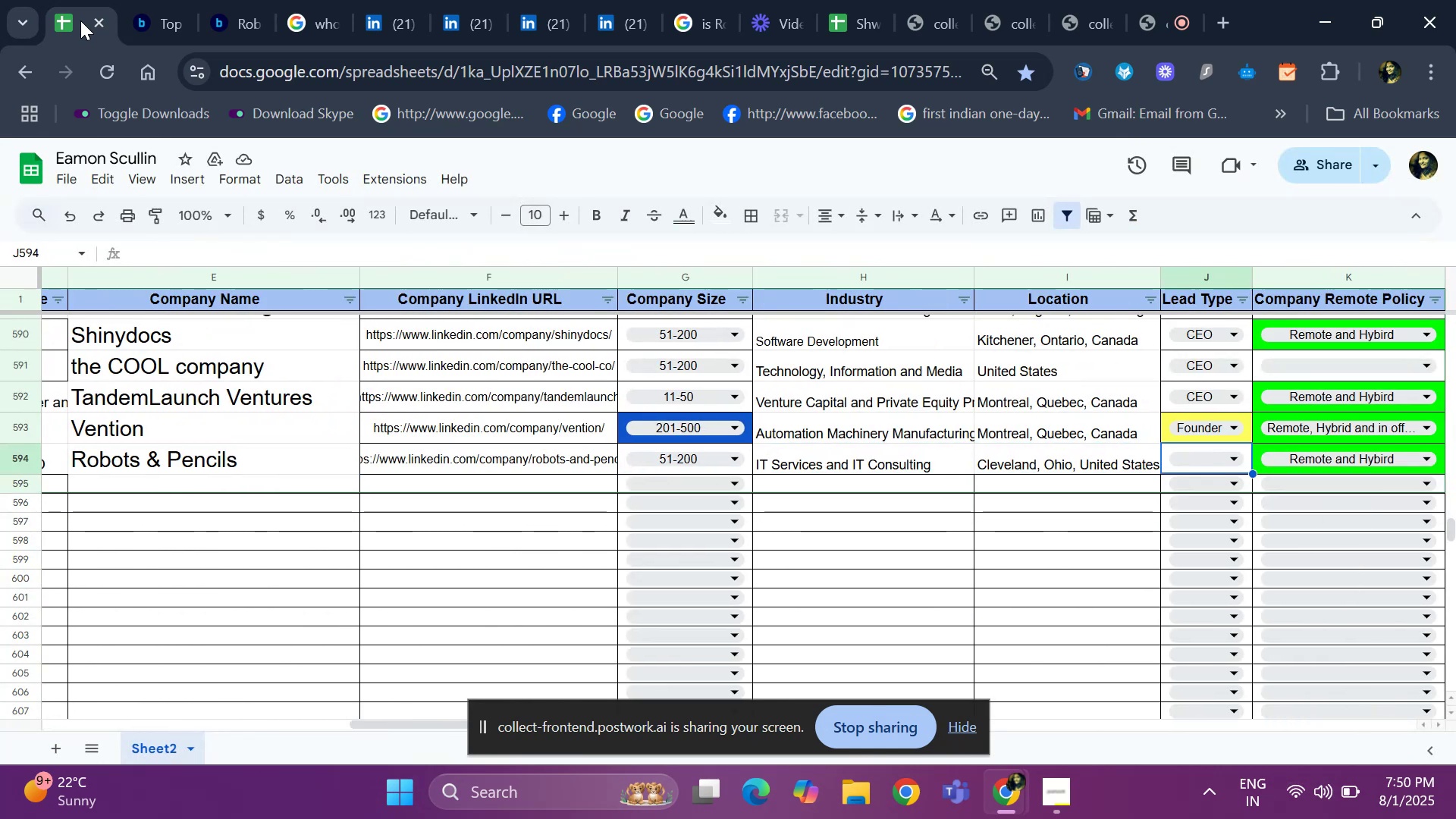 
key(Enter)
 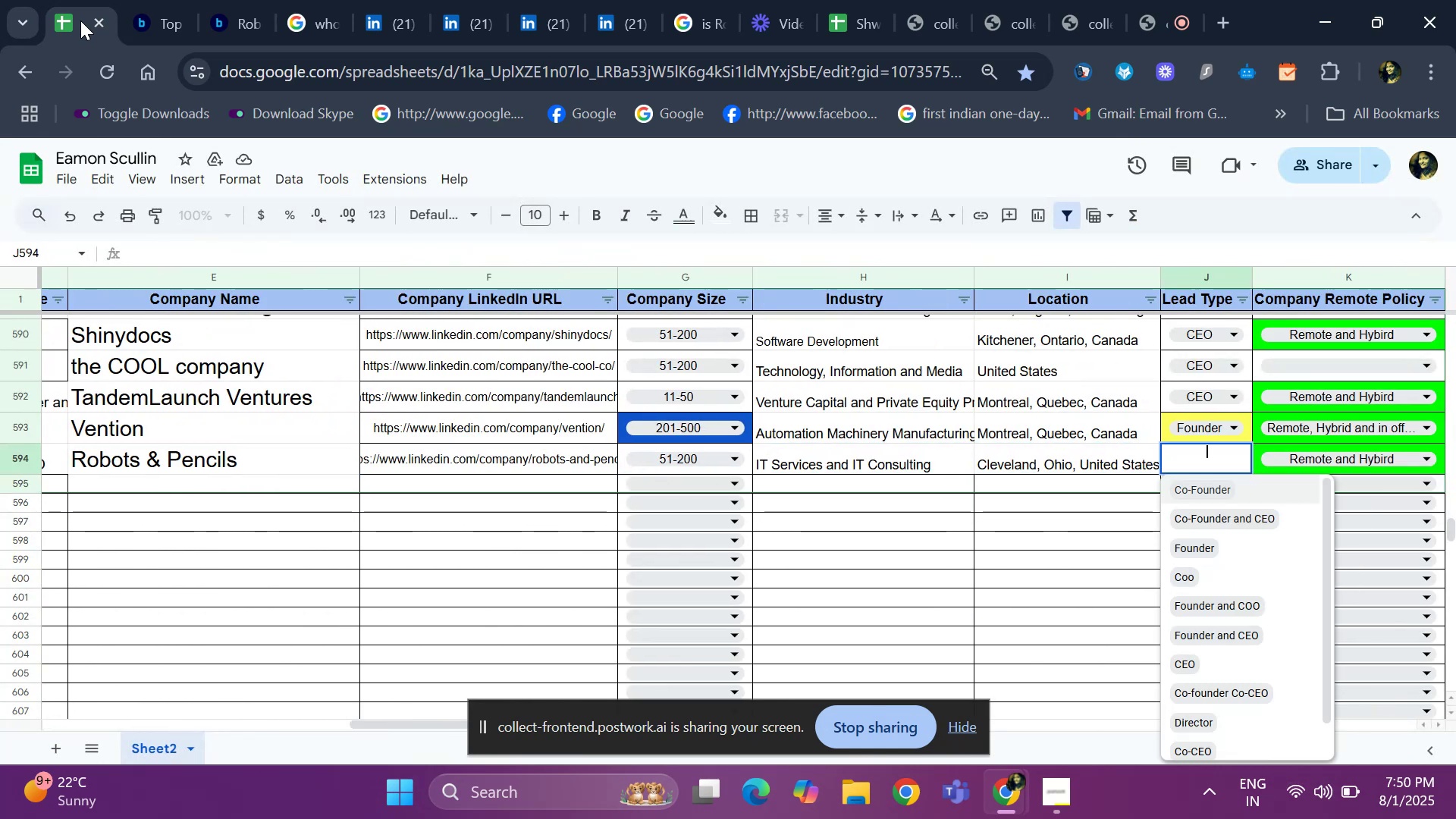 
key(ArrowDown)
 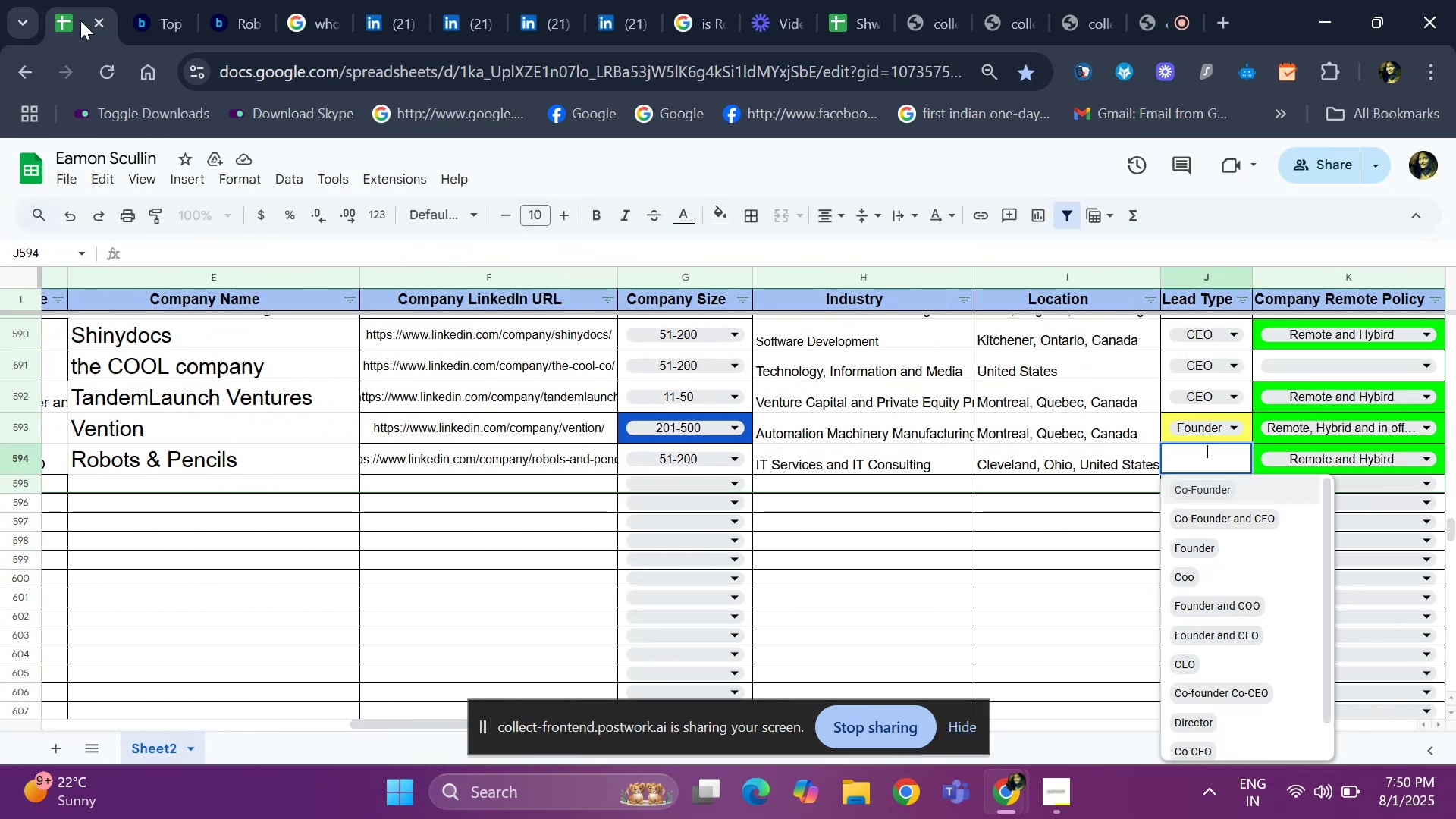 
key(ArrowDown)
 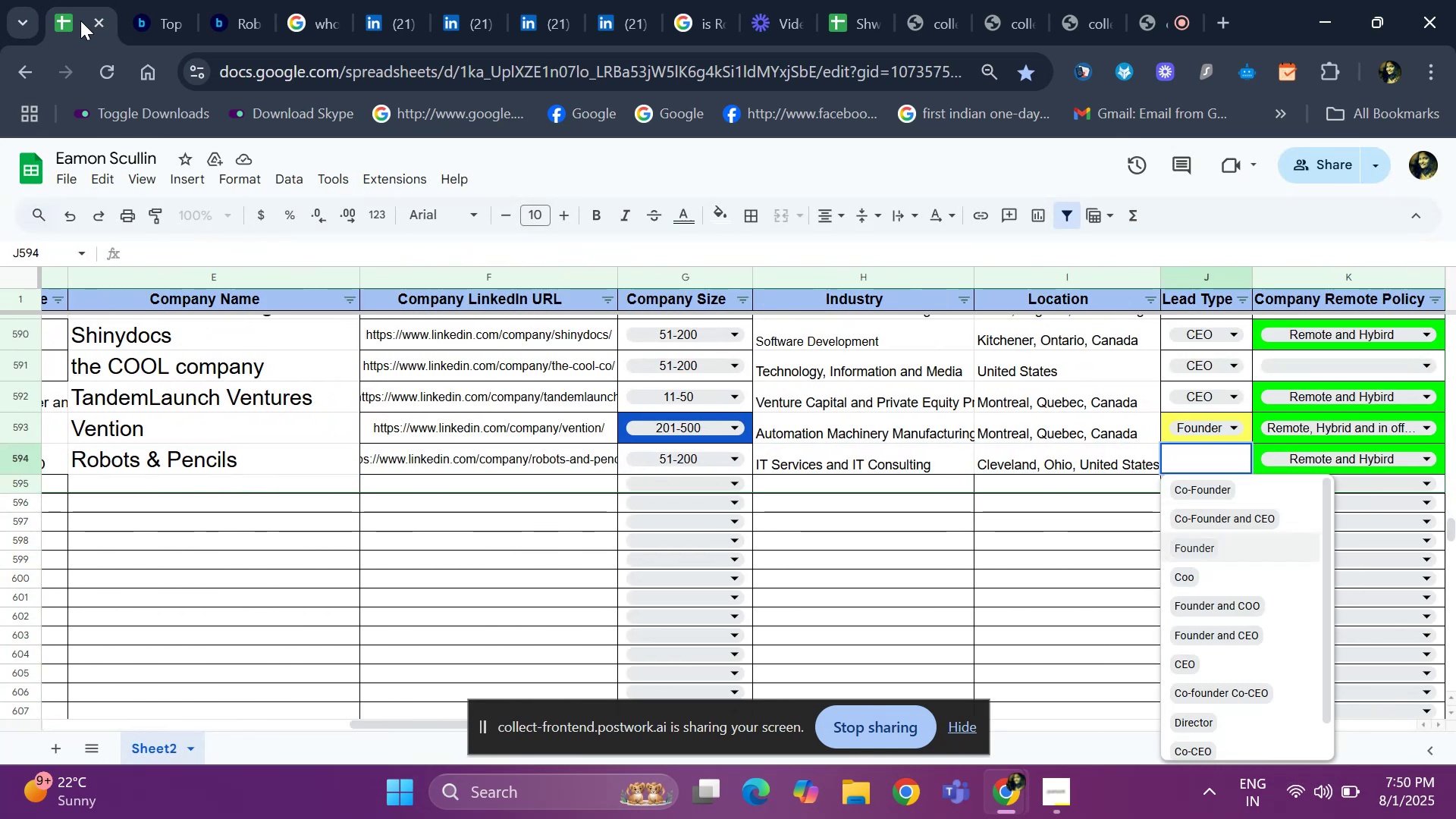 
key(ArrowDown)
 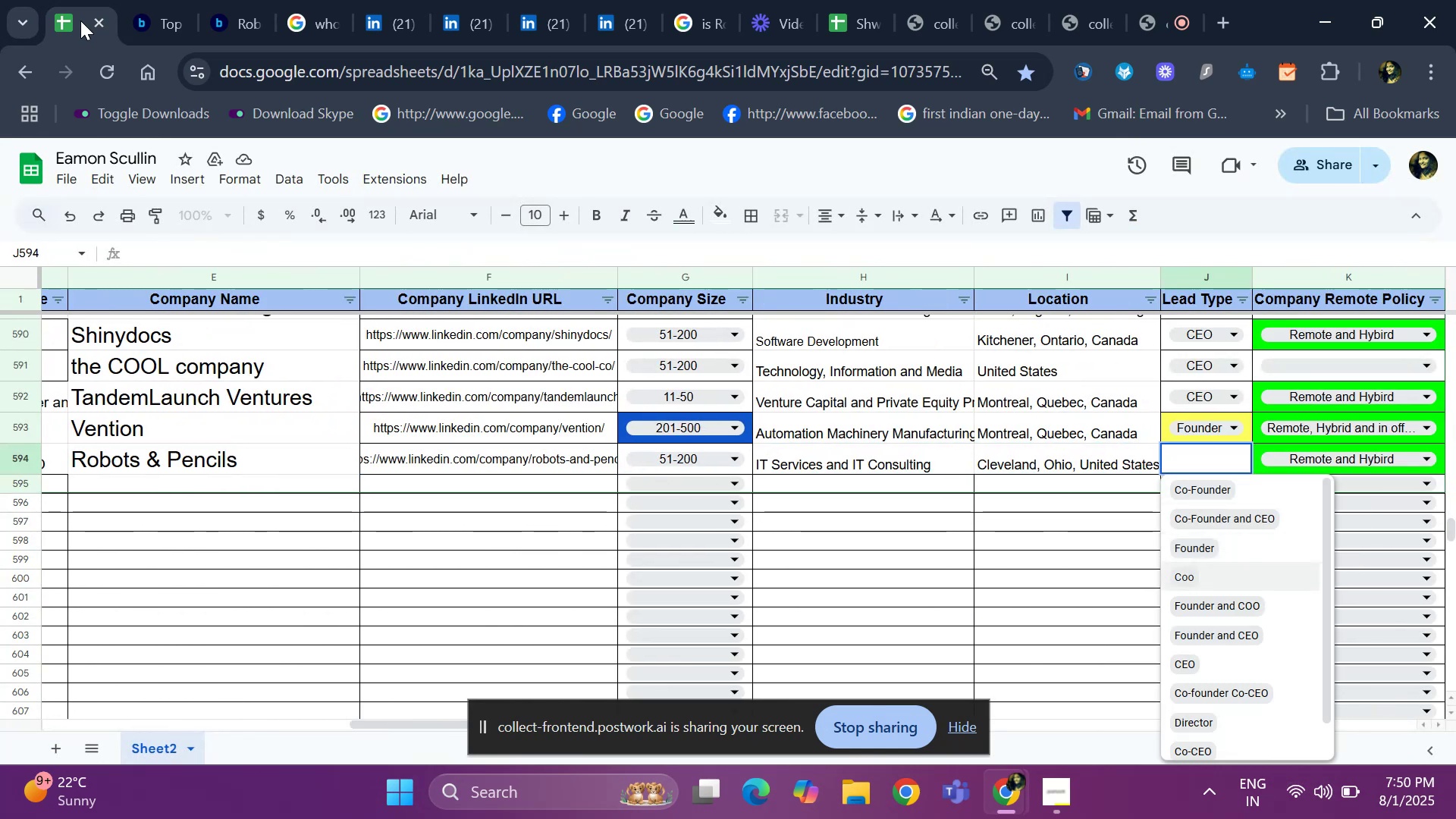 
key(ArrowDown)
 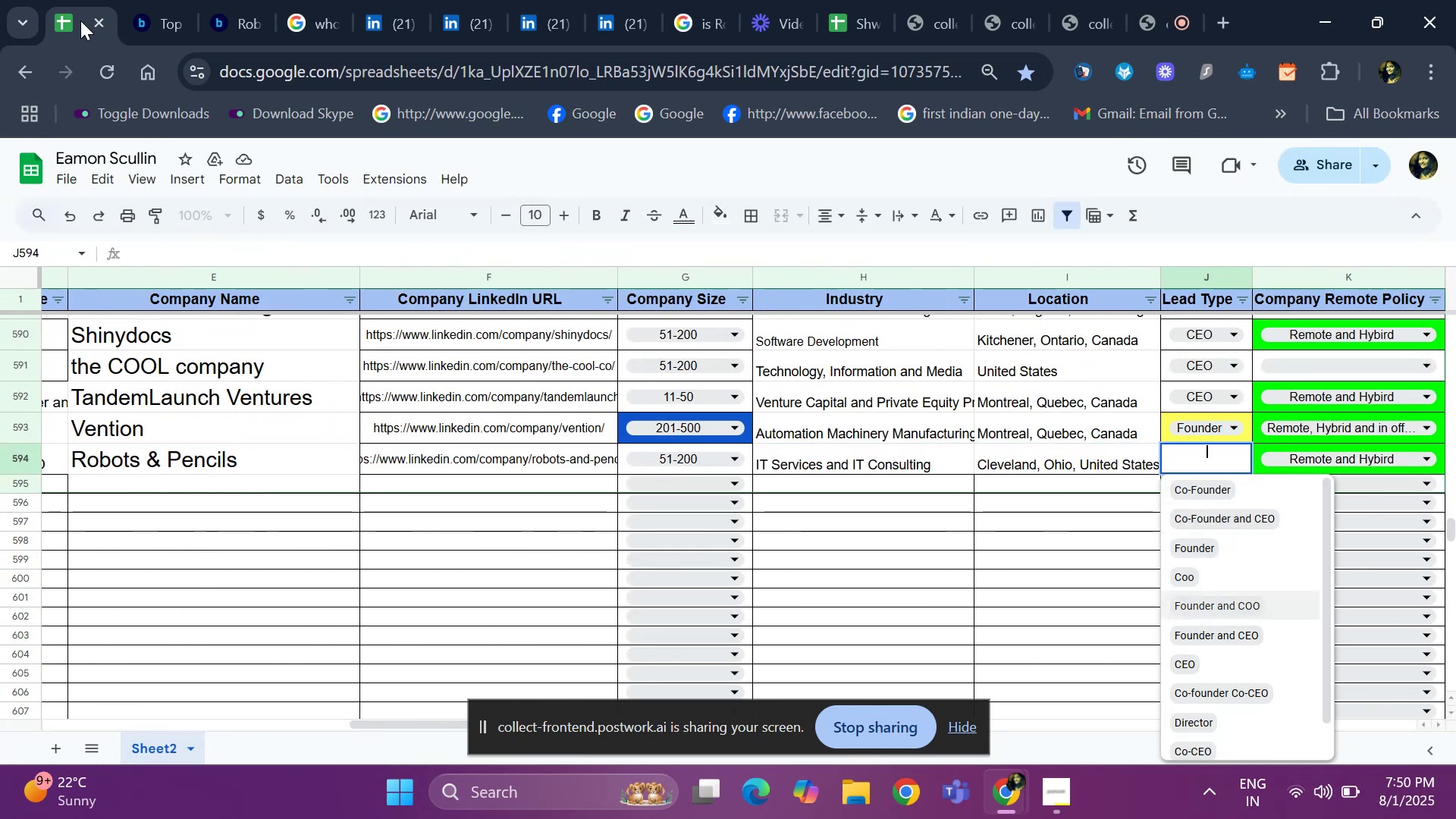 
key(ArrowDown)
 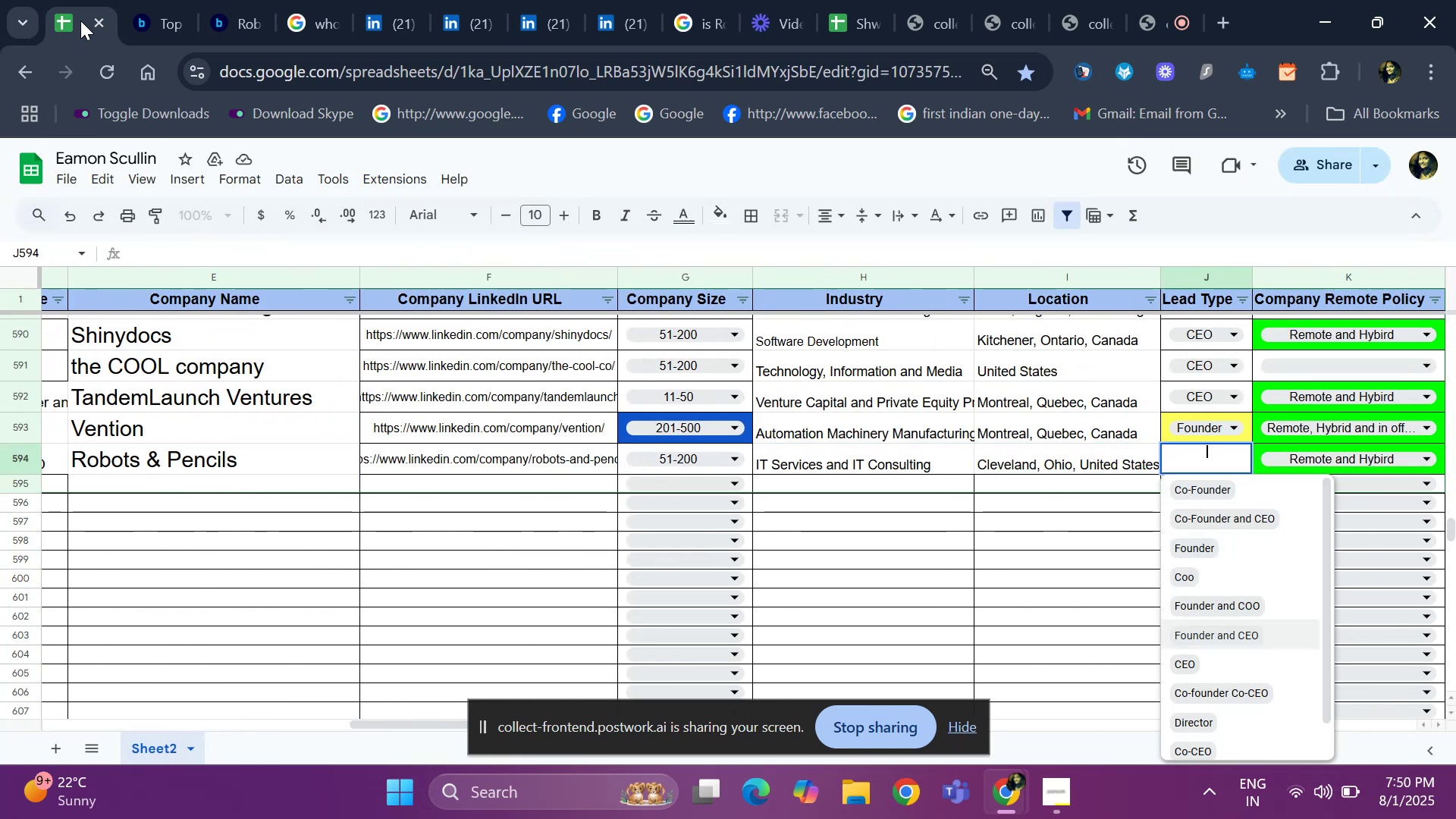 
key(ArrowDown)
 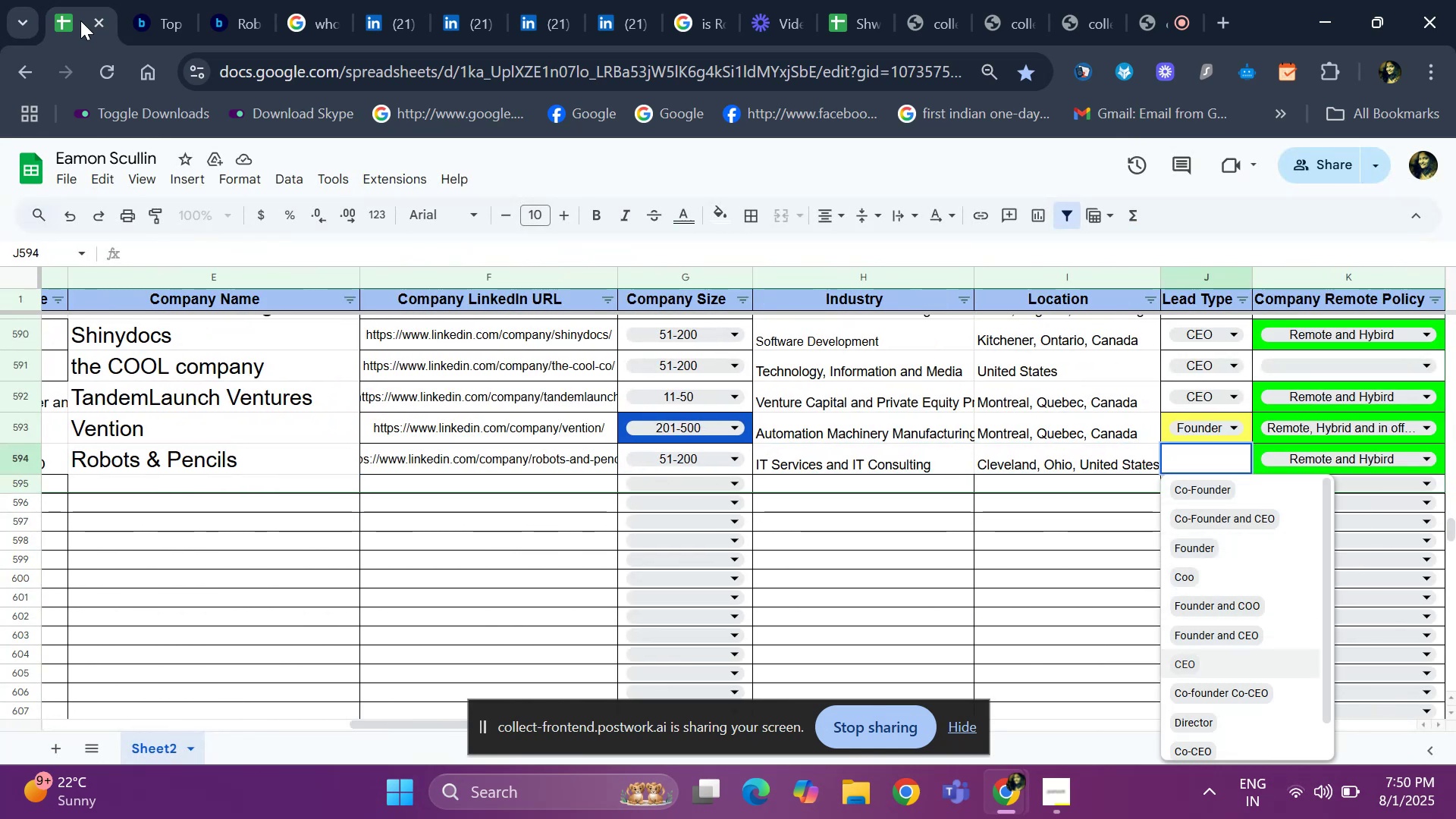 
key(Enter)
 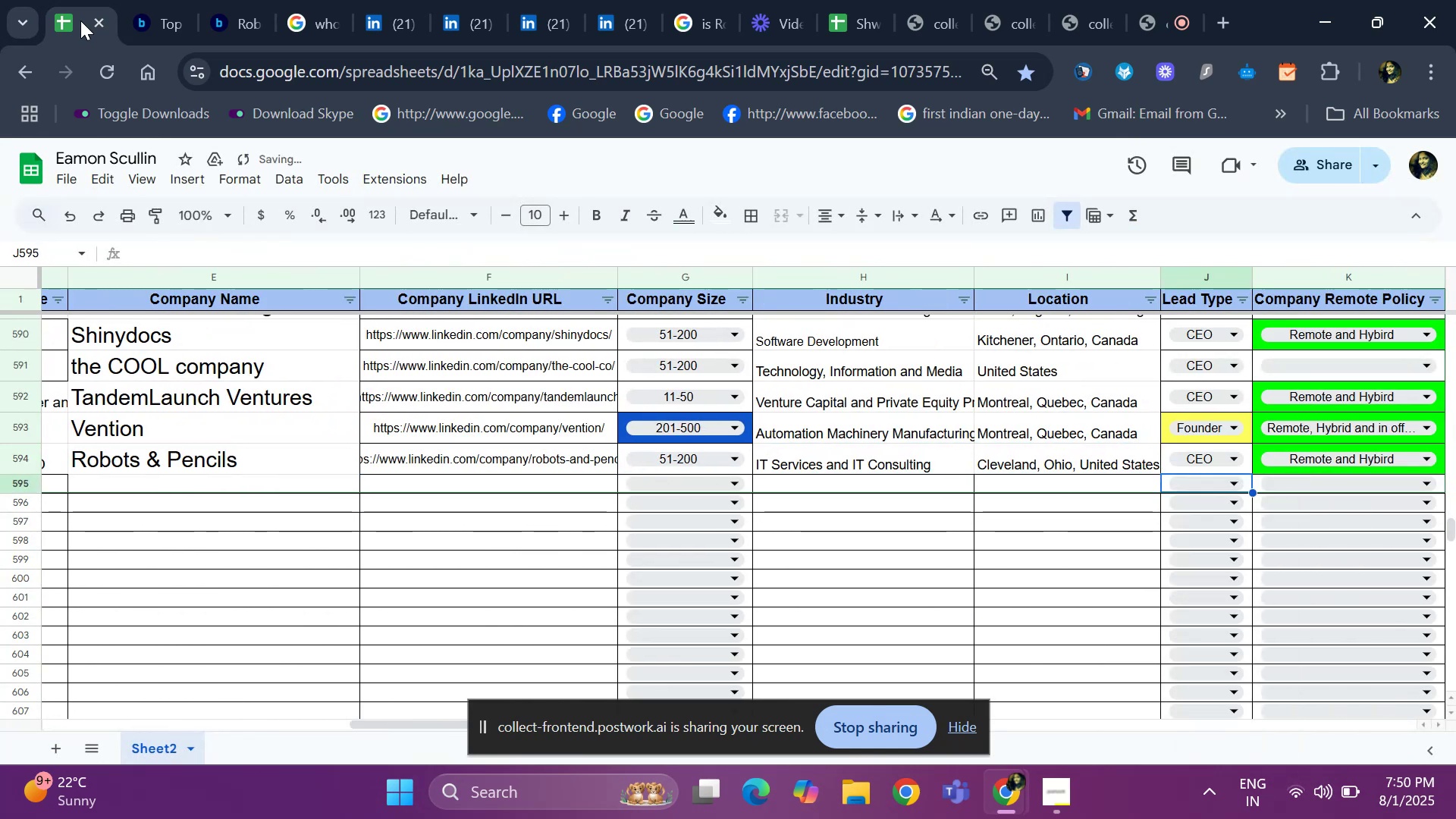 
hold_key(key=ArrowLeft, duration=1.17)
 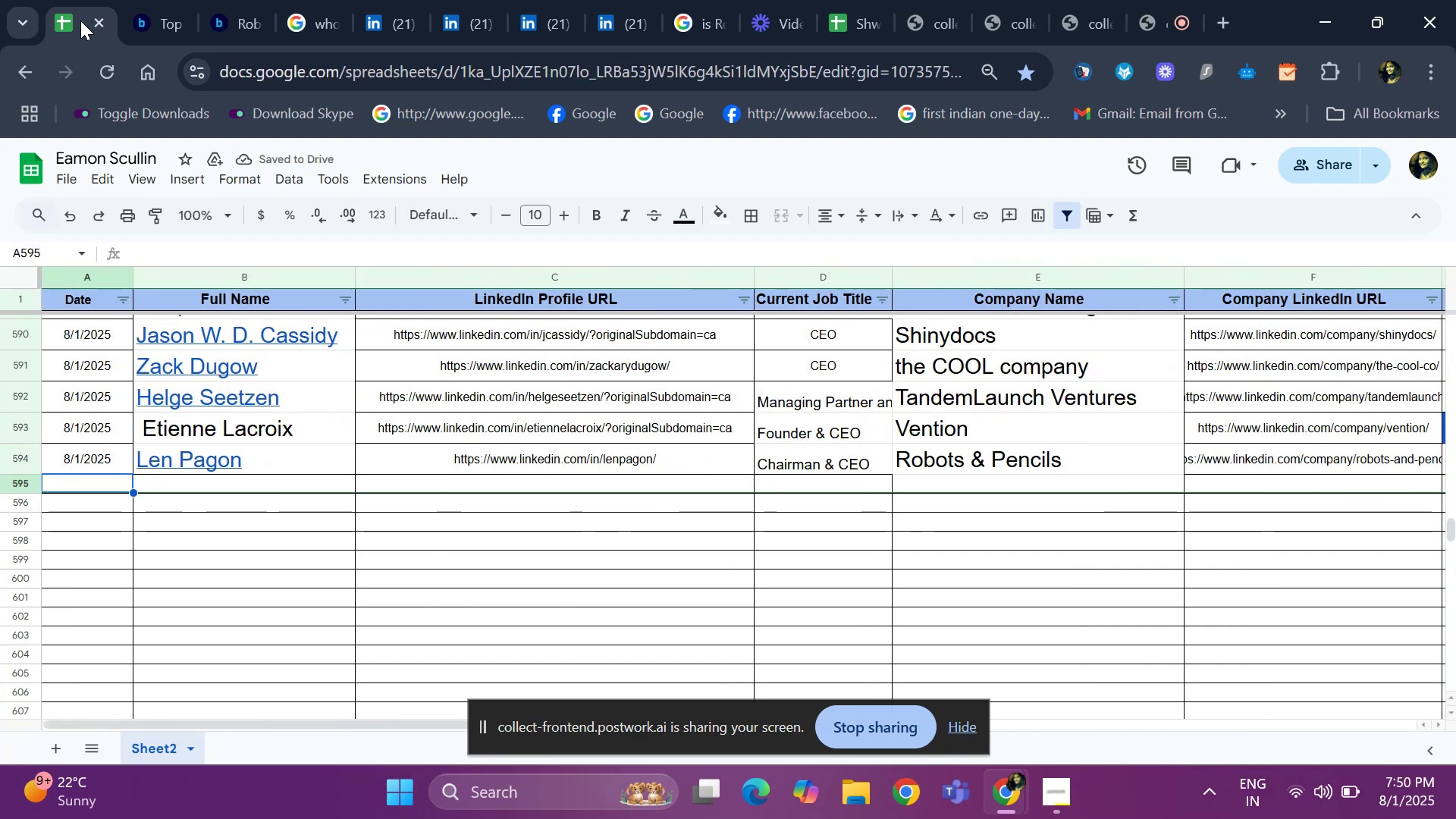 
key(D)
 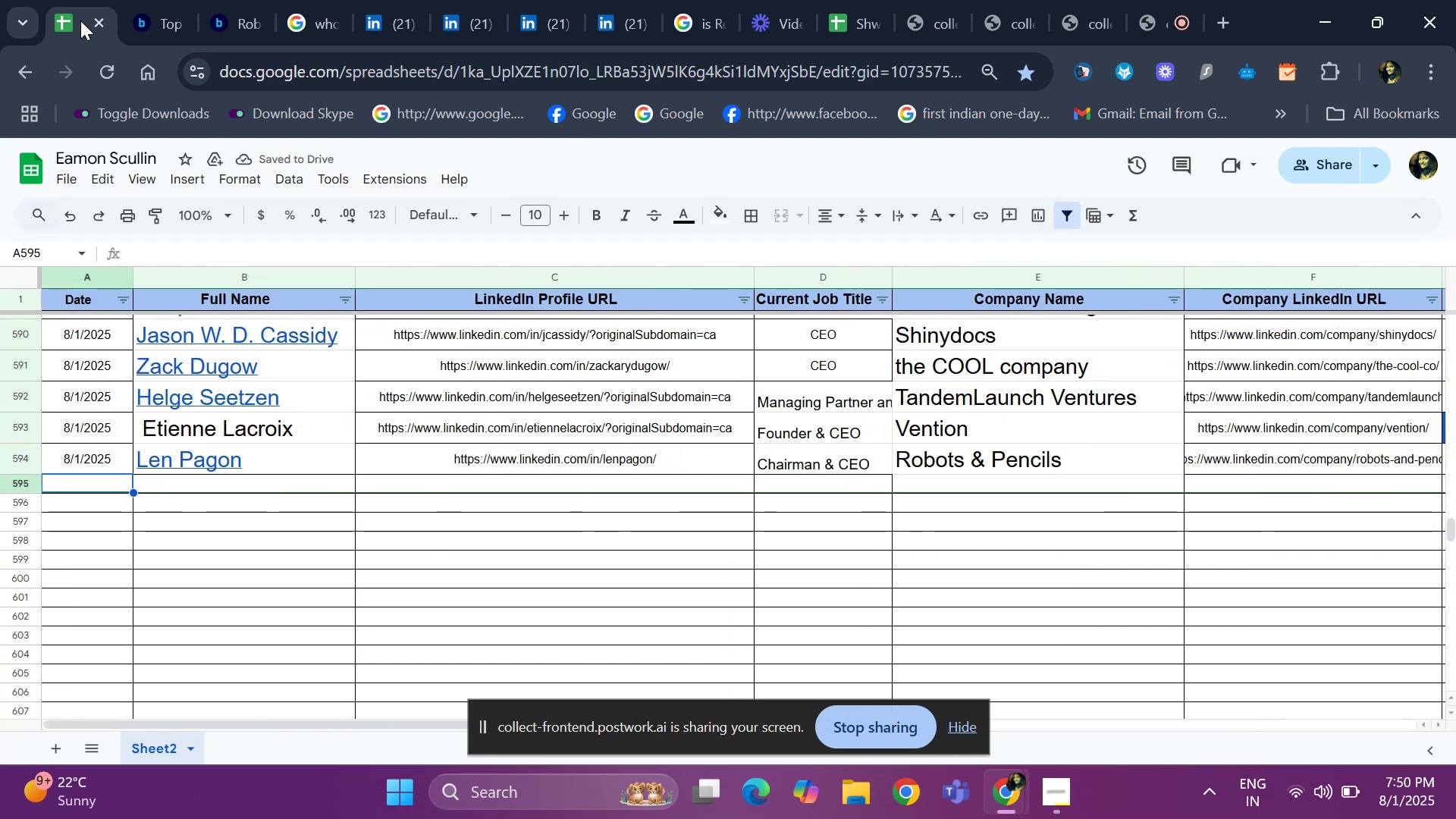 
key(Control+ControlLeft)
 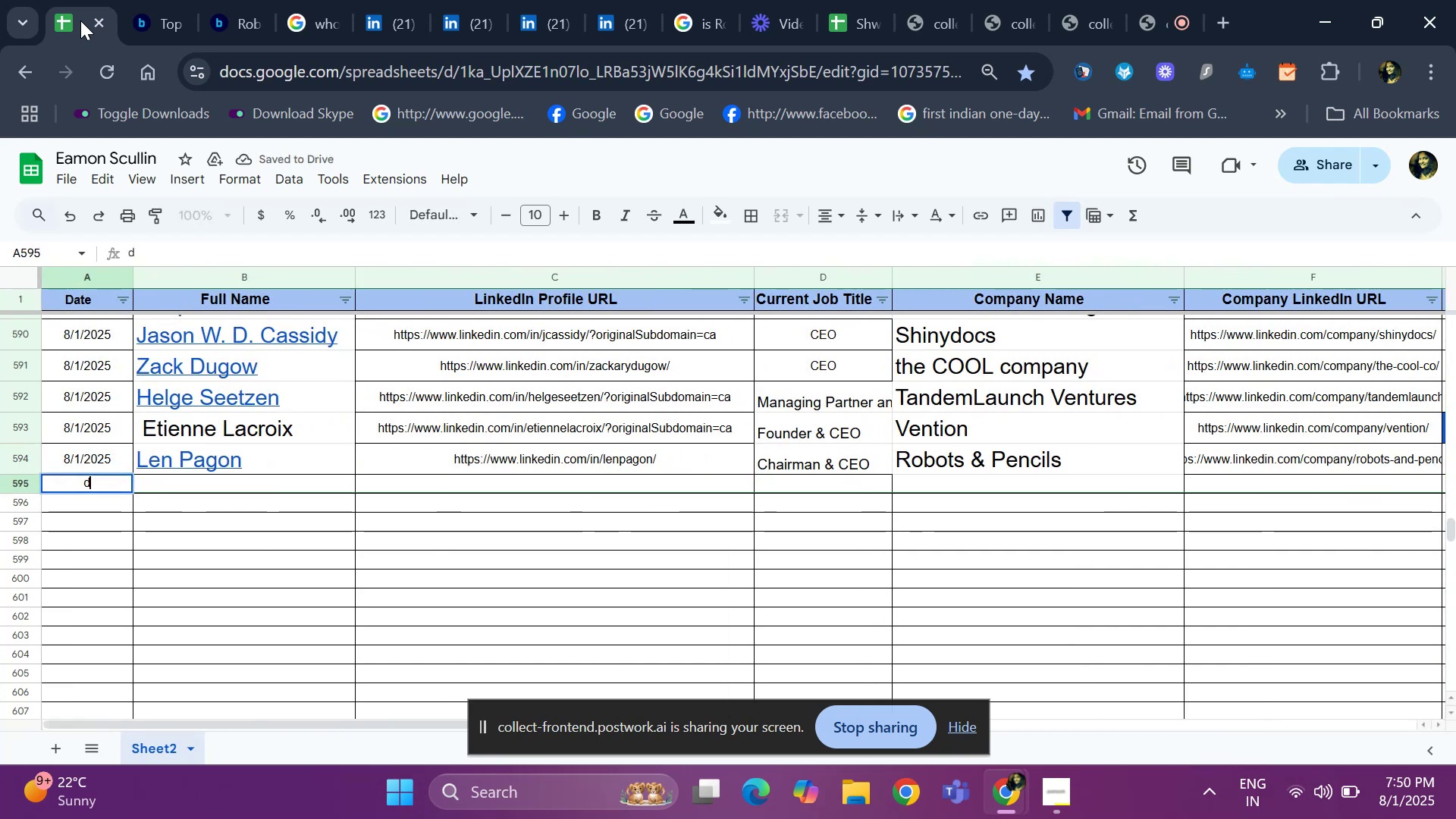 
key(Control+ControlLeft)
 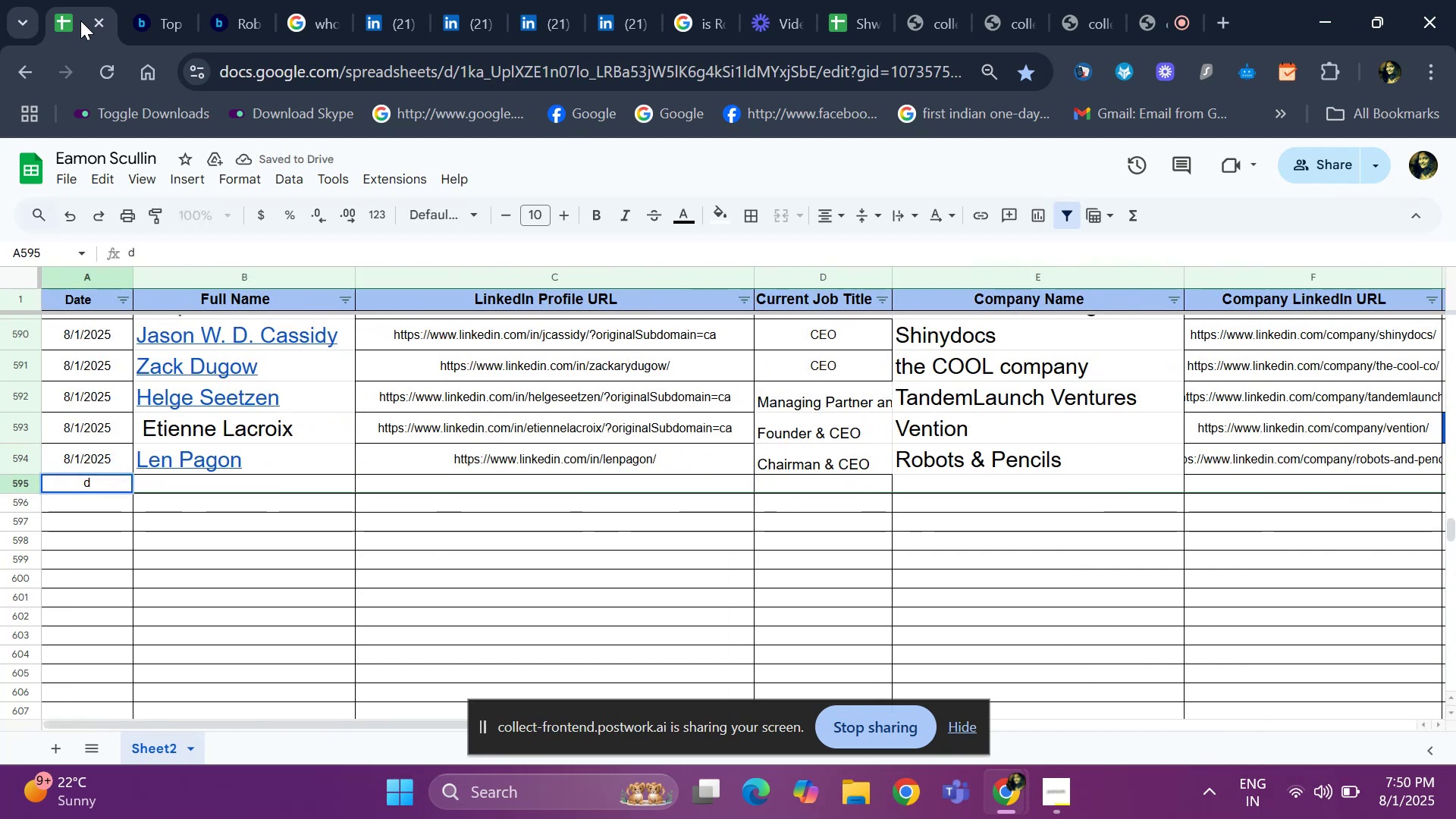 
key(Backspace)
 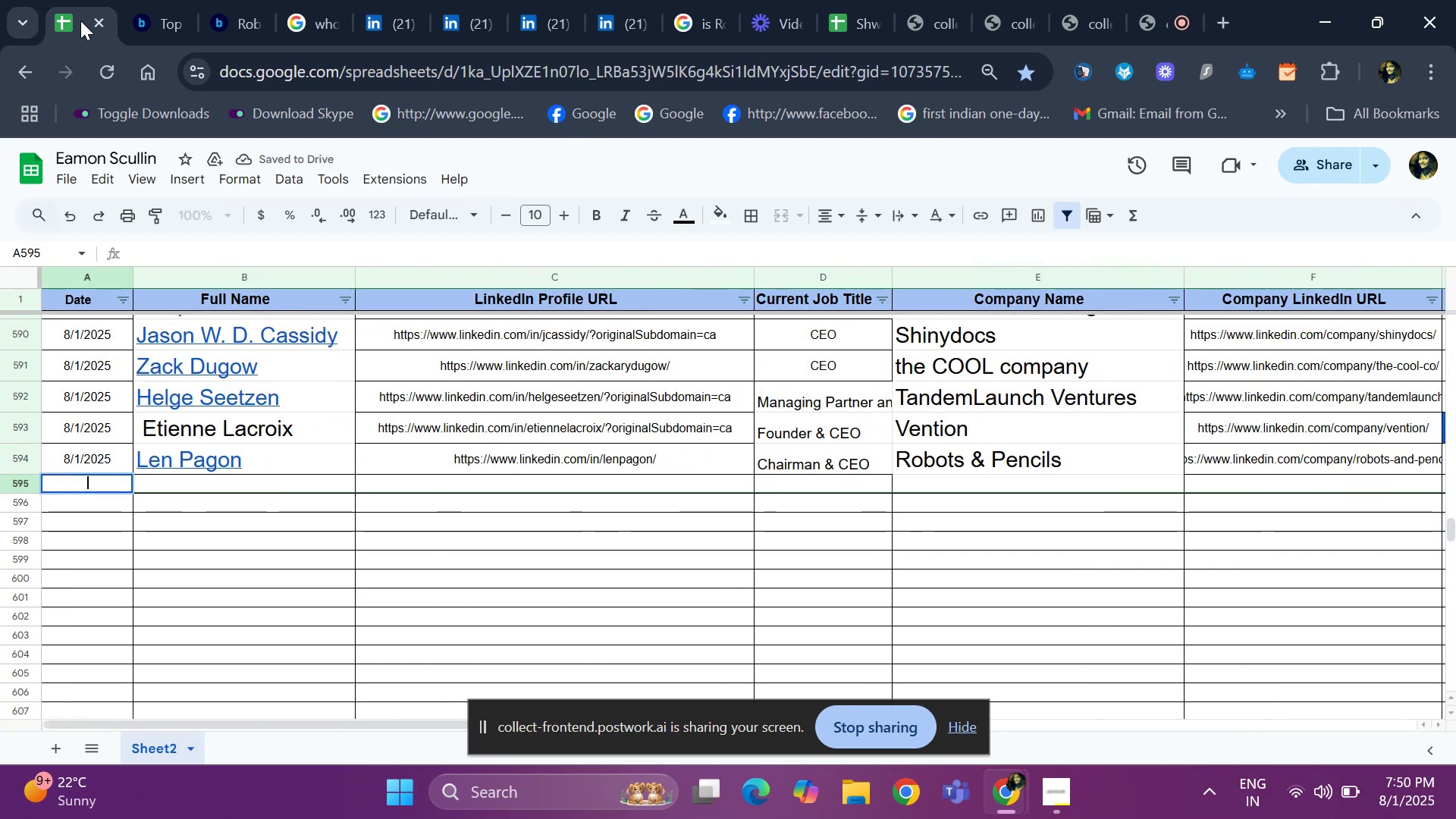 
key(Control+ControlLeft)
 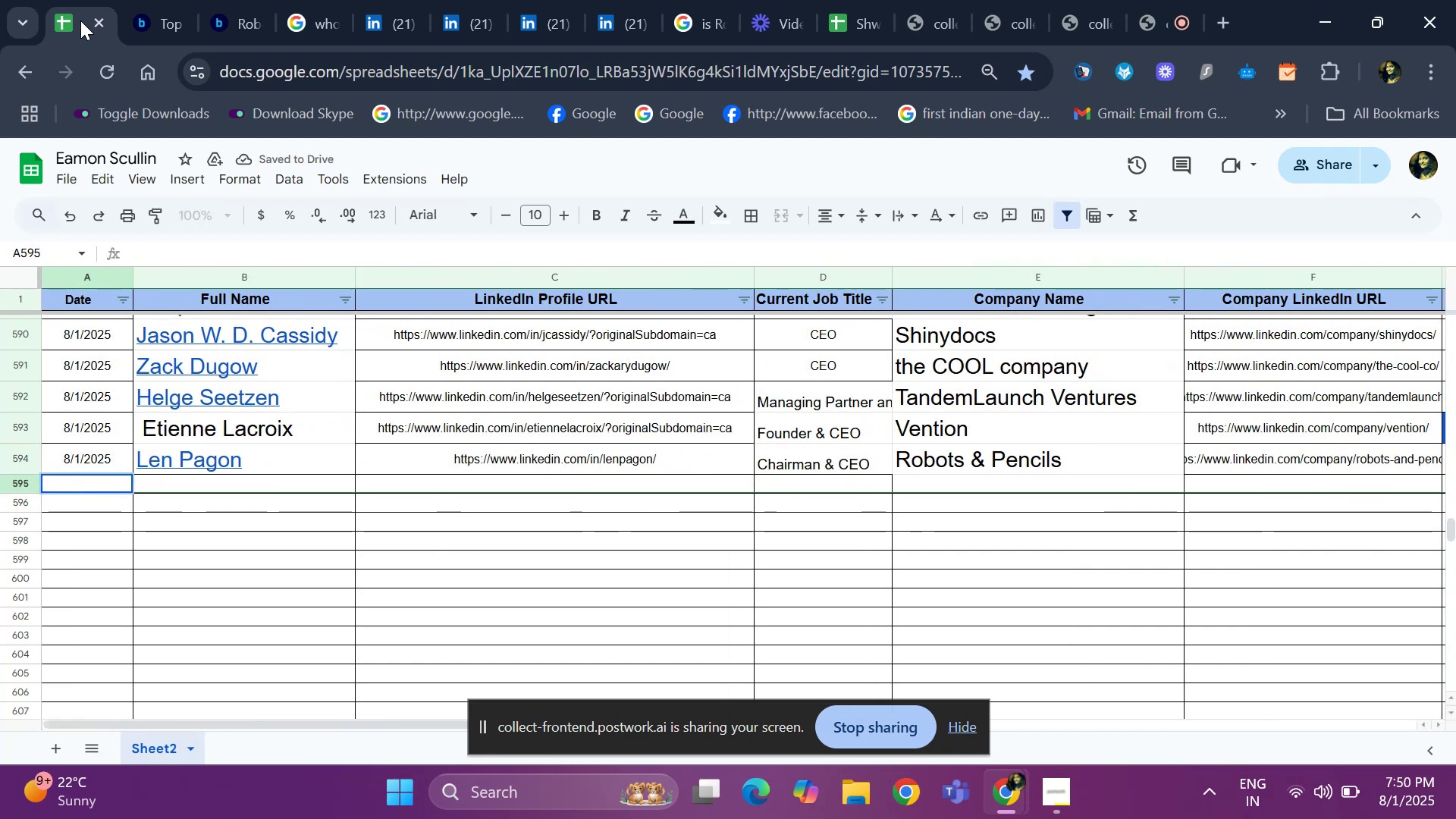 
key(Control+D)
 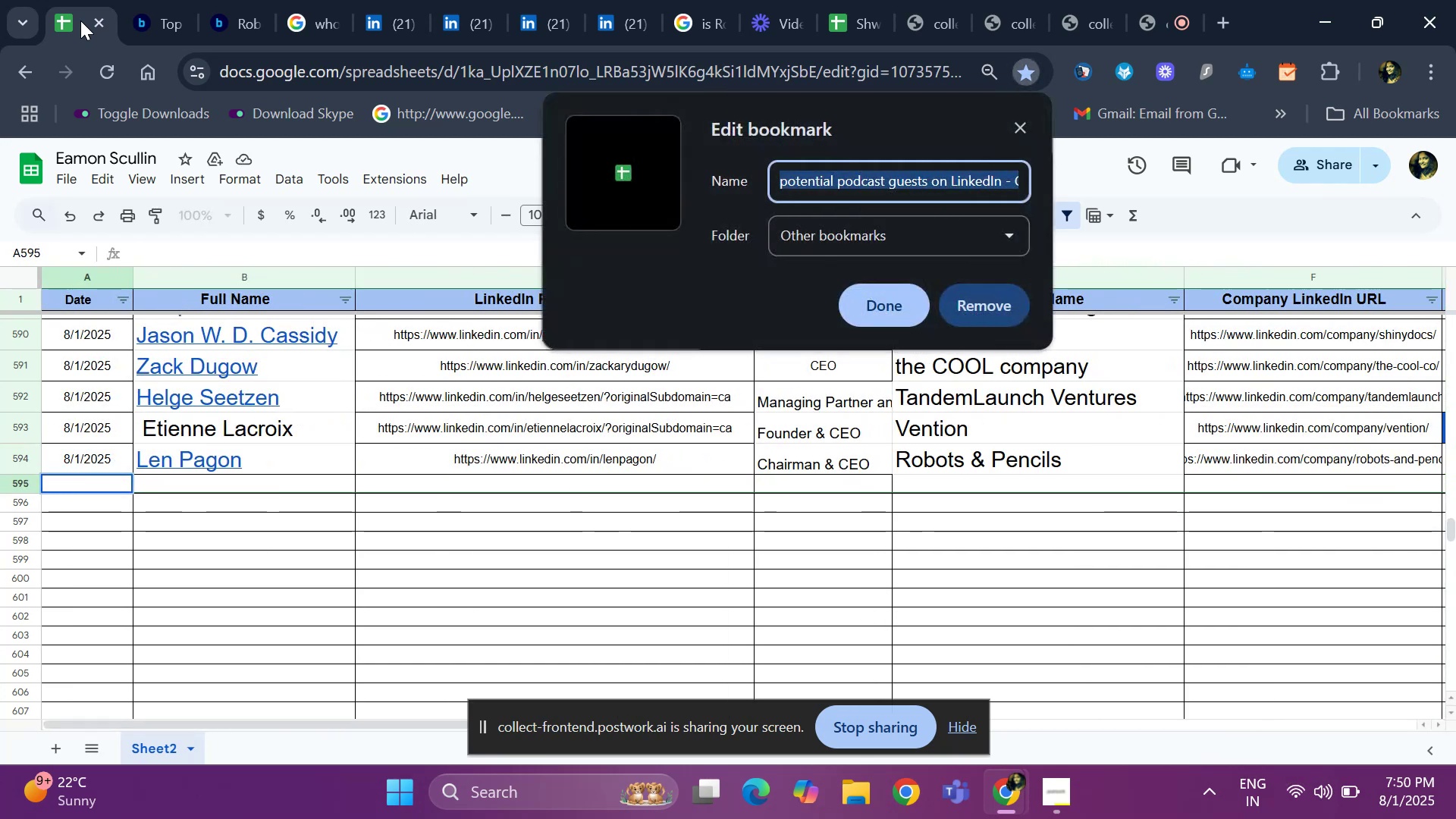 
key(Escape)
 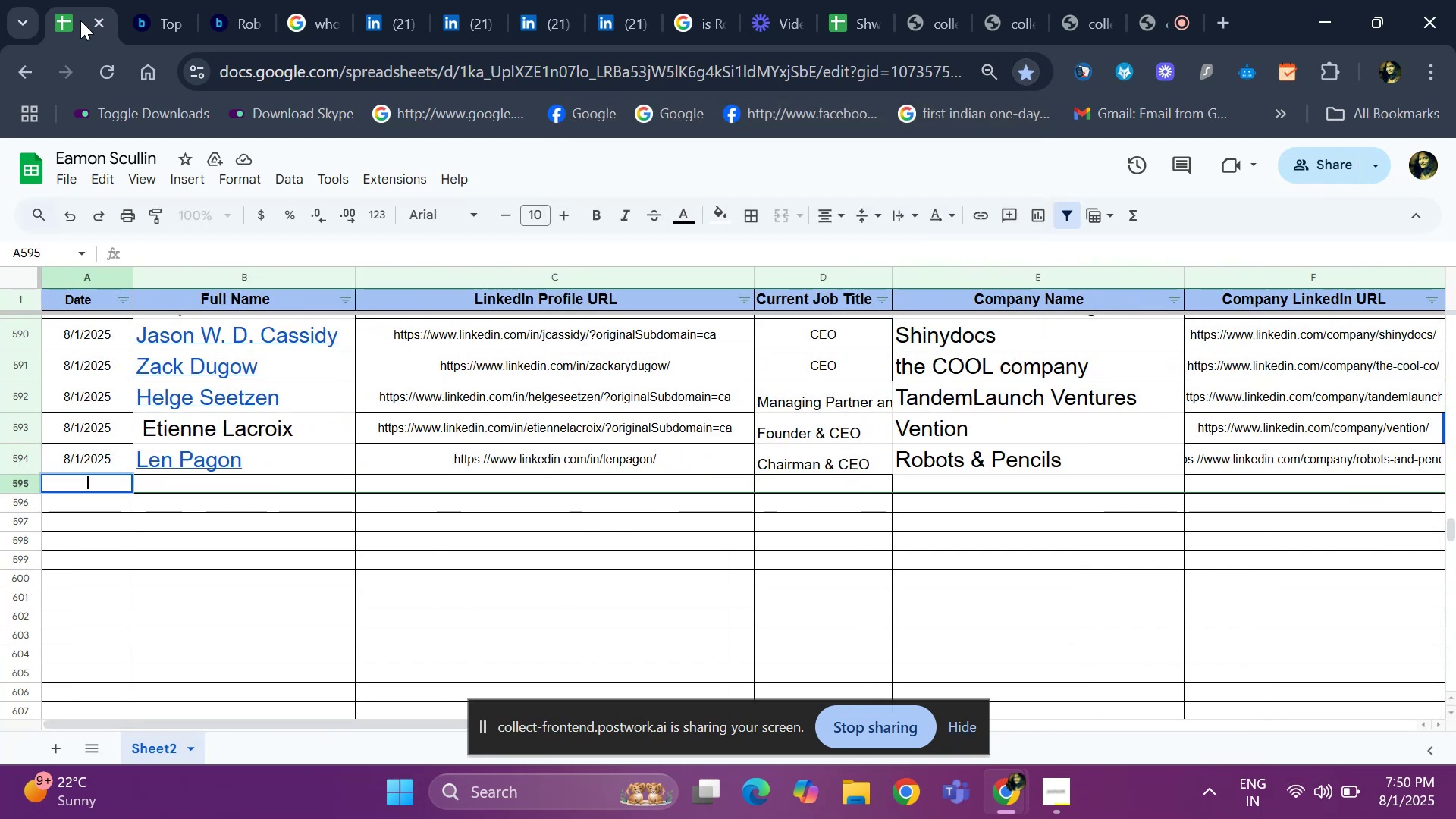 
key(Control+ControlLeft)
 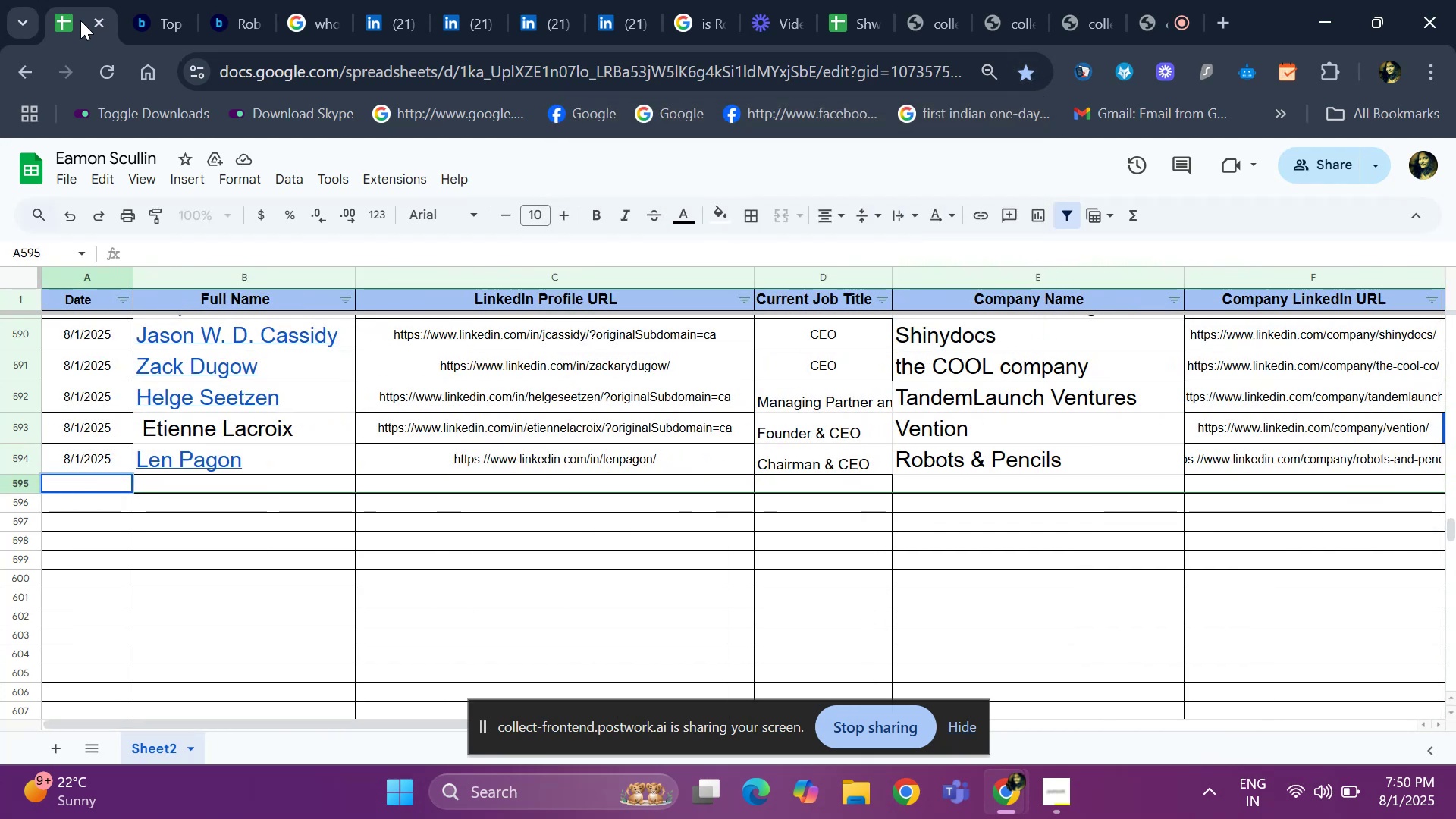 
key(Control+D)
 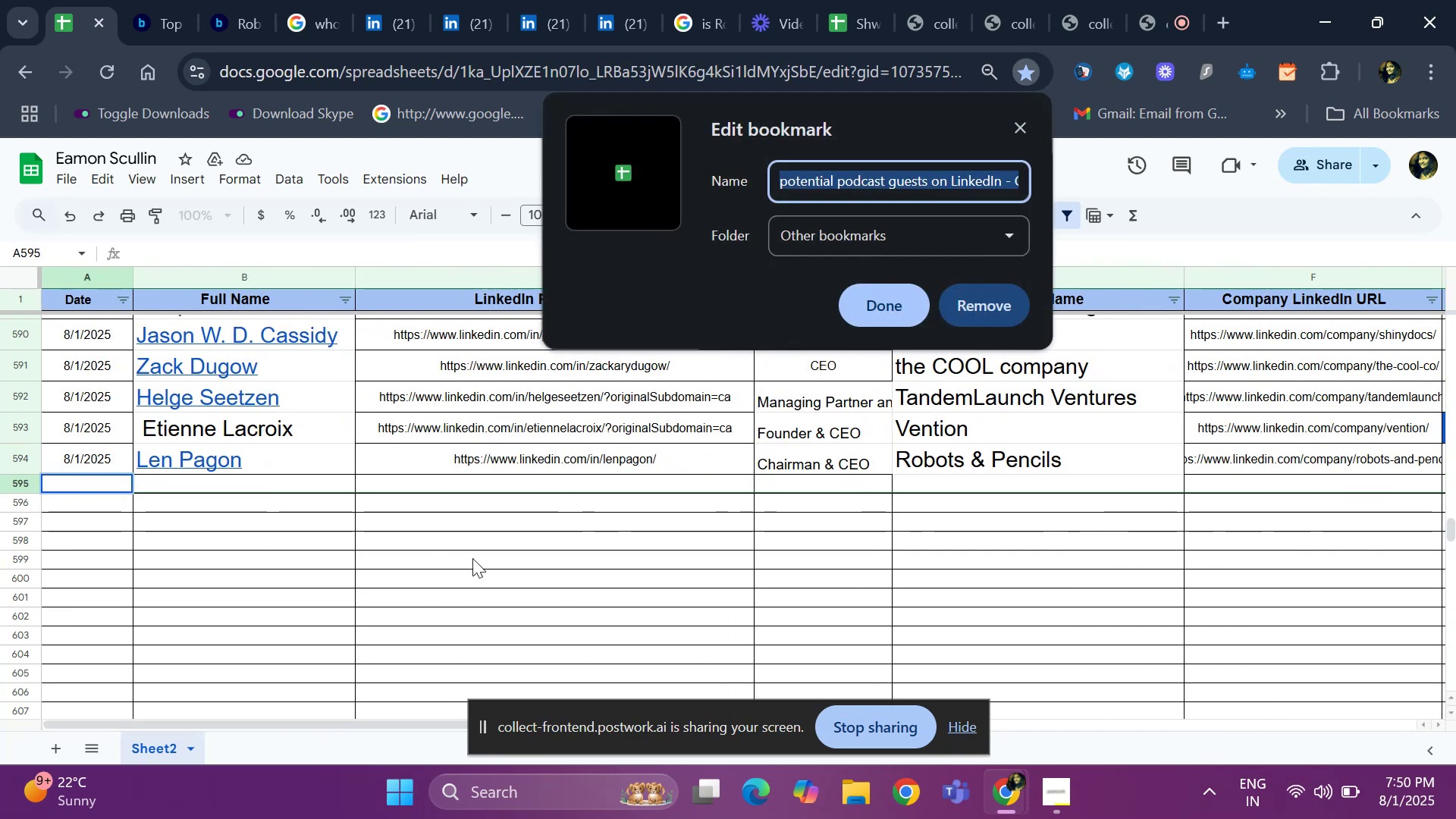 
left_click([472, 558])
 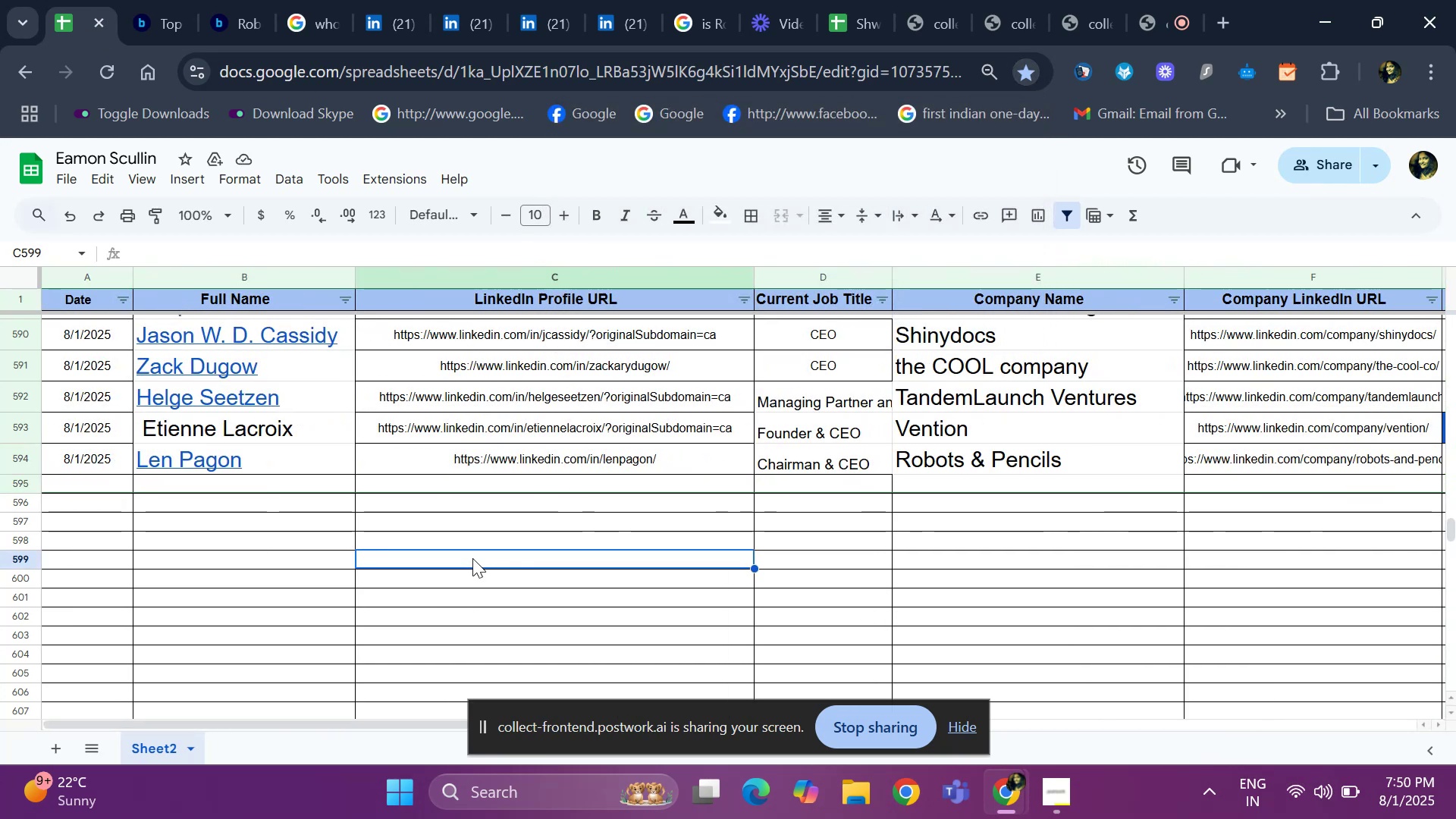 
key(ArrowUp)
 